 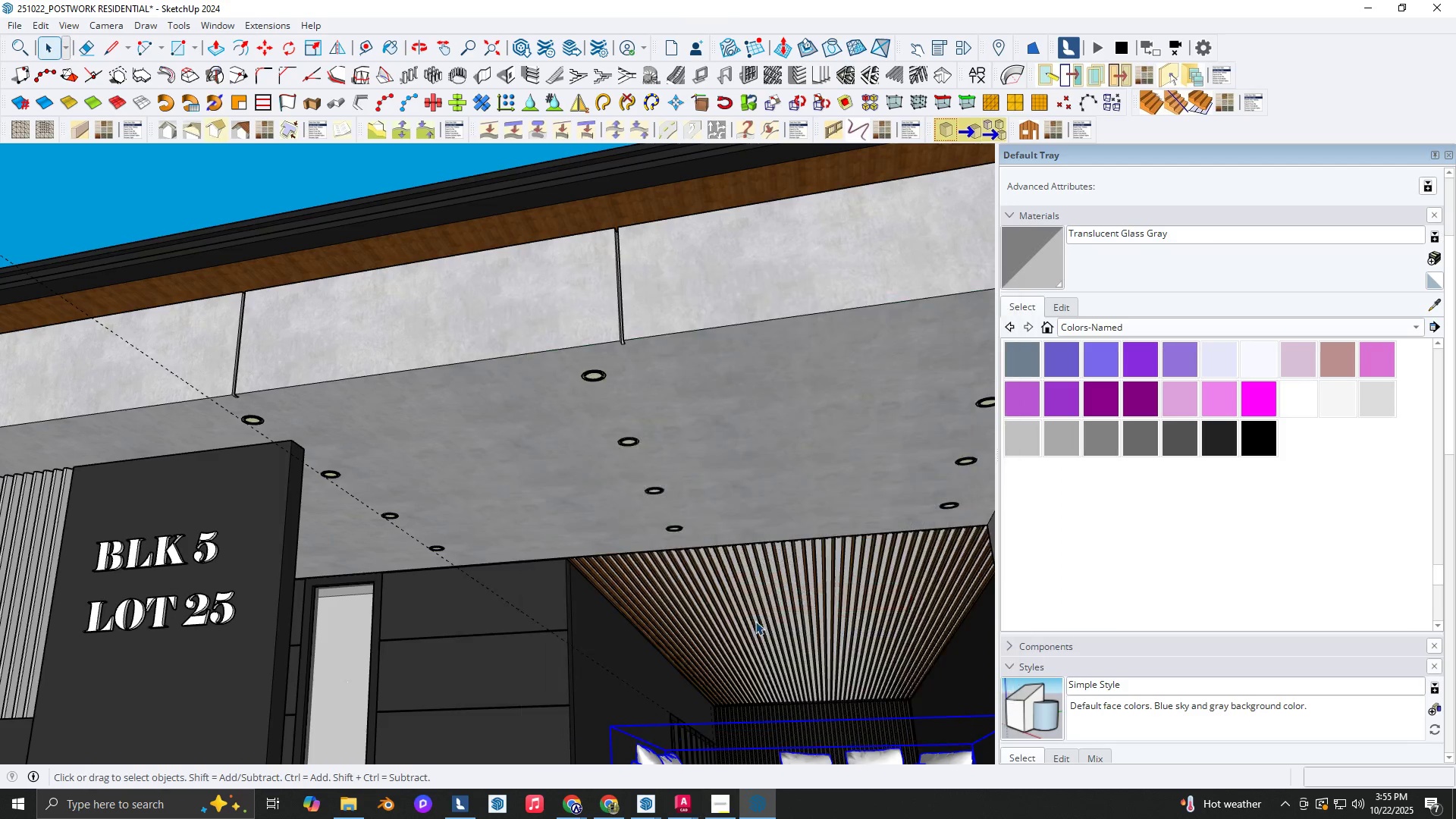 
scroll: coordinate [413, 528], scroll_direction: down, amount: 1.0
 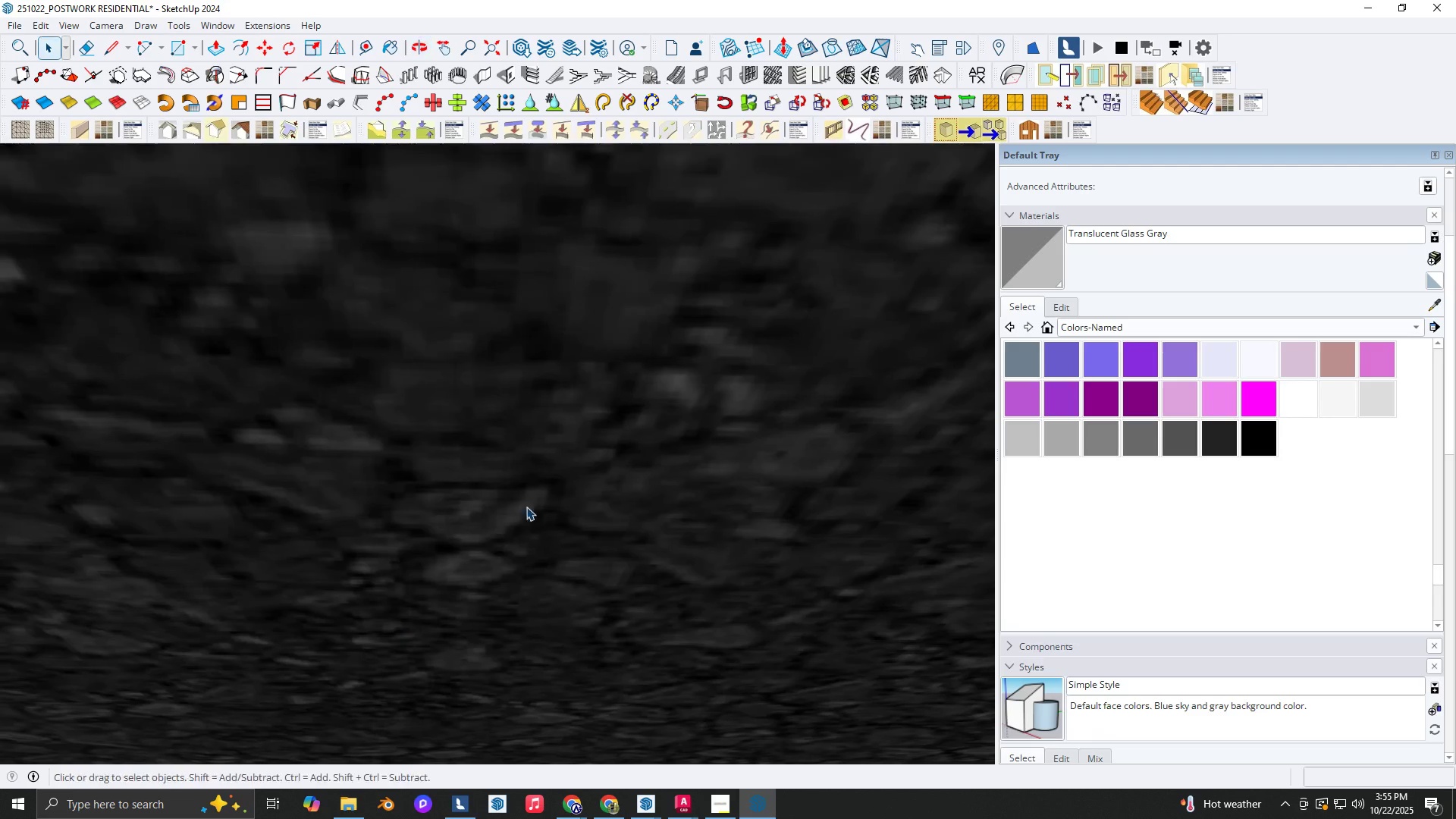 
hold_key(key=ShiftLeft, duration=0.44)
 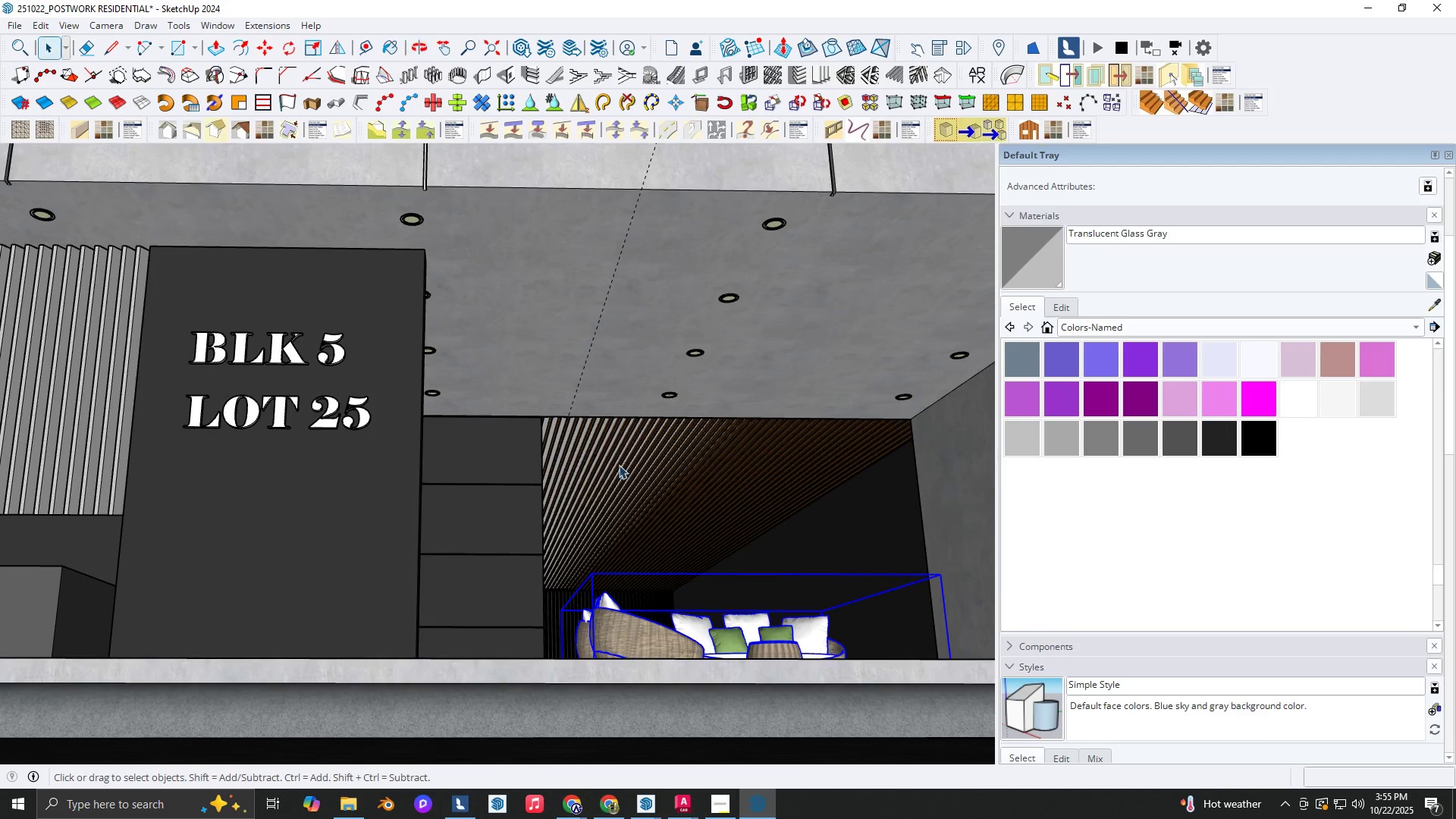 
key(Shift+ShiftLeft)
 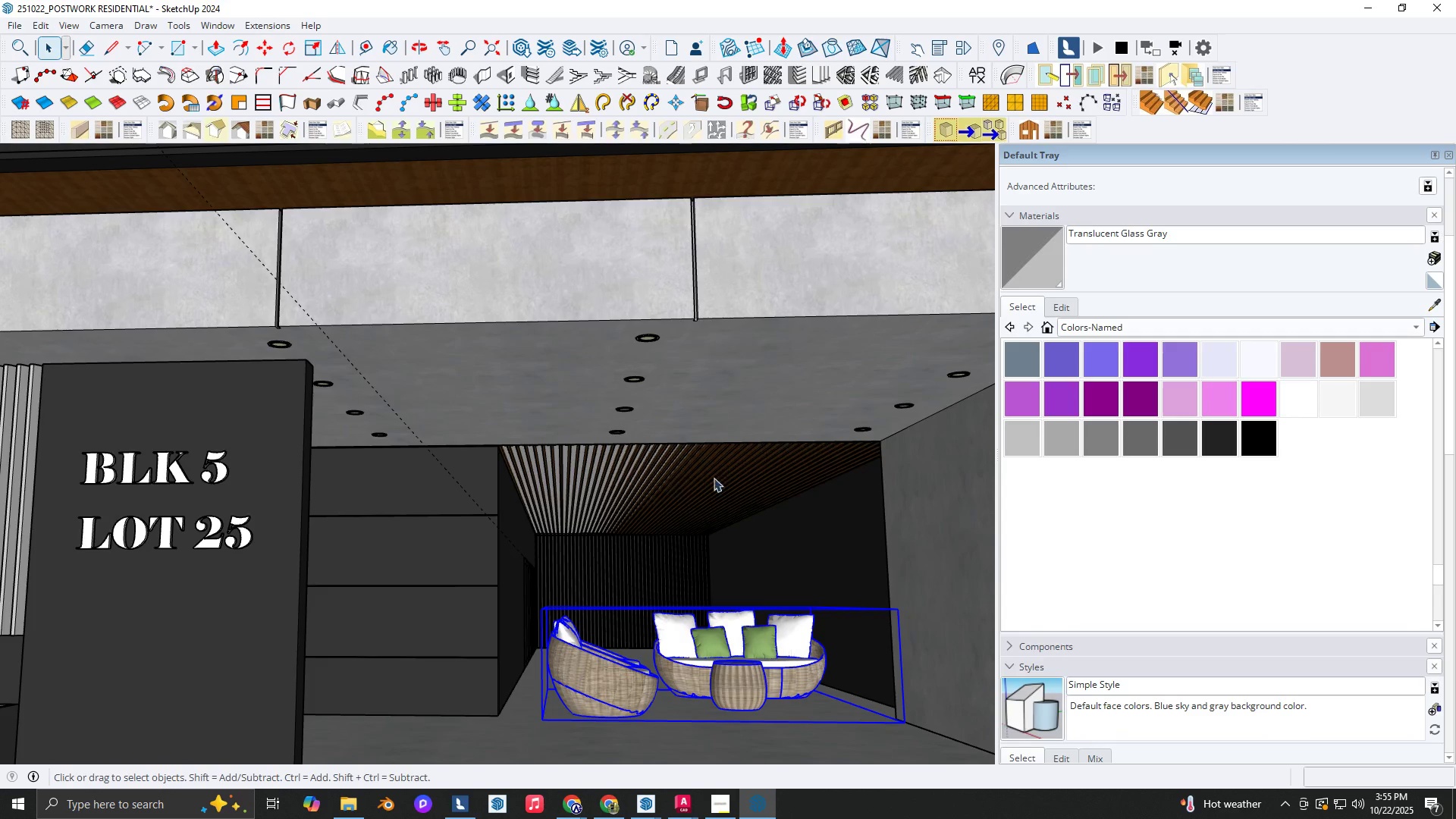 
hold_key(key=ShiftLeft, duration=0.36)
 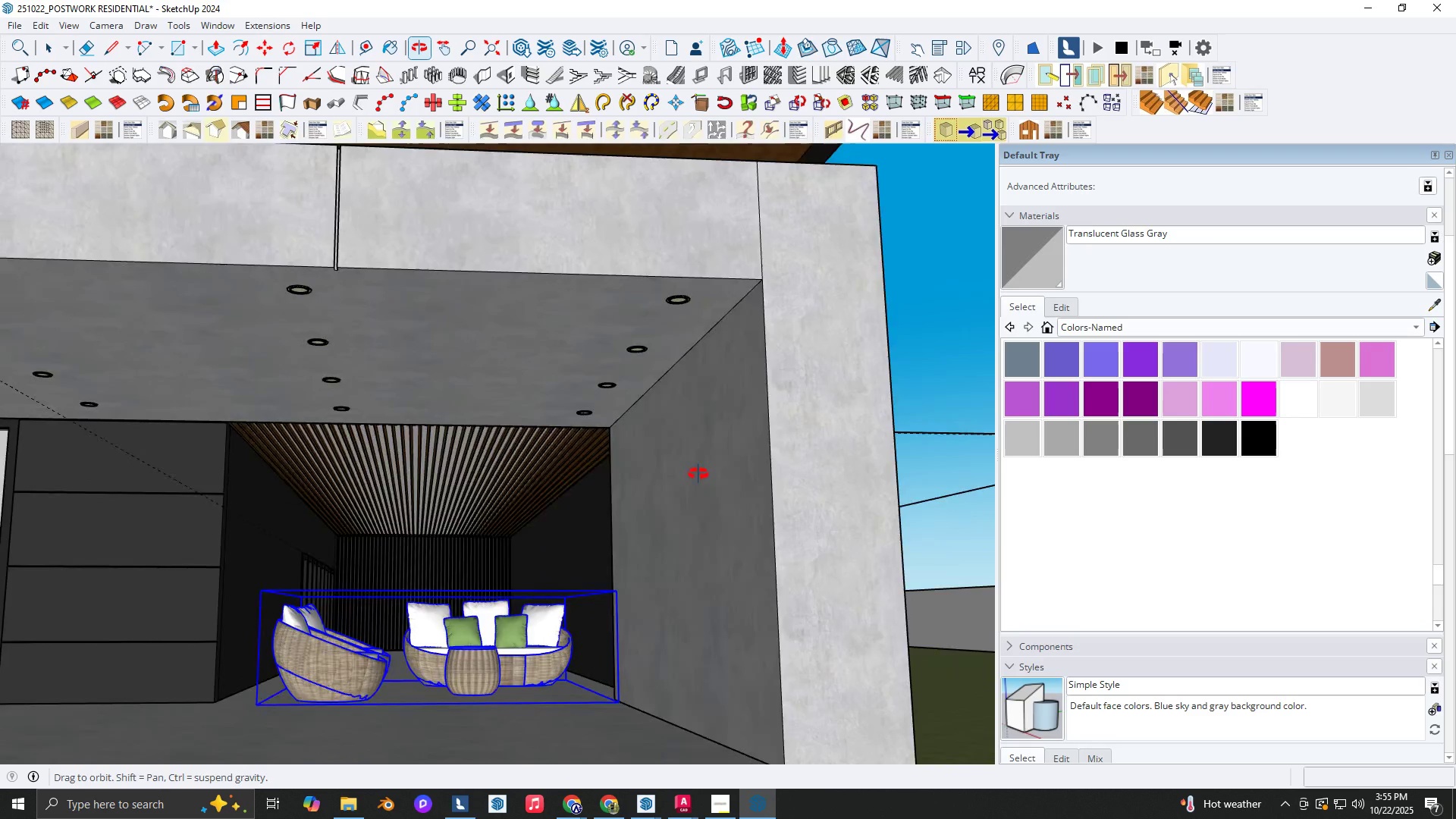 
scroll: coordinate [703, 475], scroll_direction: up, amount: 1.0
 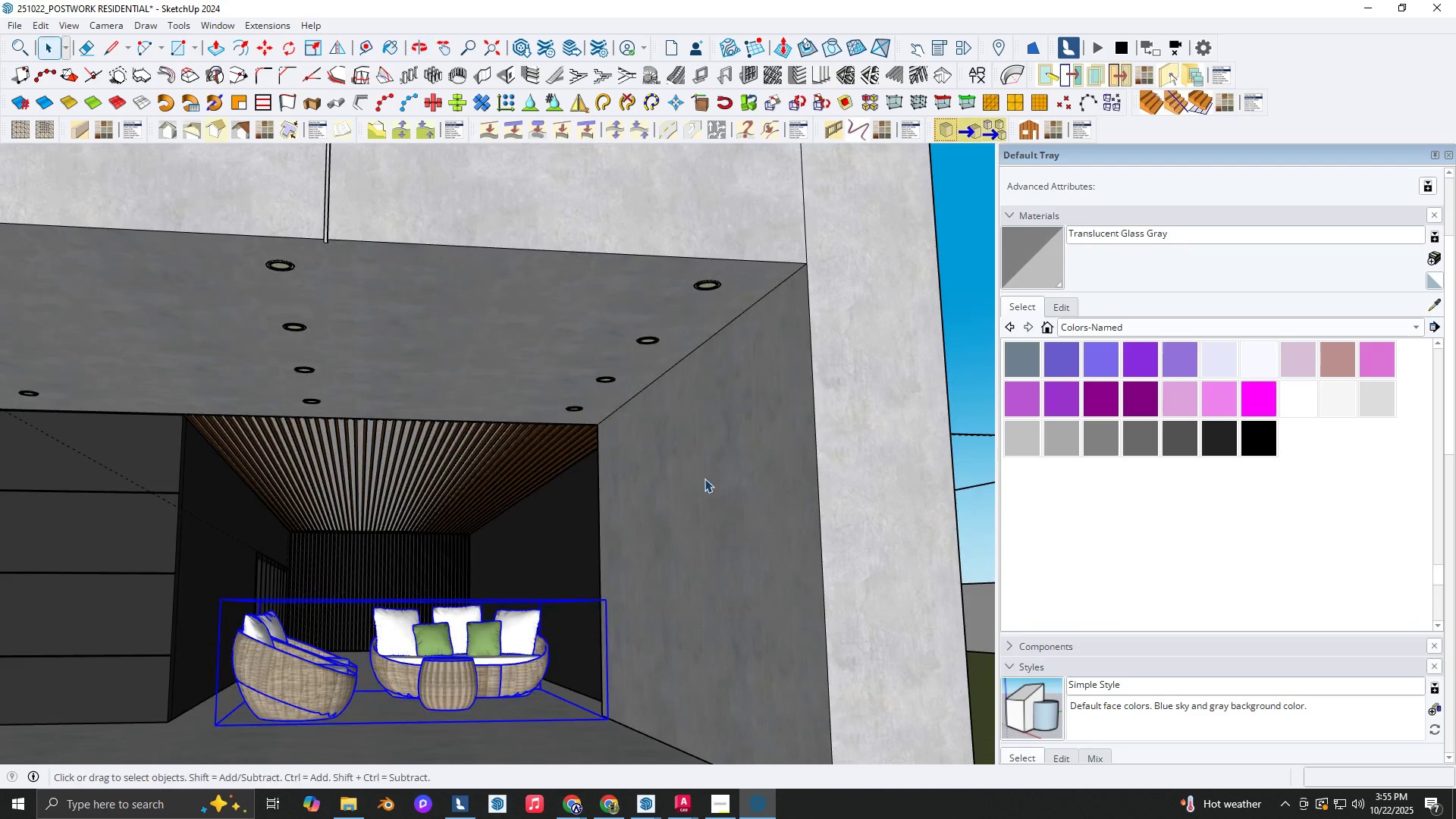 
key(Space)
 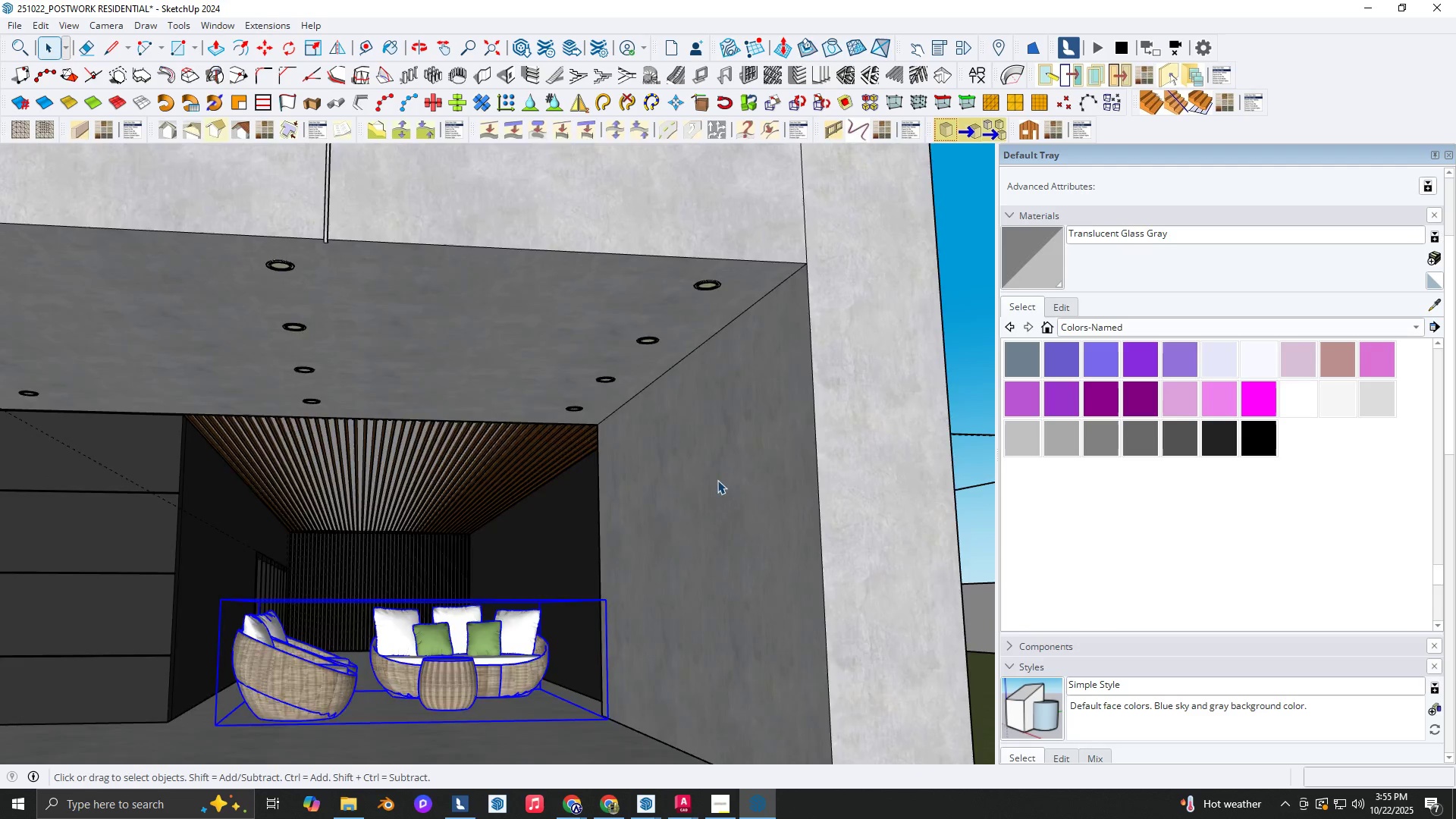 
scroll: coordinate [716, 485], scroll_direction: down, amount: 8.0
 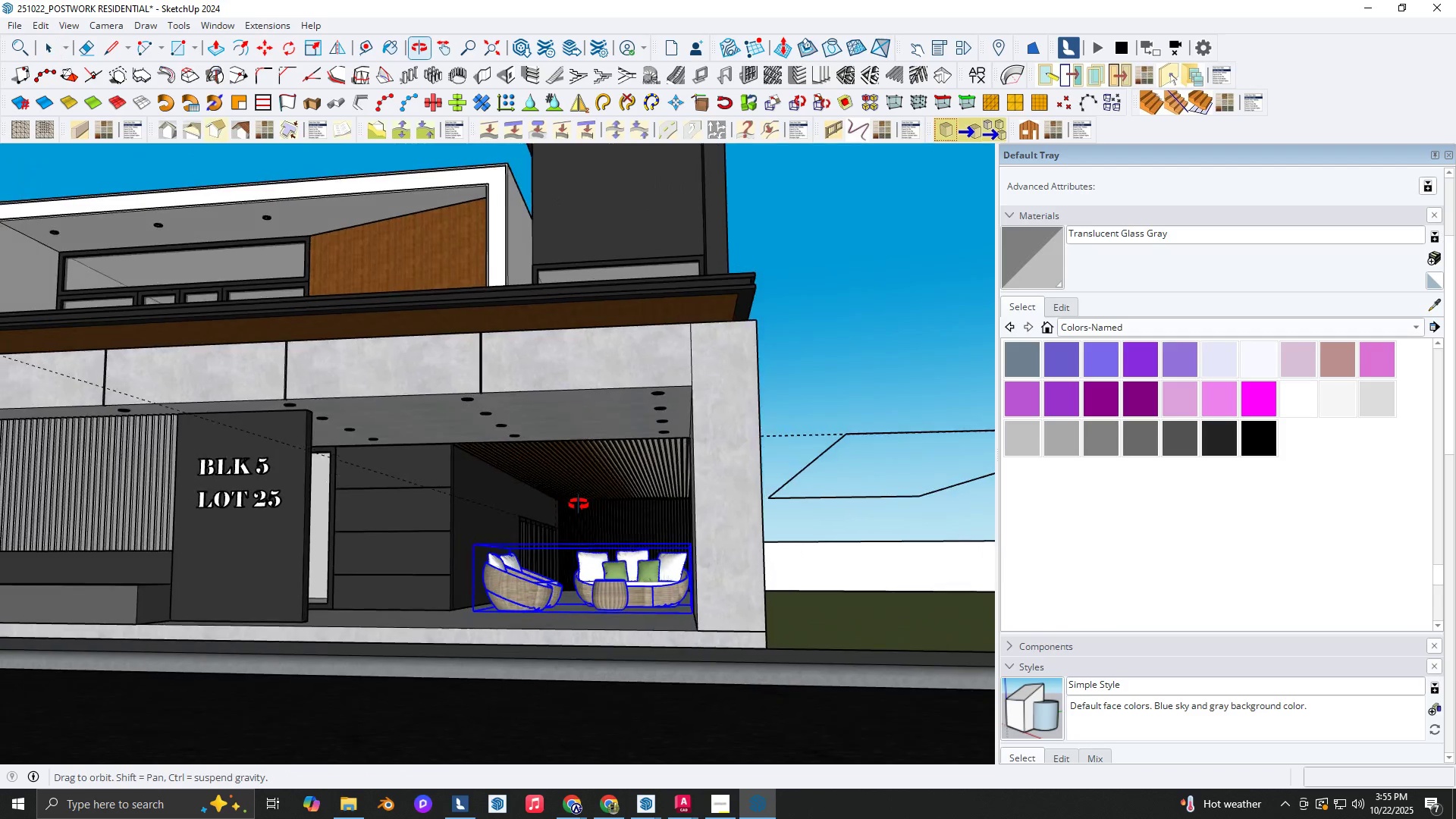 
key(Shift+ShiftLeft)
 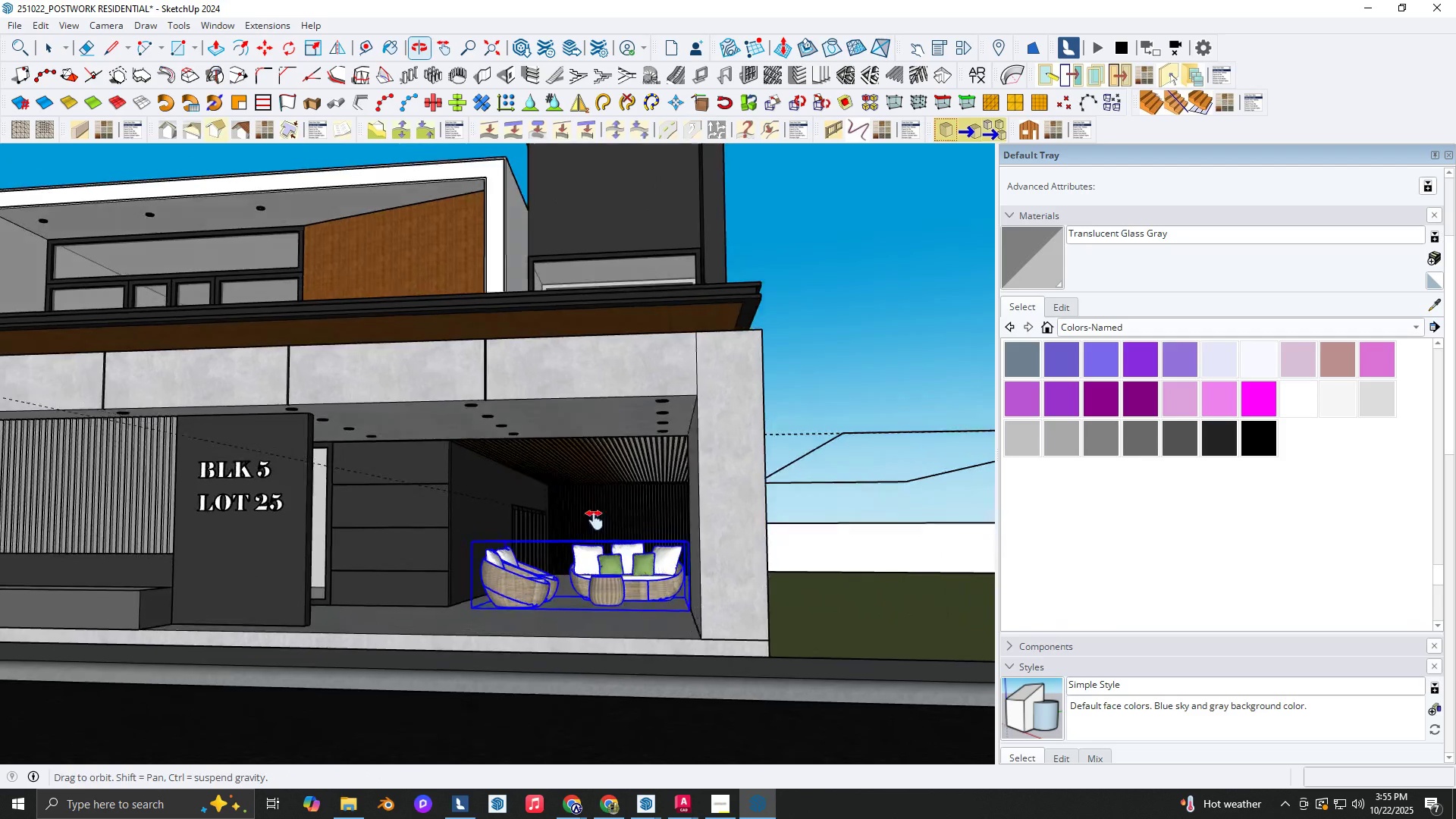 
scroll: coordinate [595, 520], scroll_direction: down, amount: 3.0
 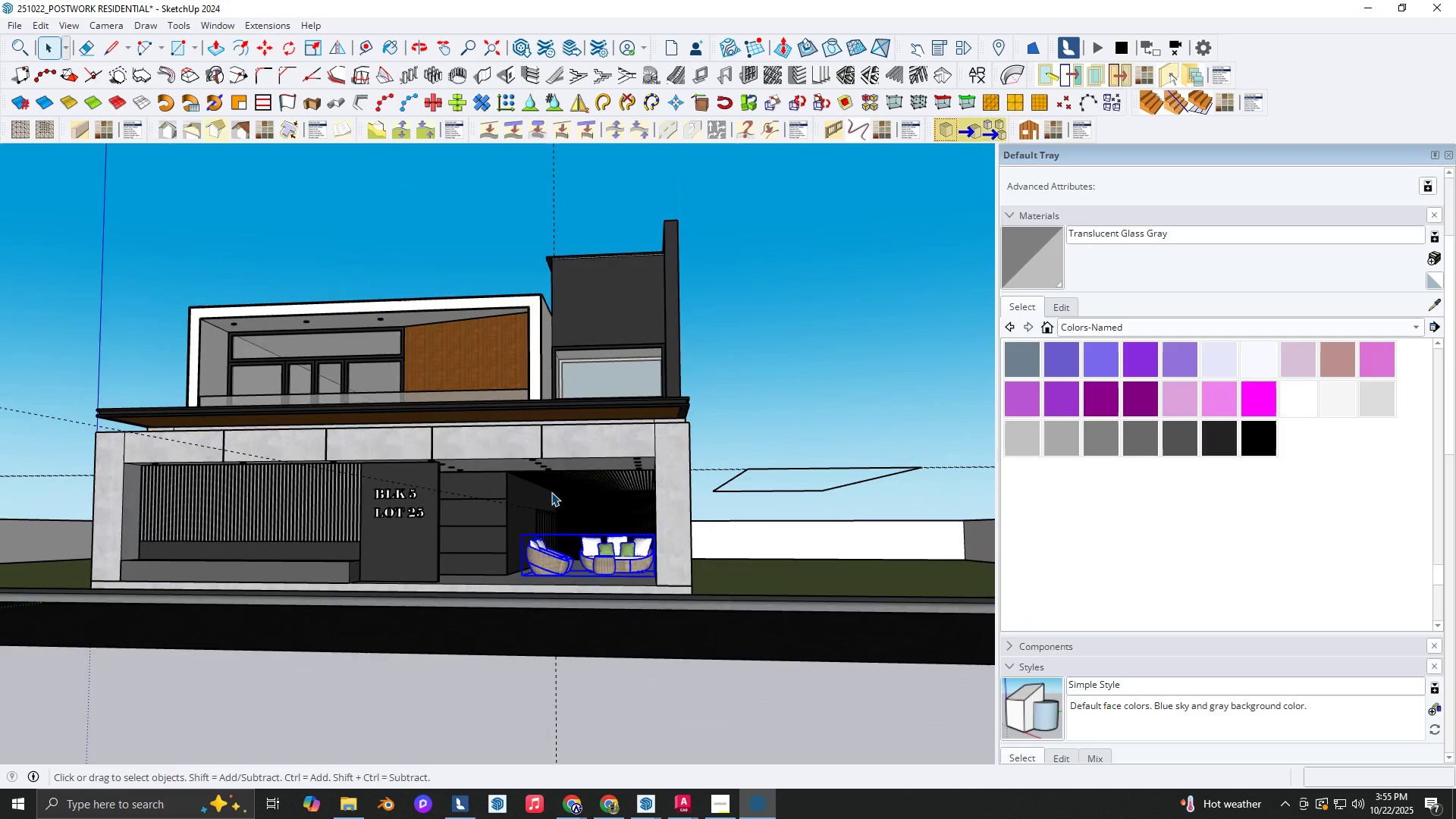 
hold_key(key=ShiftLeft, duration=1.02)
 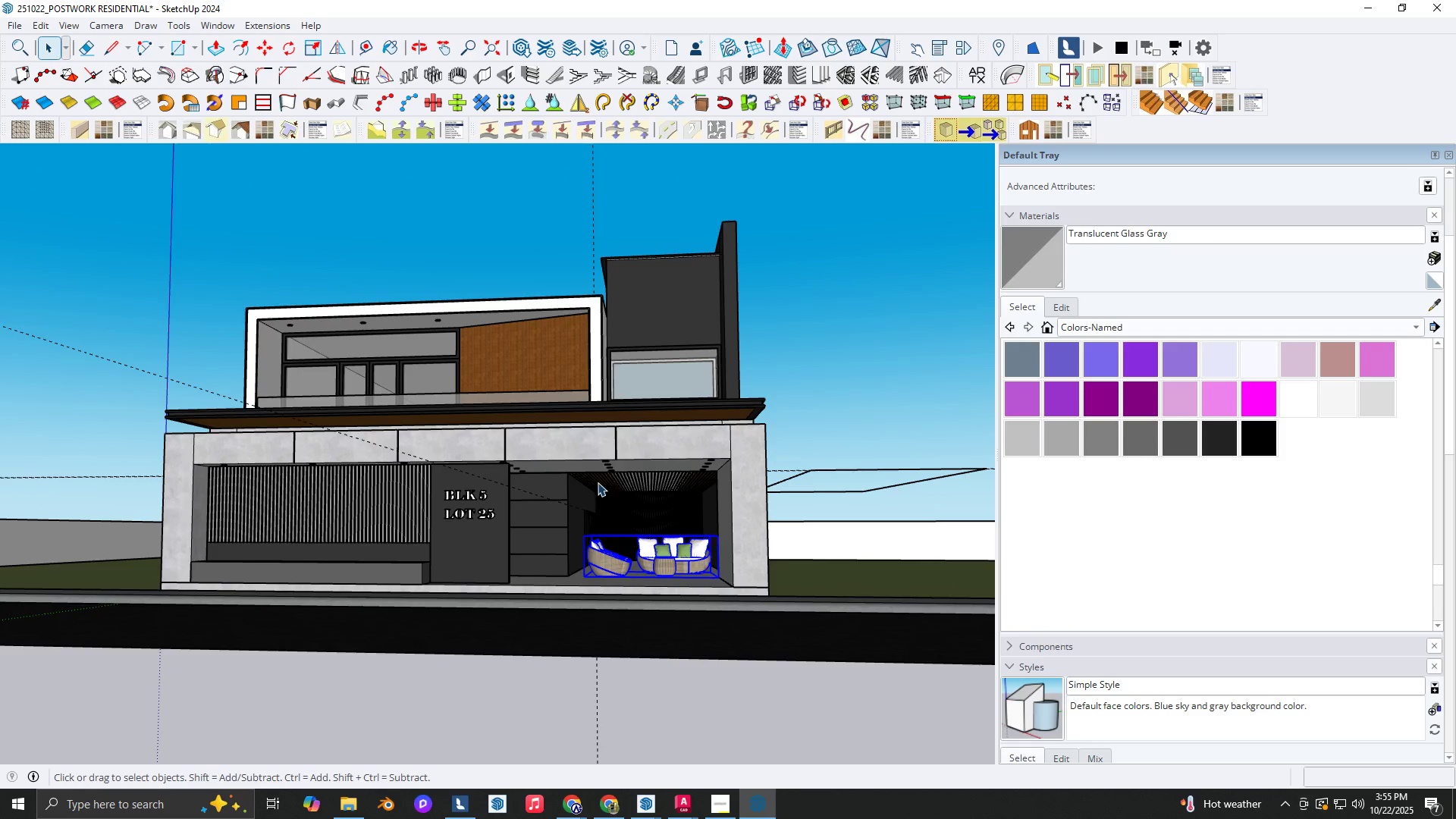 
scroll: coordinate [596, 463], scroll_direction: up, amount: 3.0
 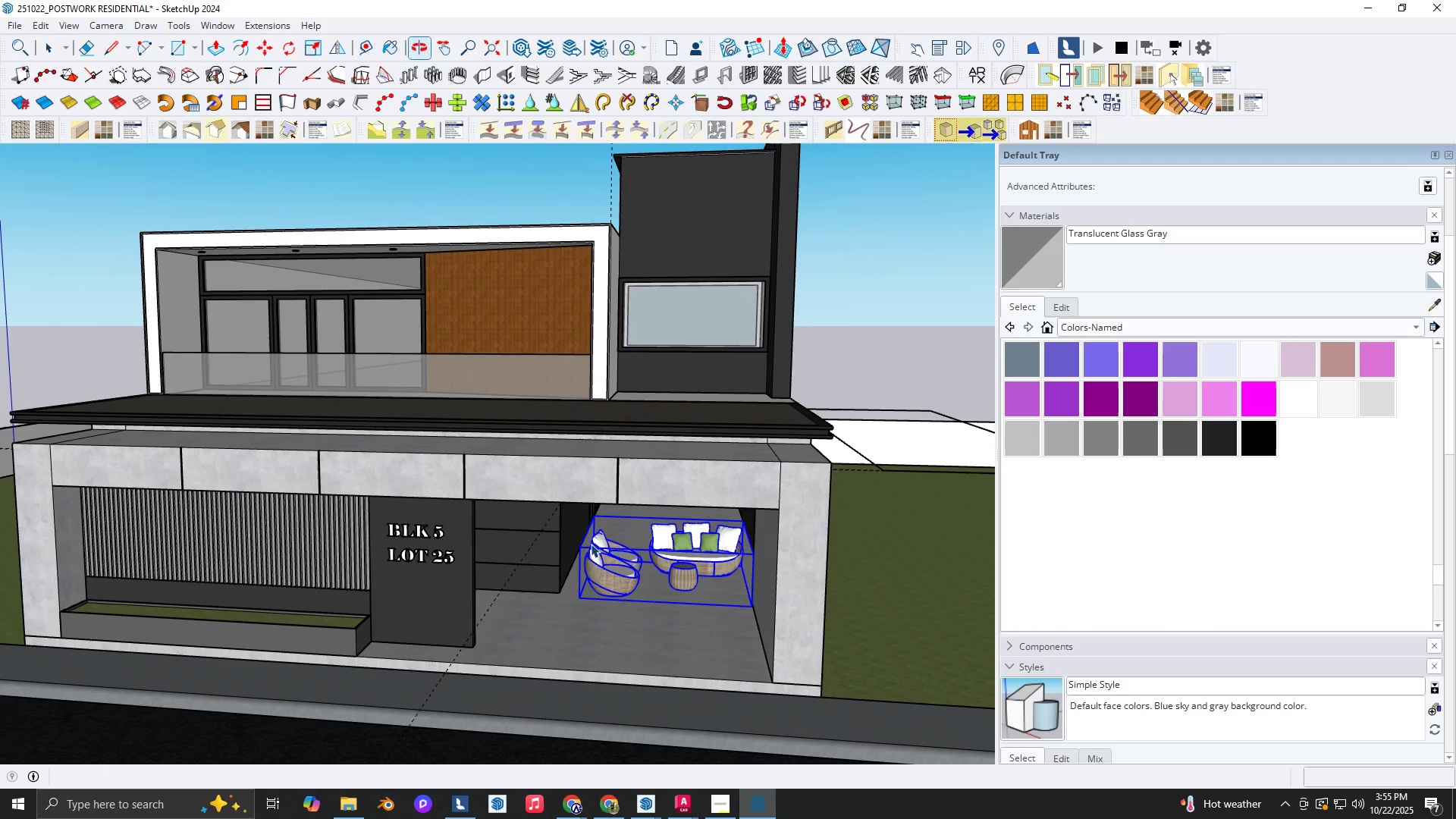 
hold_key(key=ShiftLeft, duration=0.64)
 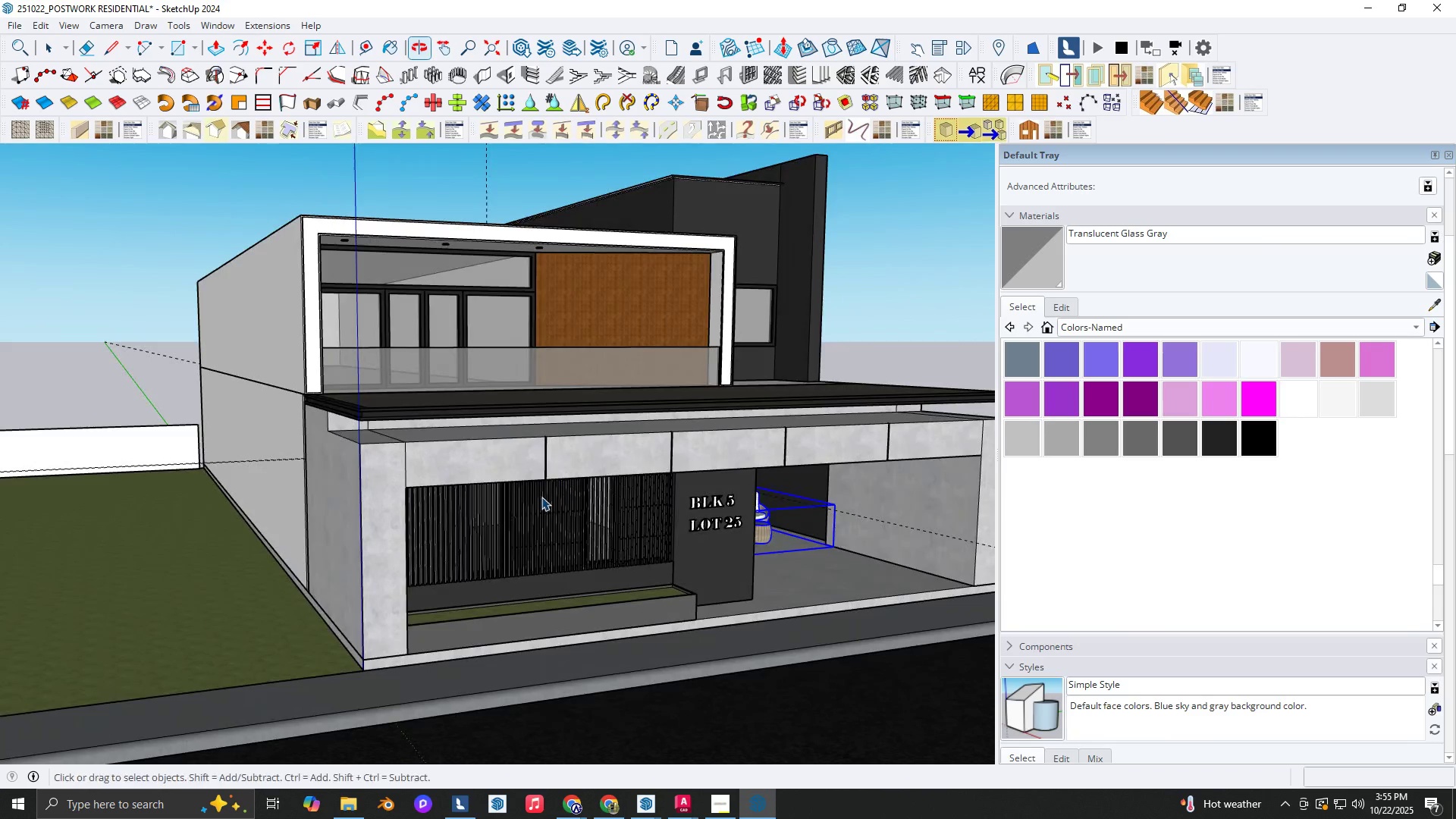 
scroll: coordinate [336, 444], scroll_direction: up, amount: 4.0
 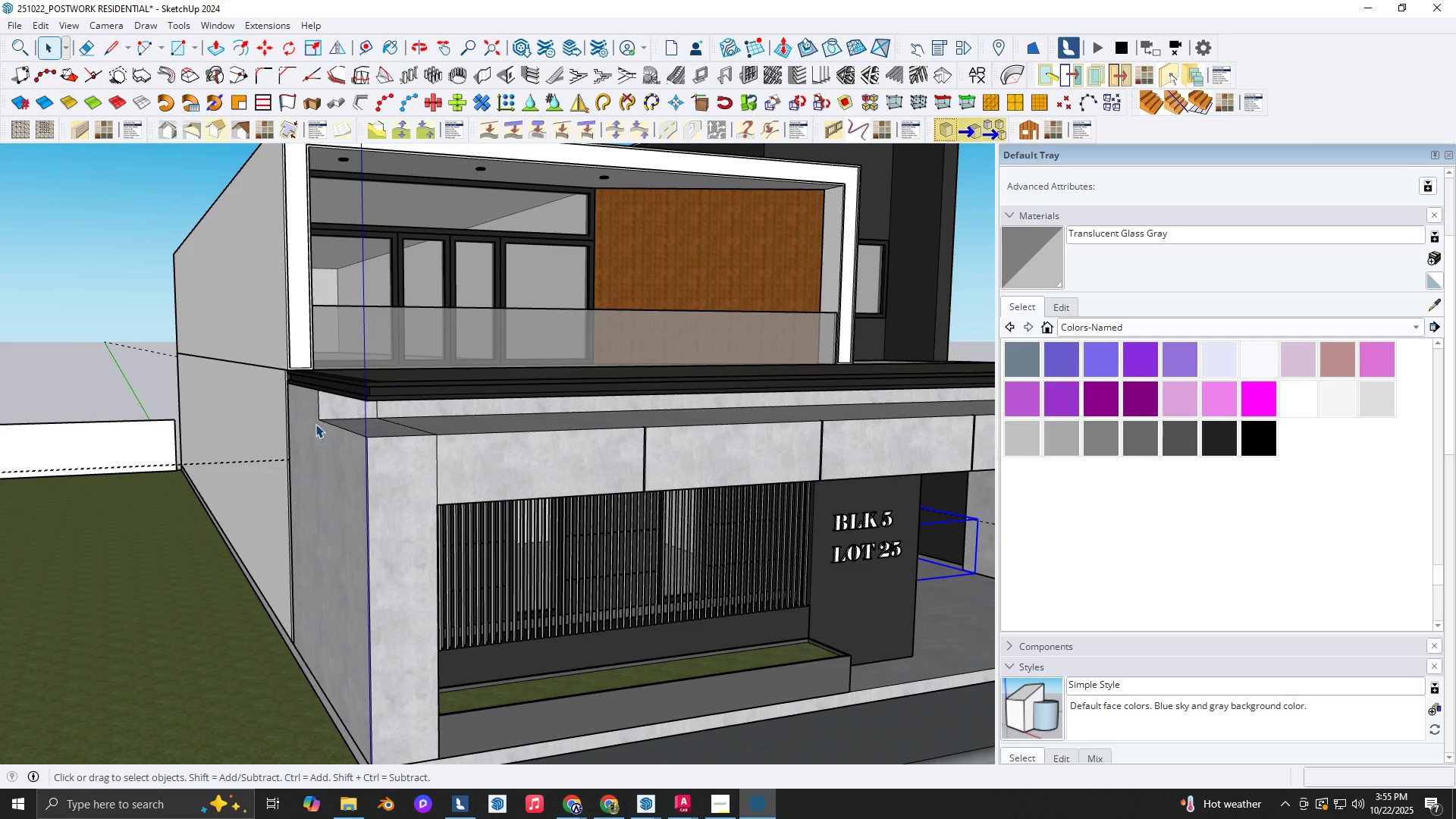 
key(R)
 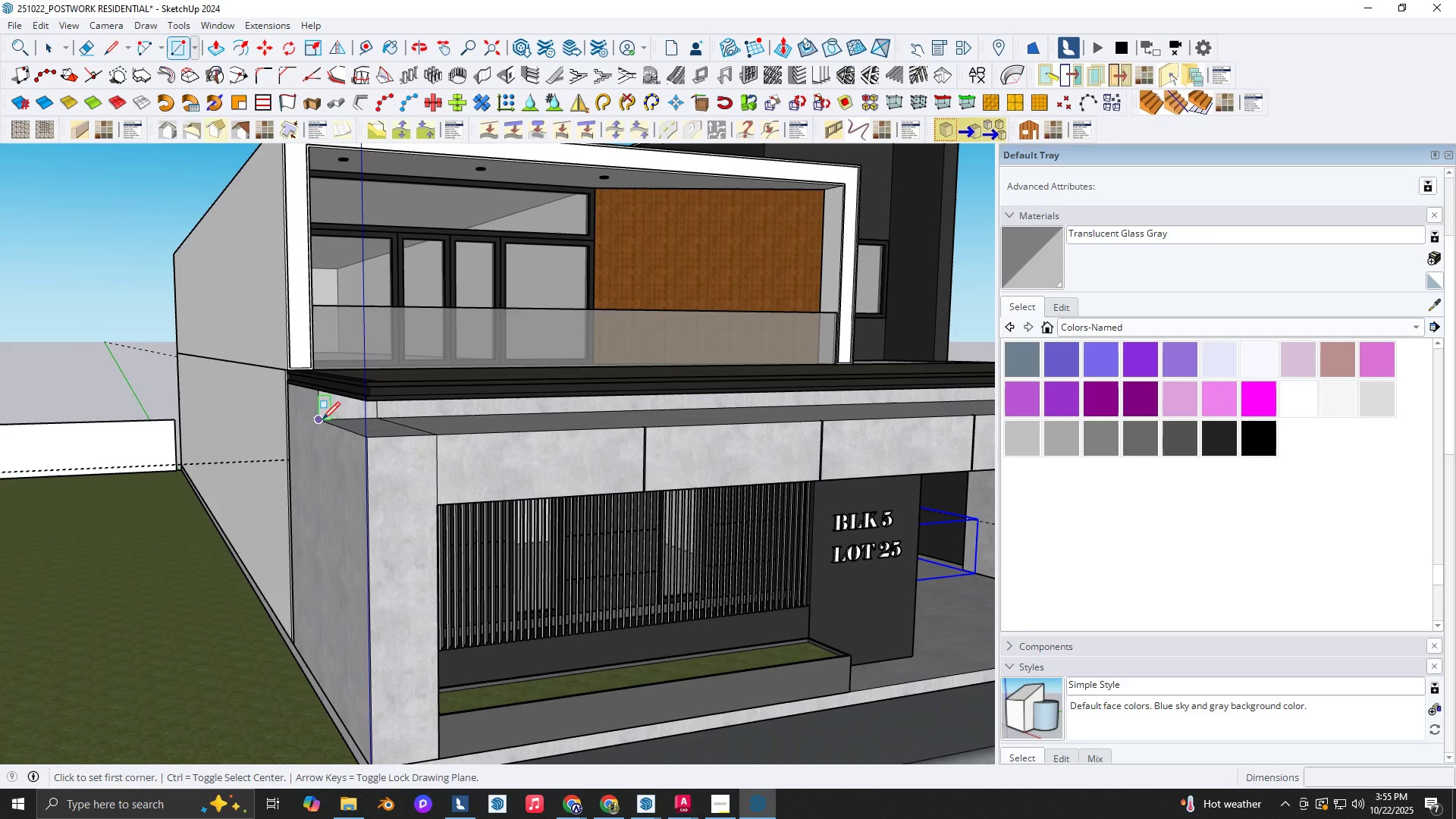 
key(Shift+ShiftLeft)
 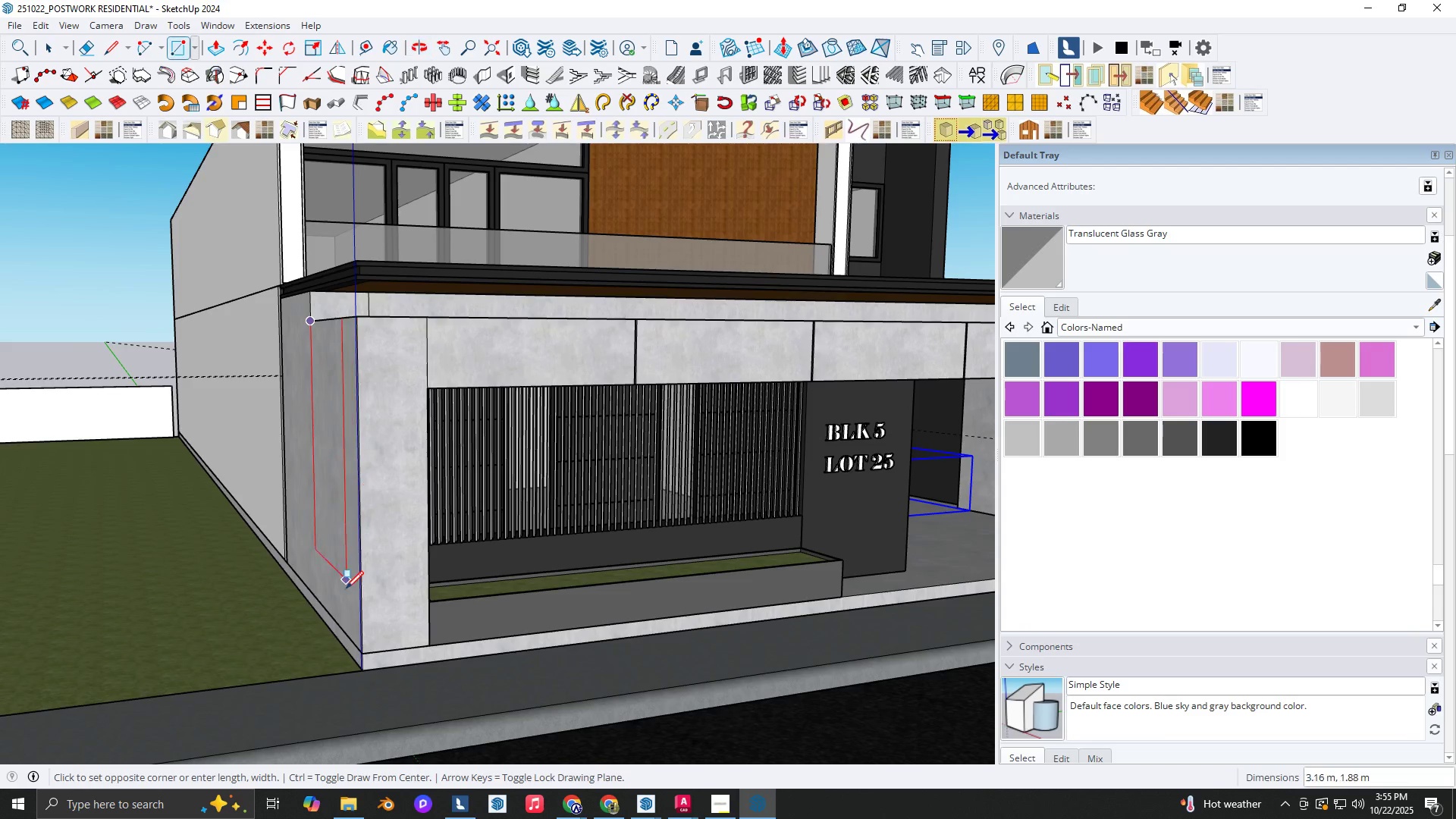 
scroll: coordinate [369, 671], scroll_direction: up, amount: 7.0
 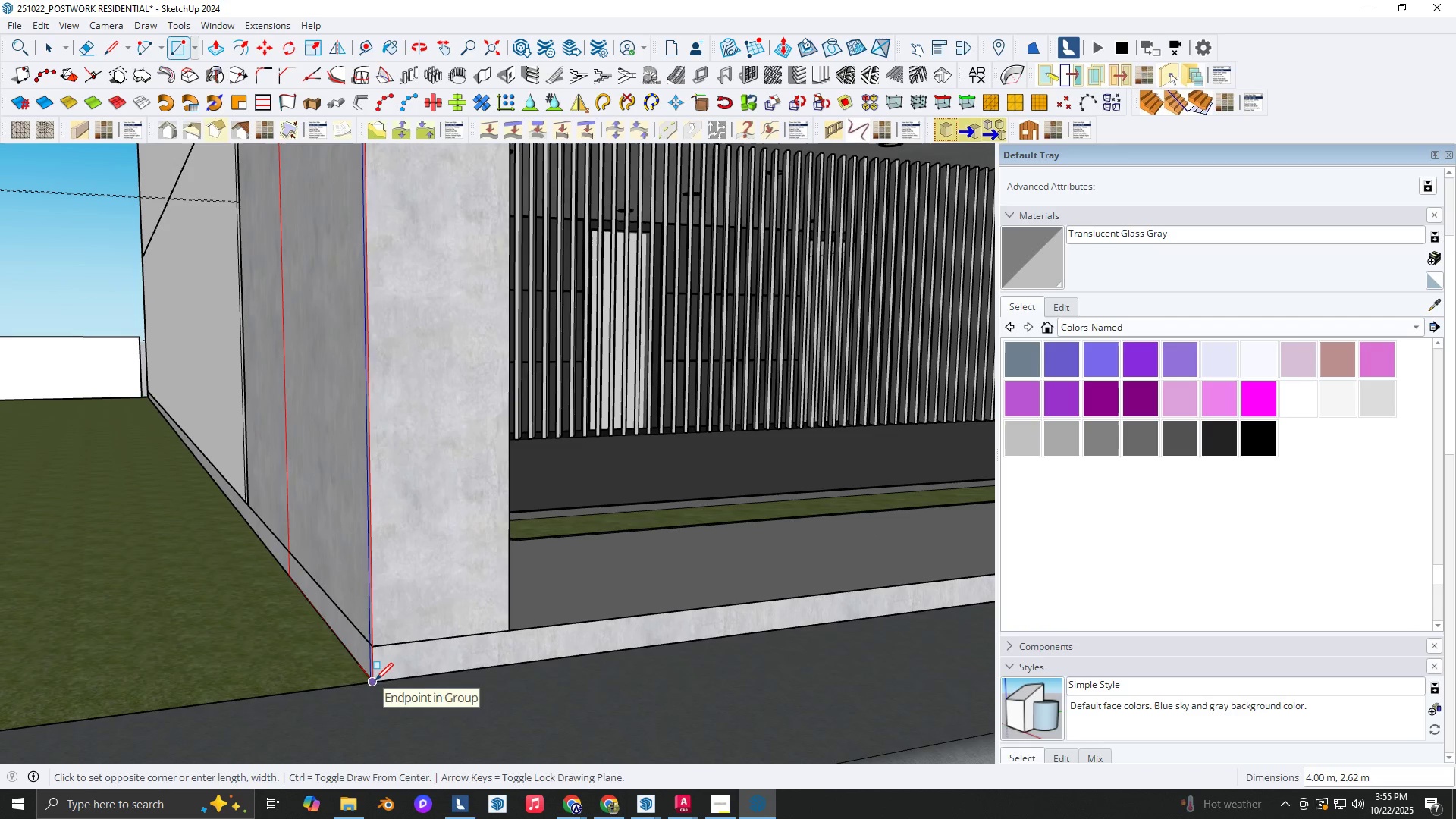 
left_click([375, 680])
 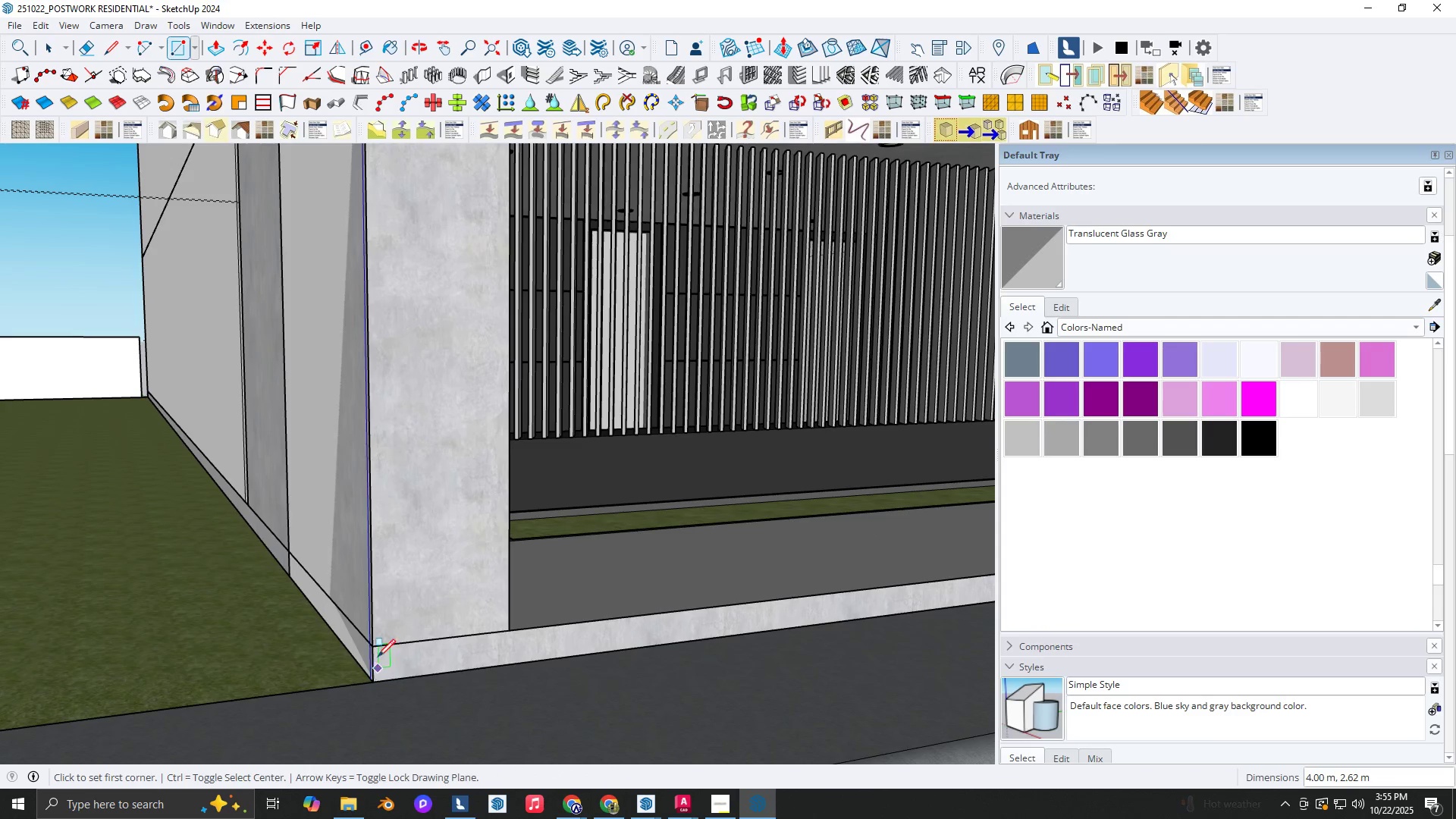 
scroll: coordinate [336, 526], scroll_direction: down, amount: 6.0
 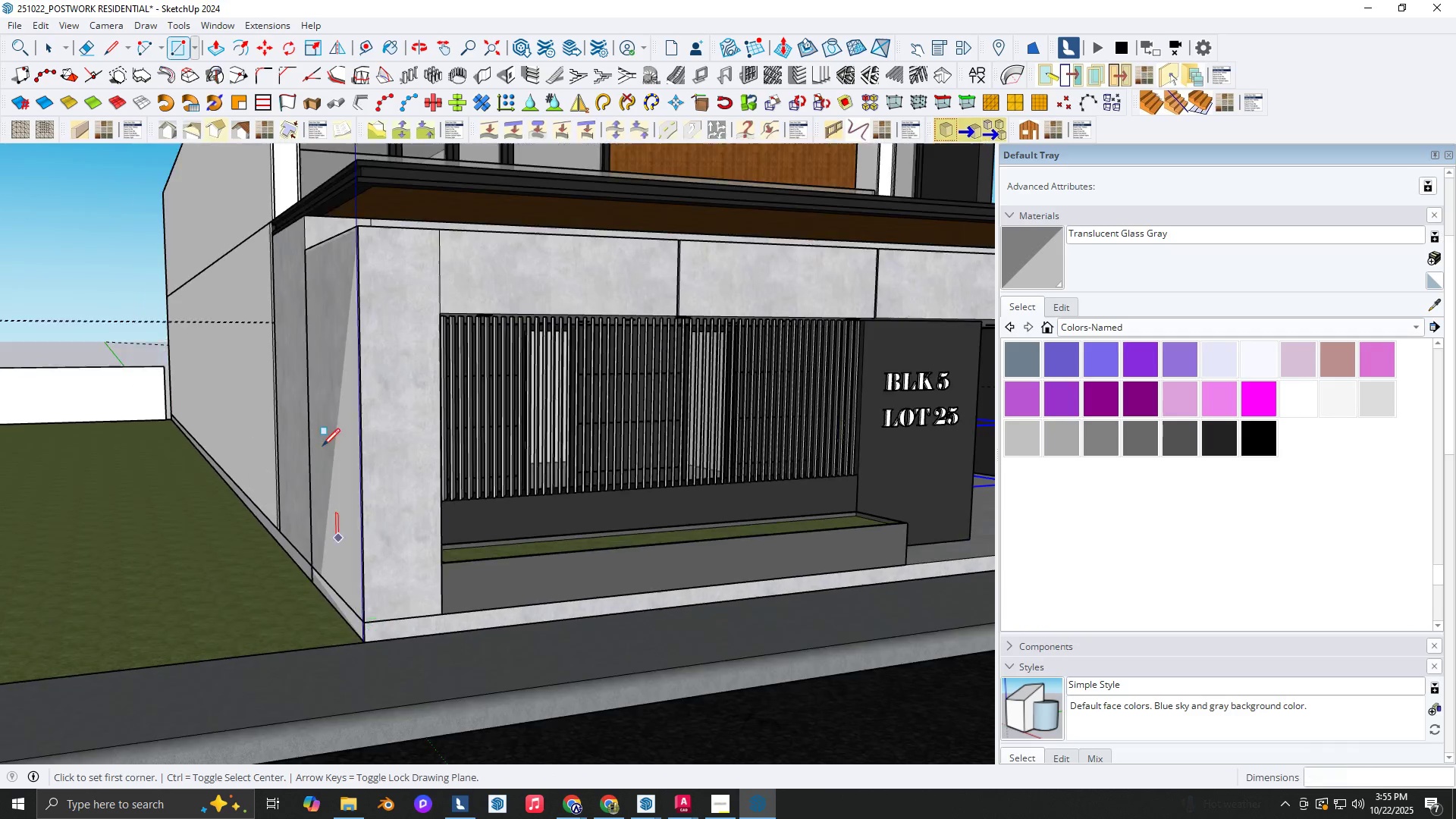 
key(Space)
 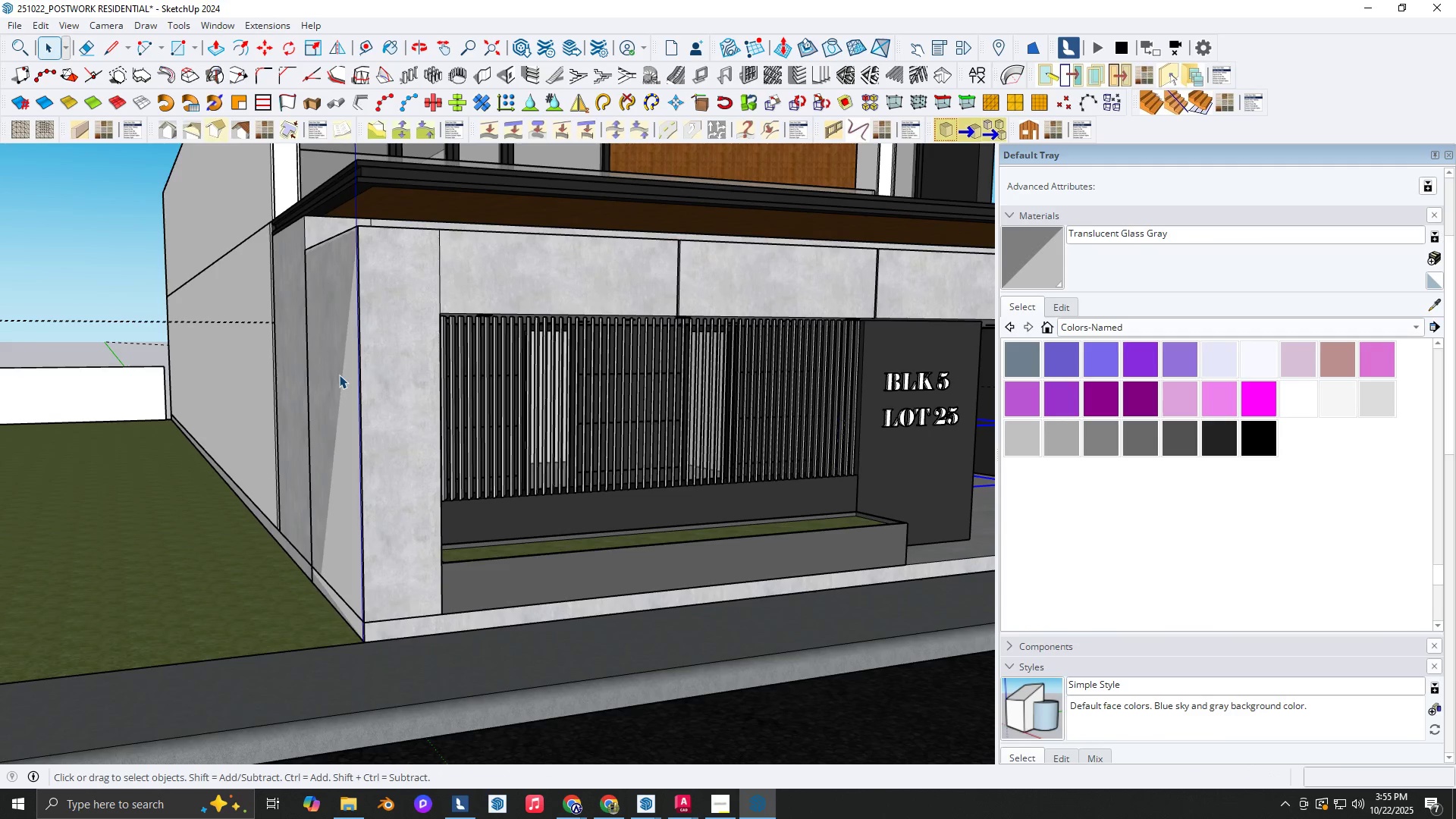 
left_click([339, 375])
 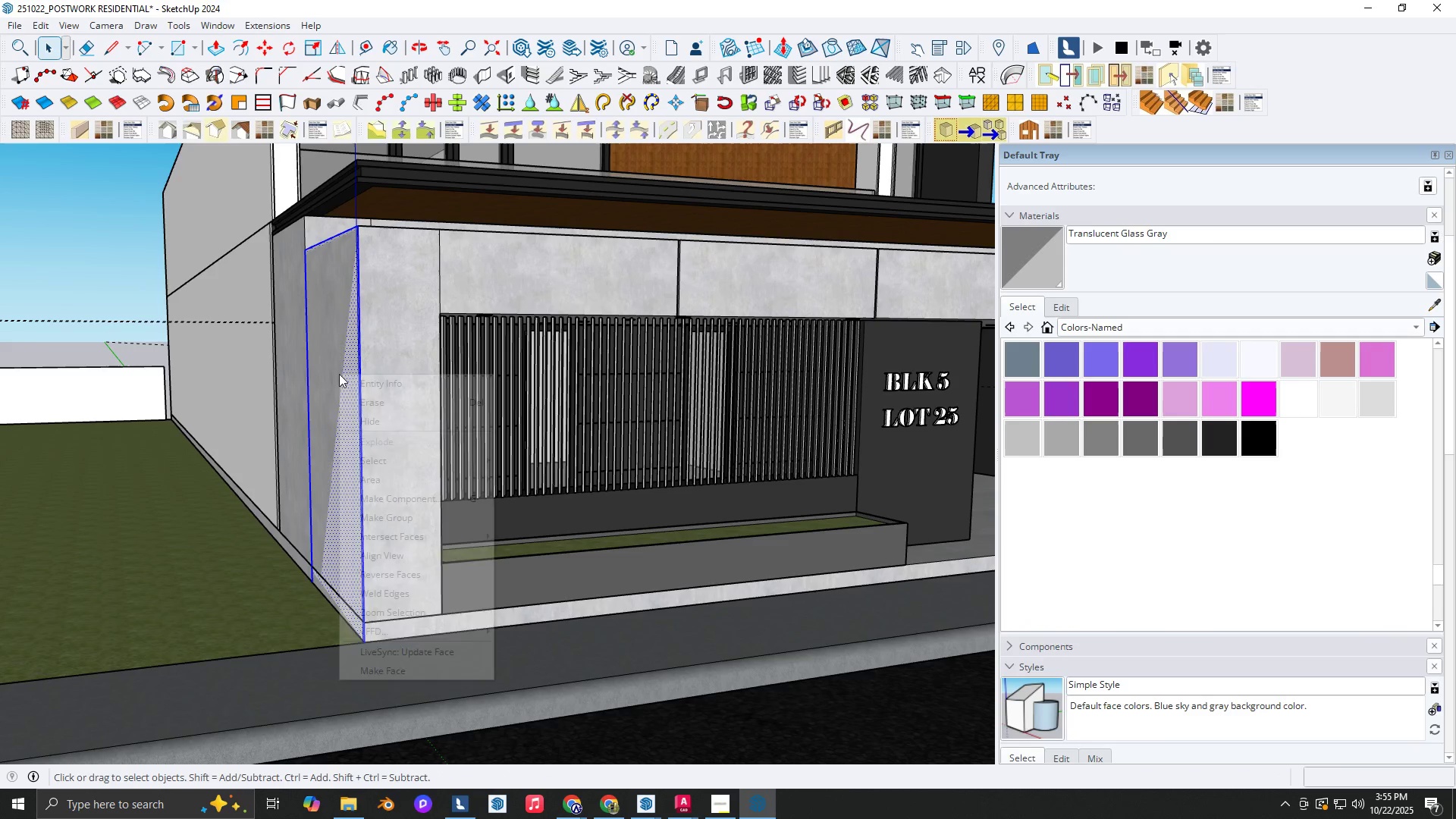 
right_click([339, 374])
 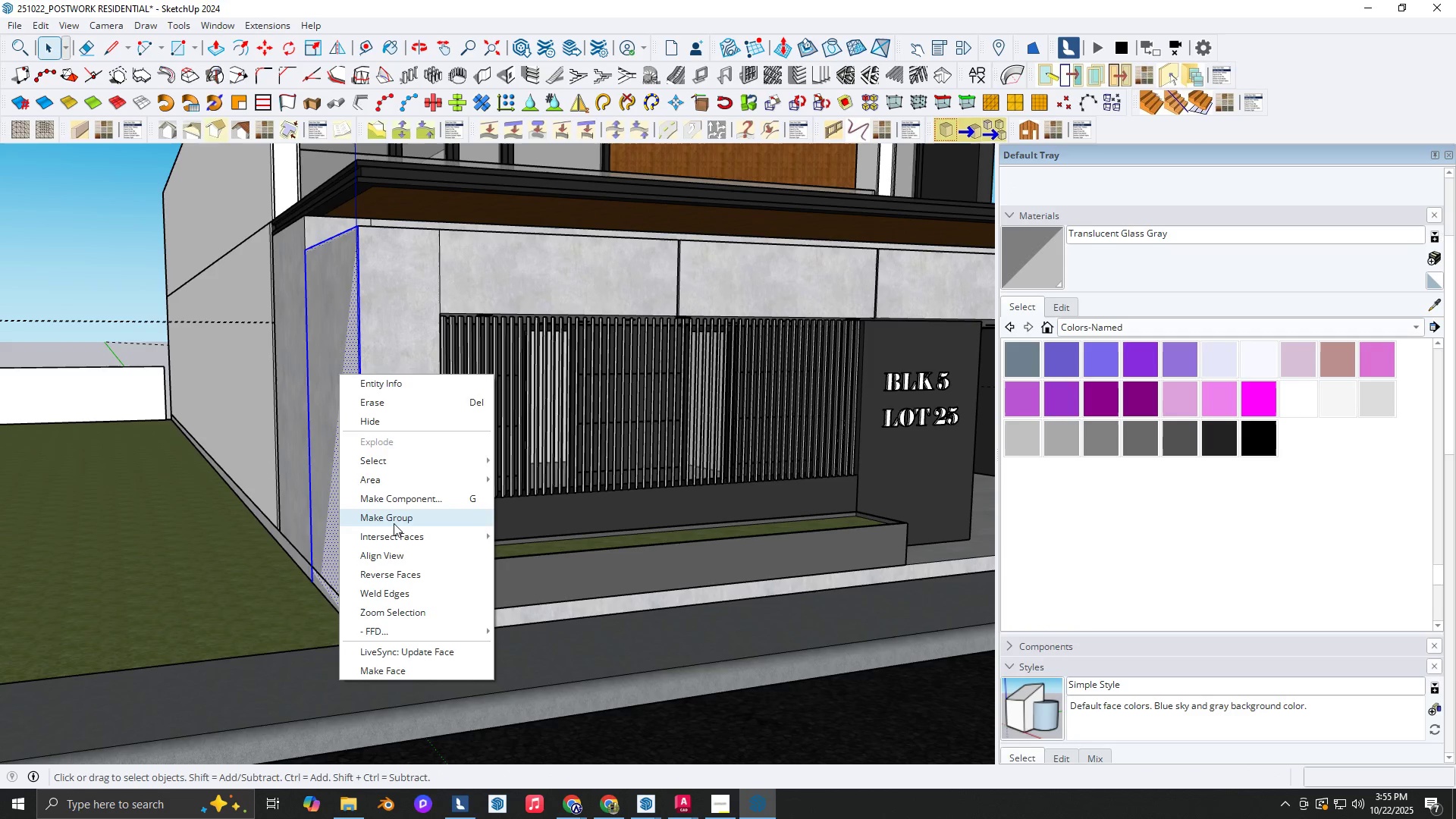 
left_click([394, 522])
 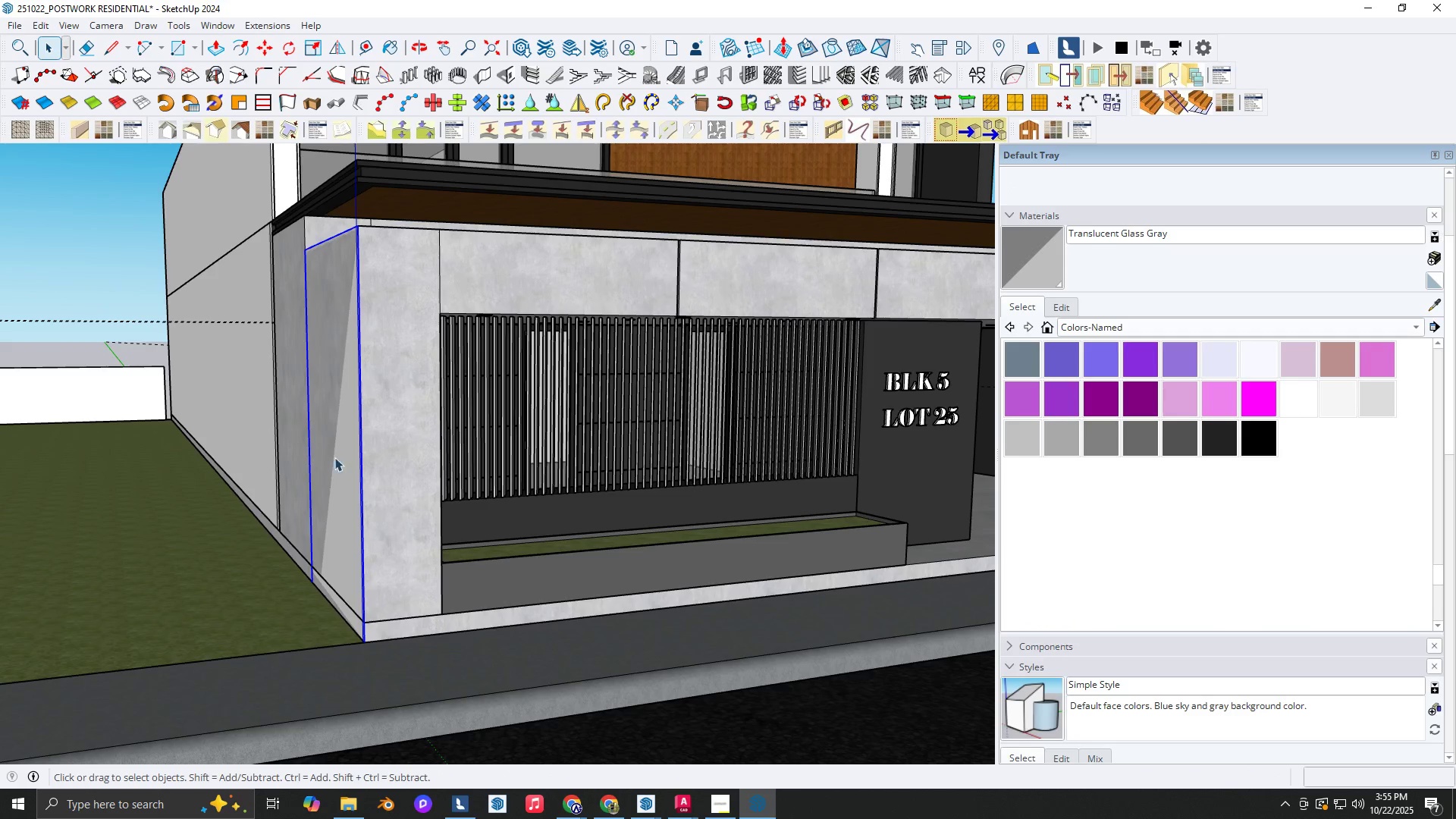 
scroll: coordinate [327, 432], scroll_direction: up, amount: 3.0
 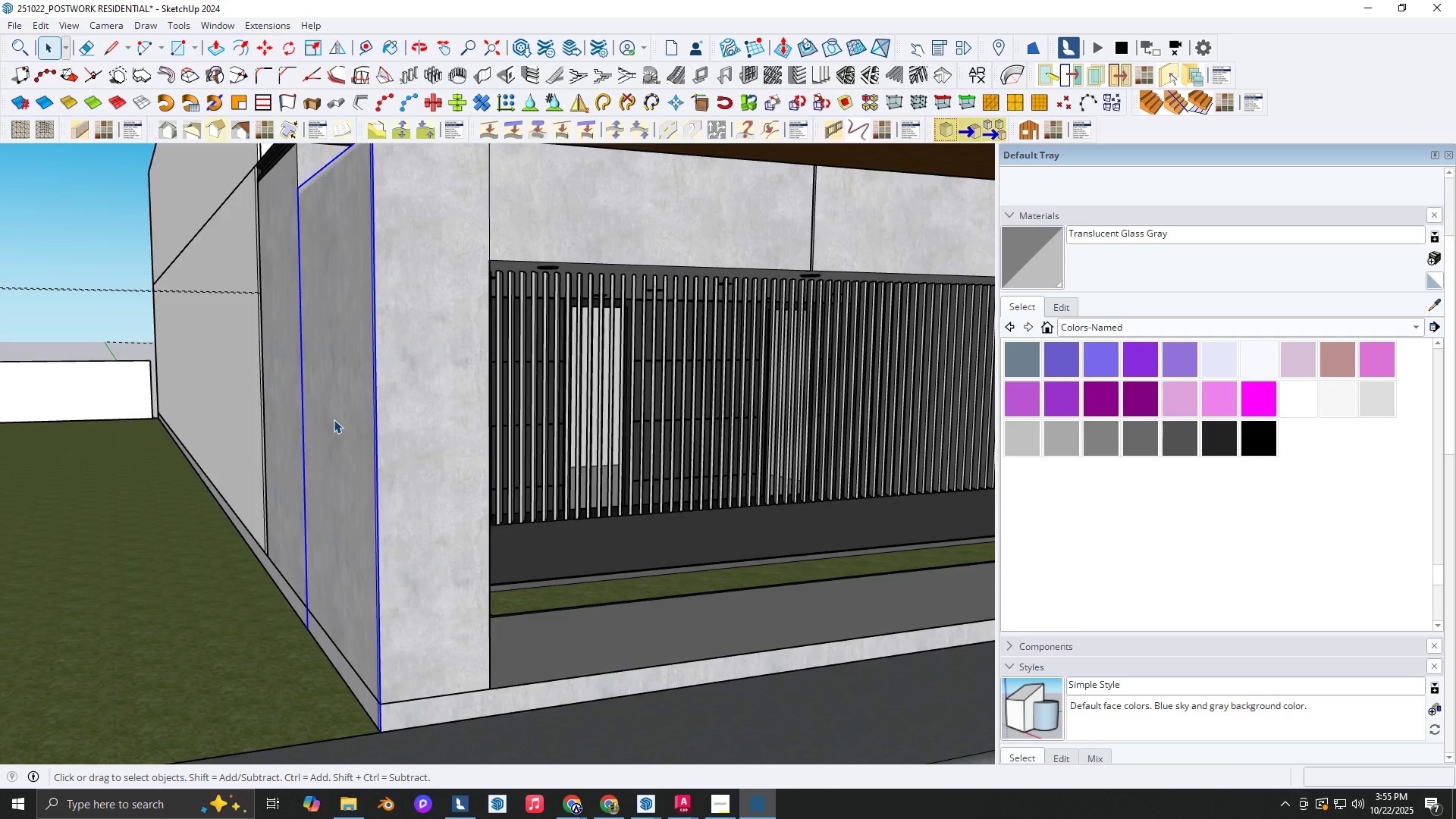 
double_click([334, 419])
 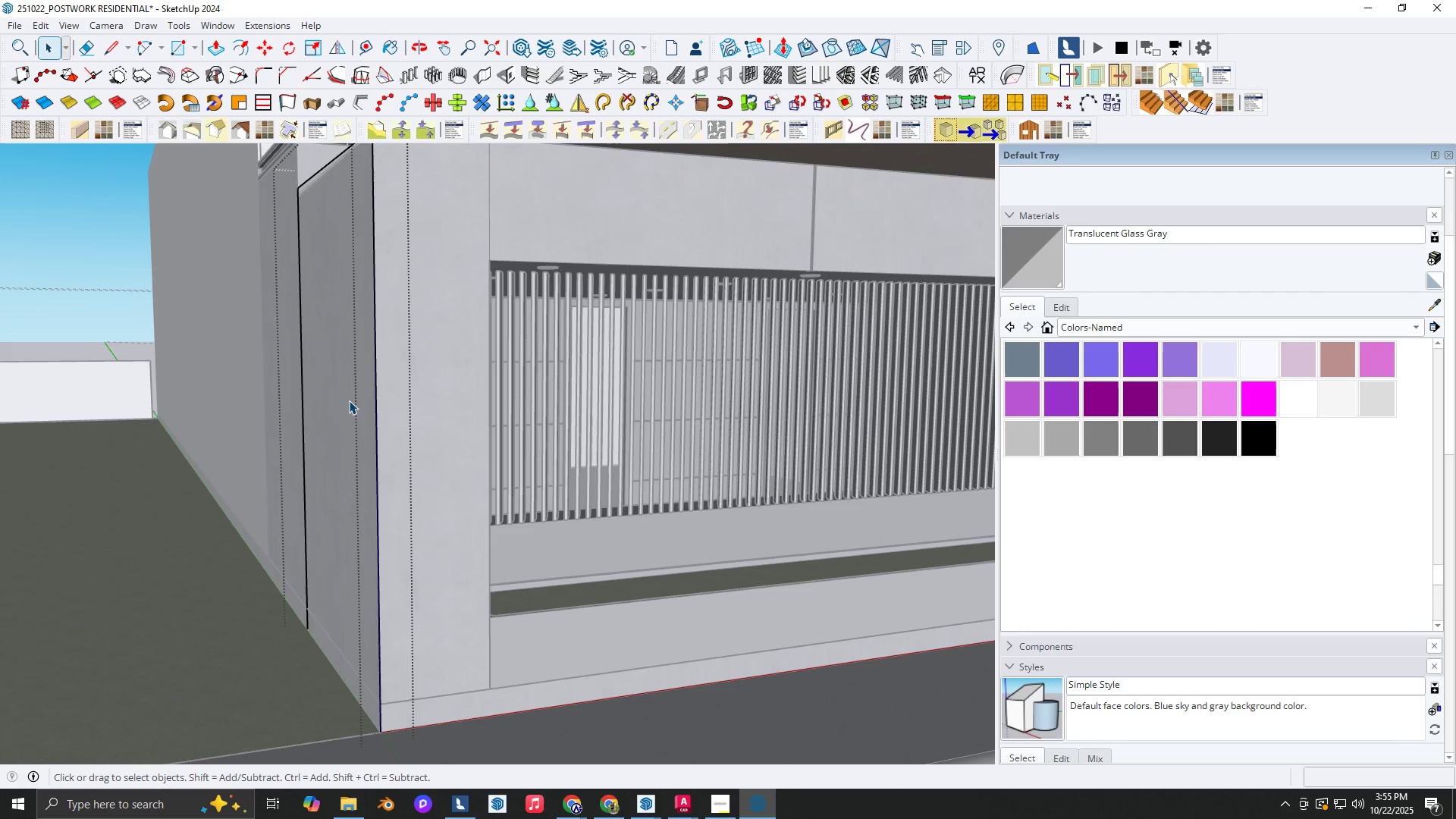 
key(P)
 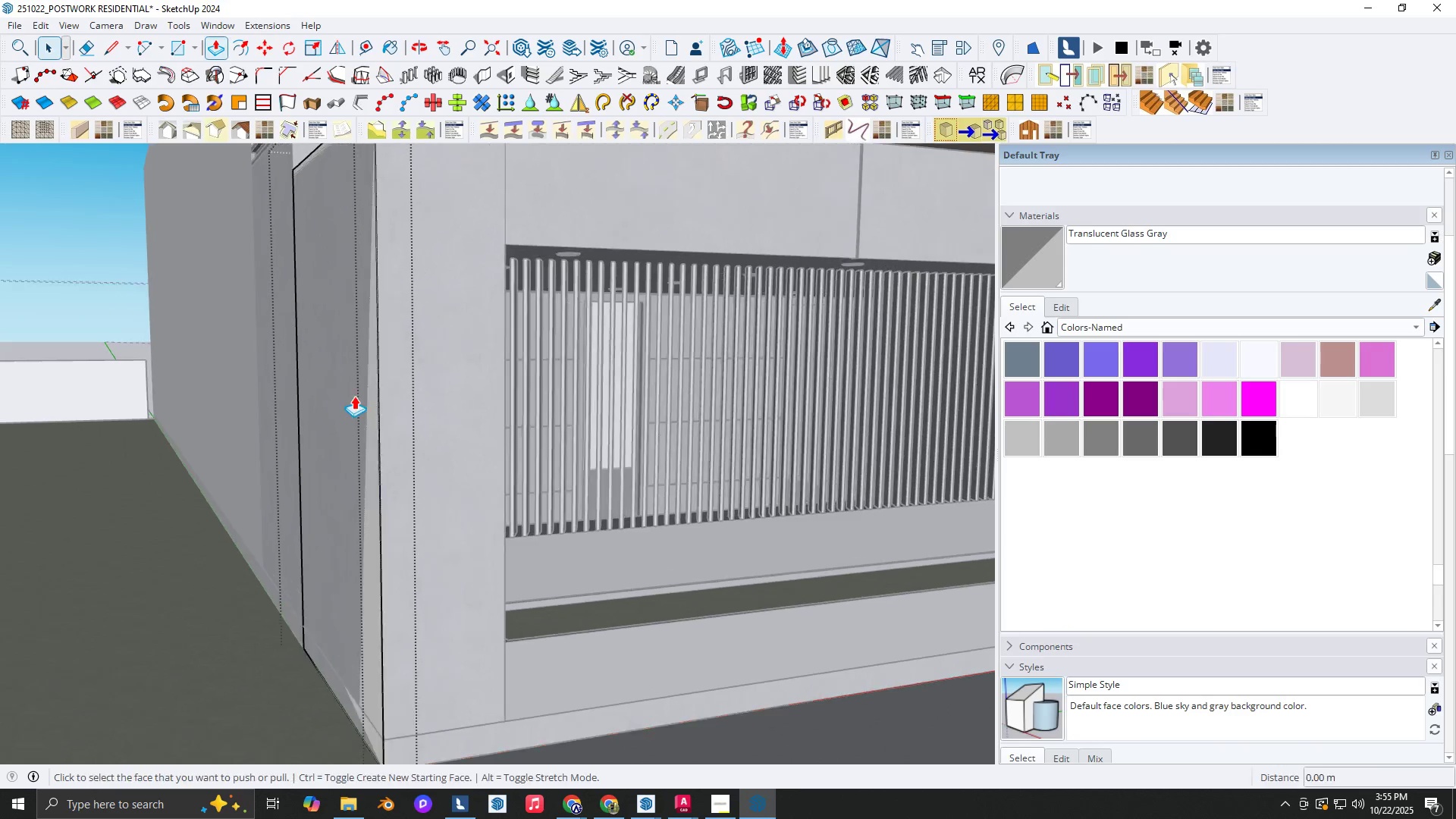 
scroll: coordinate [354, 396], scroll_direction: up, amount: 2.0
 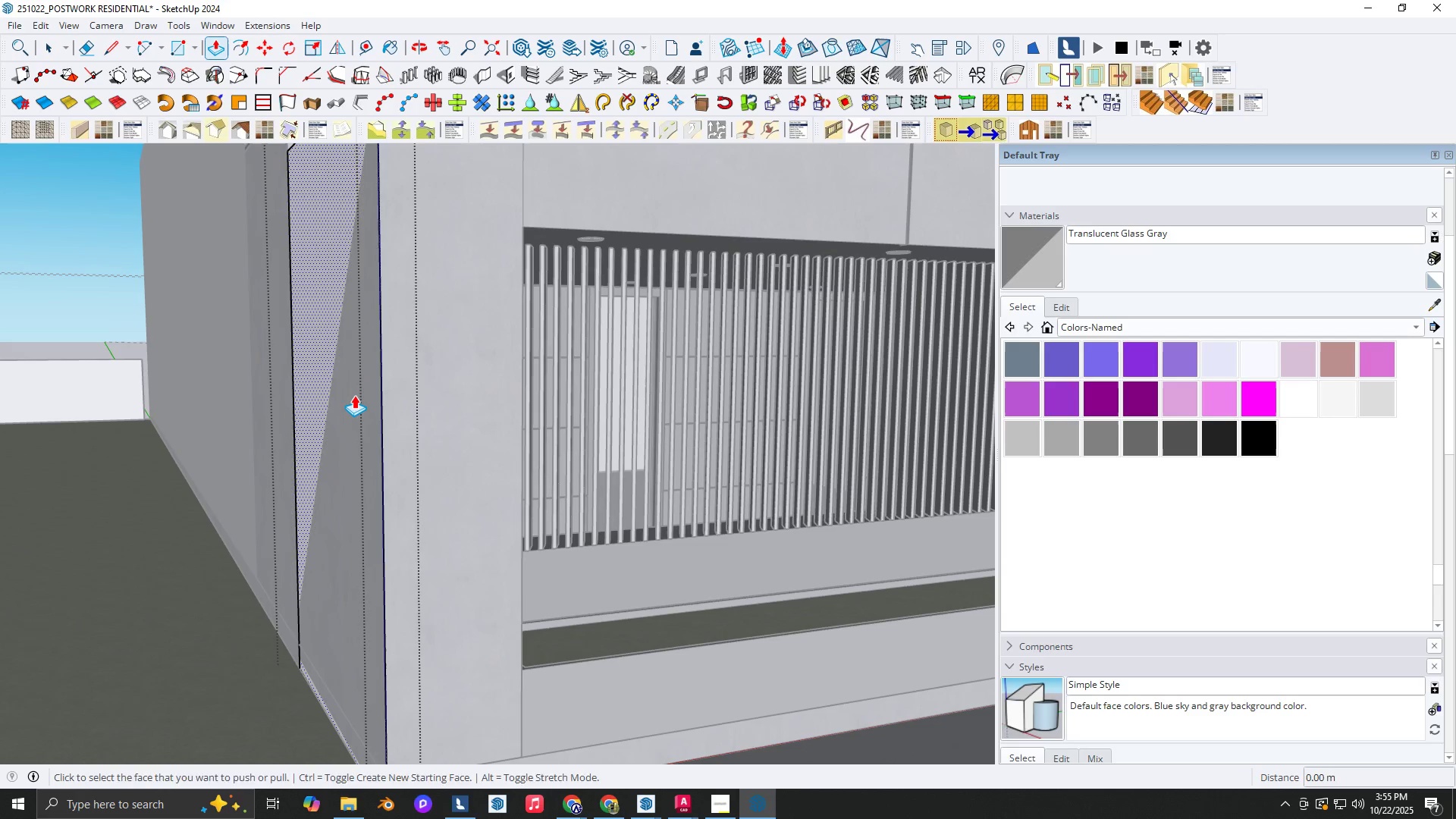 
left_click([354, 395])
 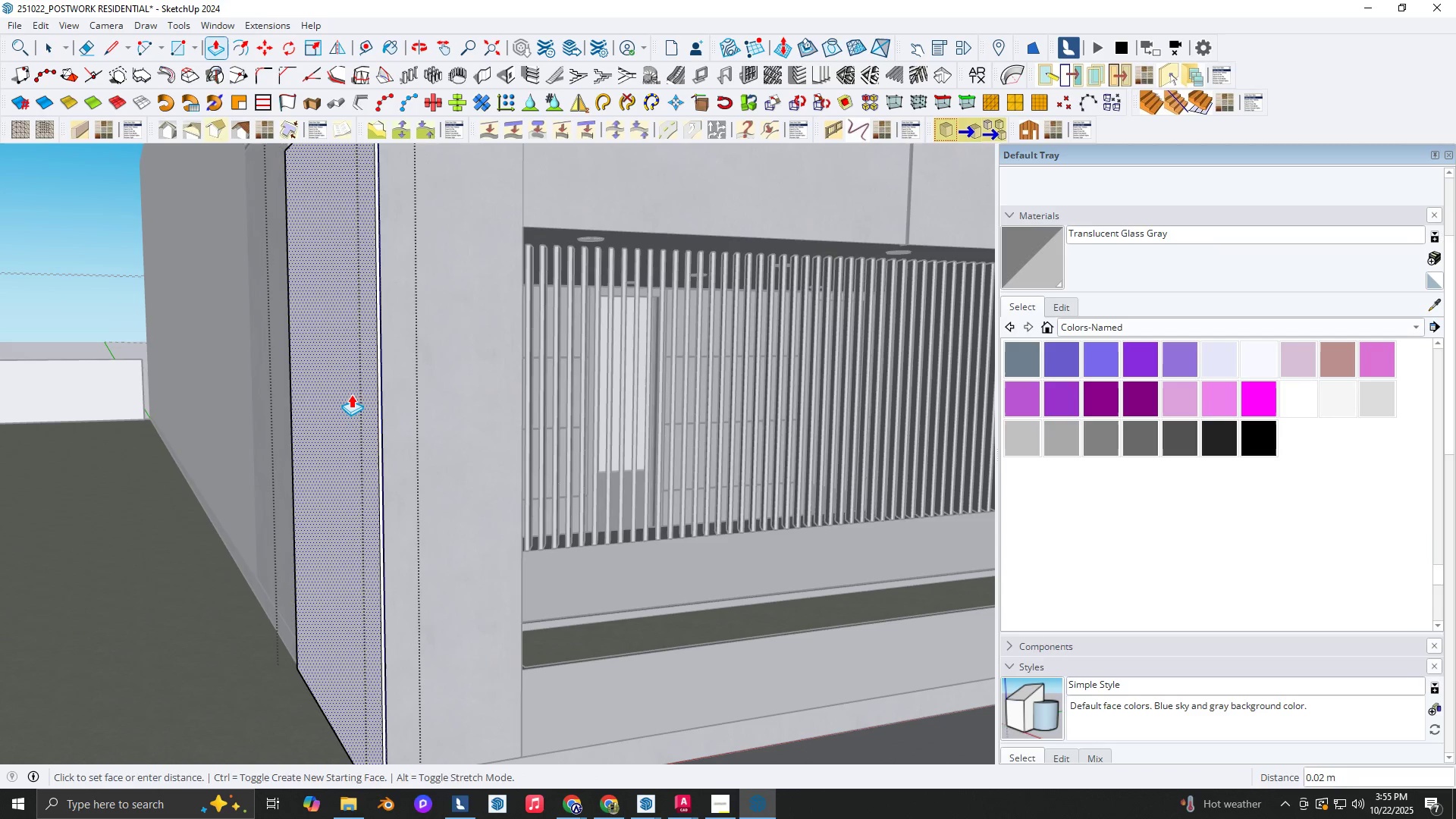 
left_click([351, 394])
 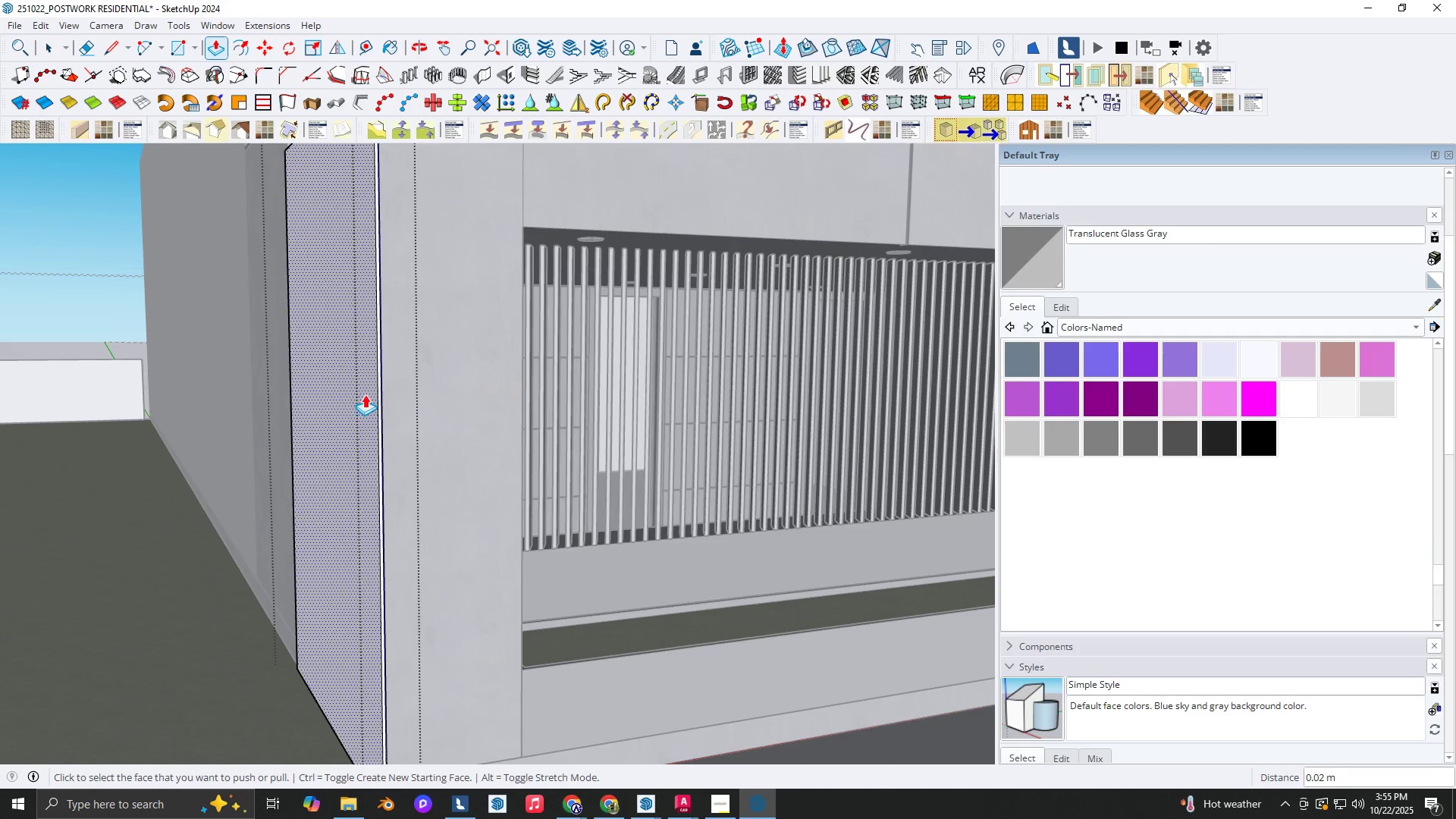 
scroll: coordinate [384, 400], scroll_direction: up, amount: 6.0
 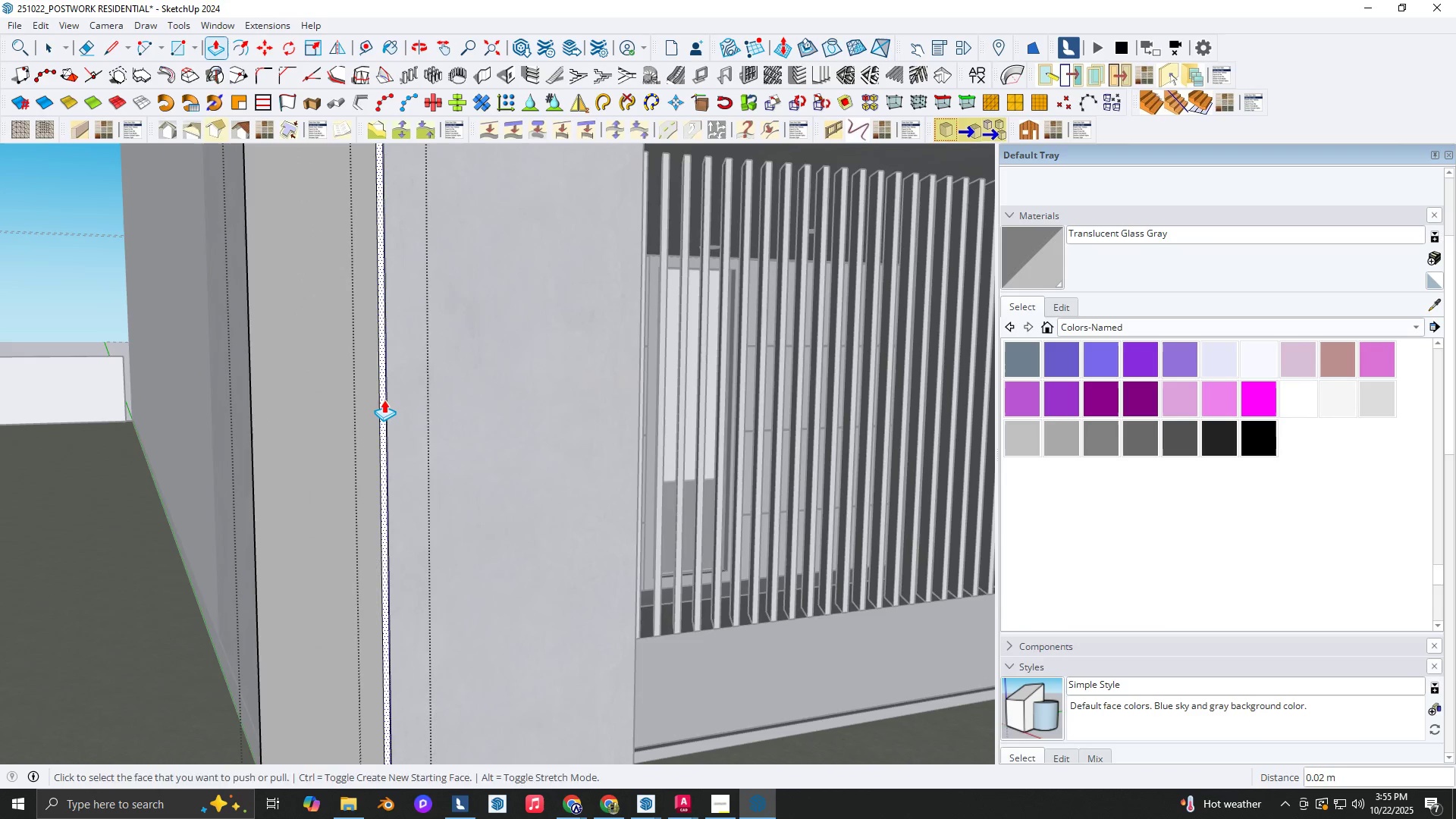 
left_click([384, 400])
 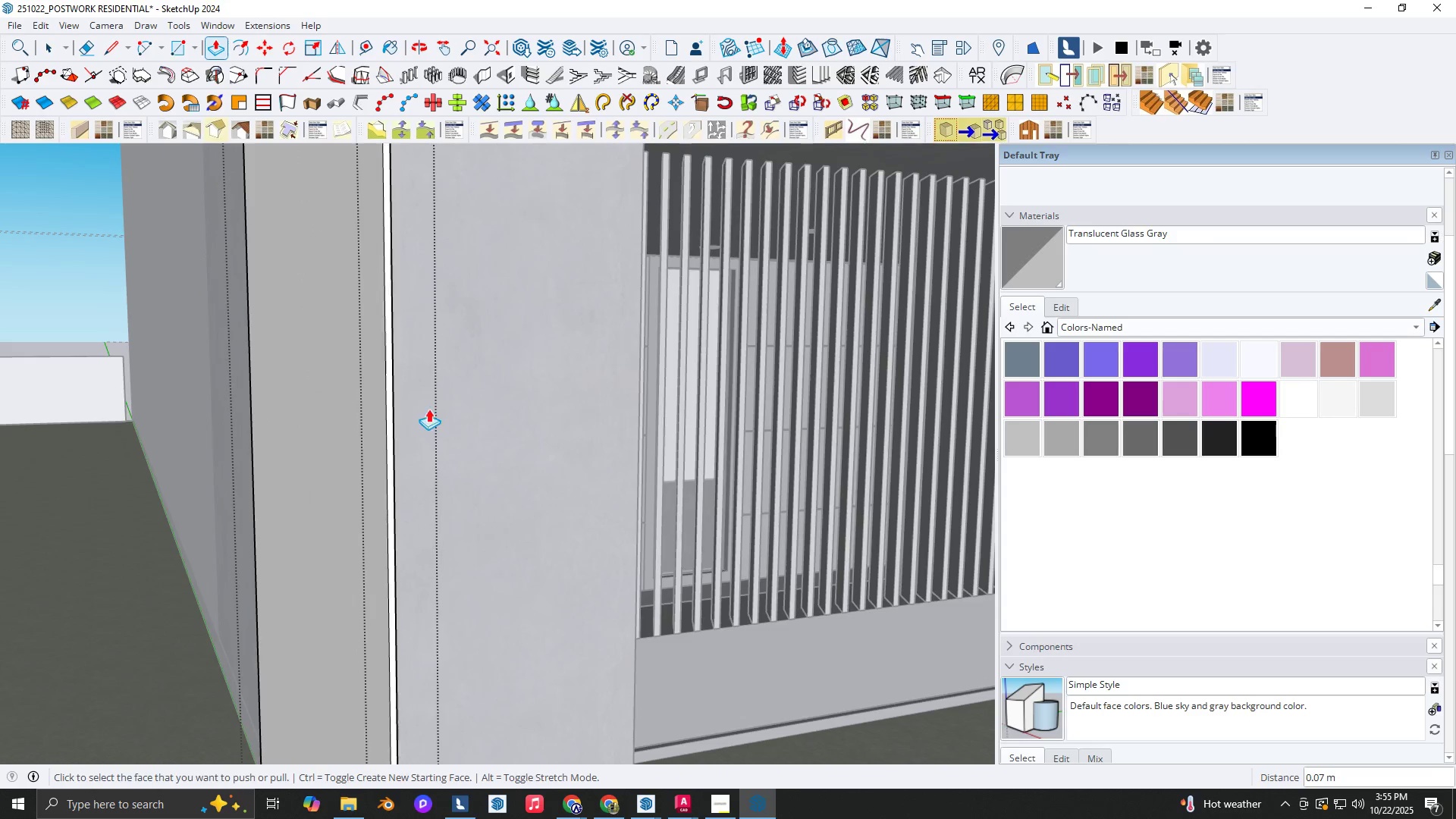 
scroll: coordinate [203, 422], scroll_direction: down, amount: 1.0
 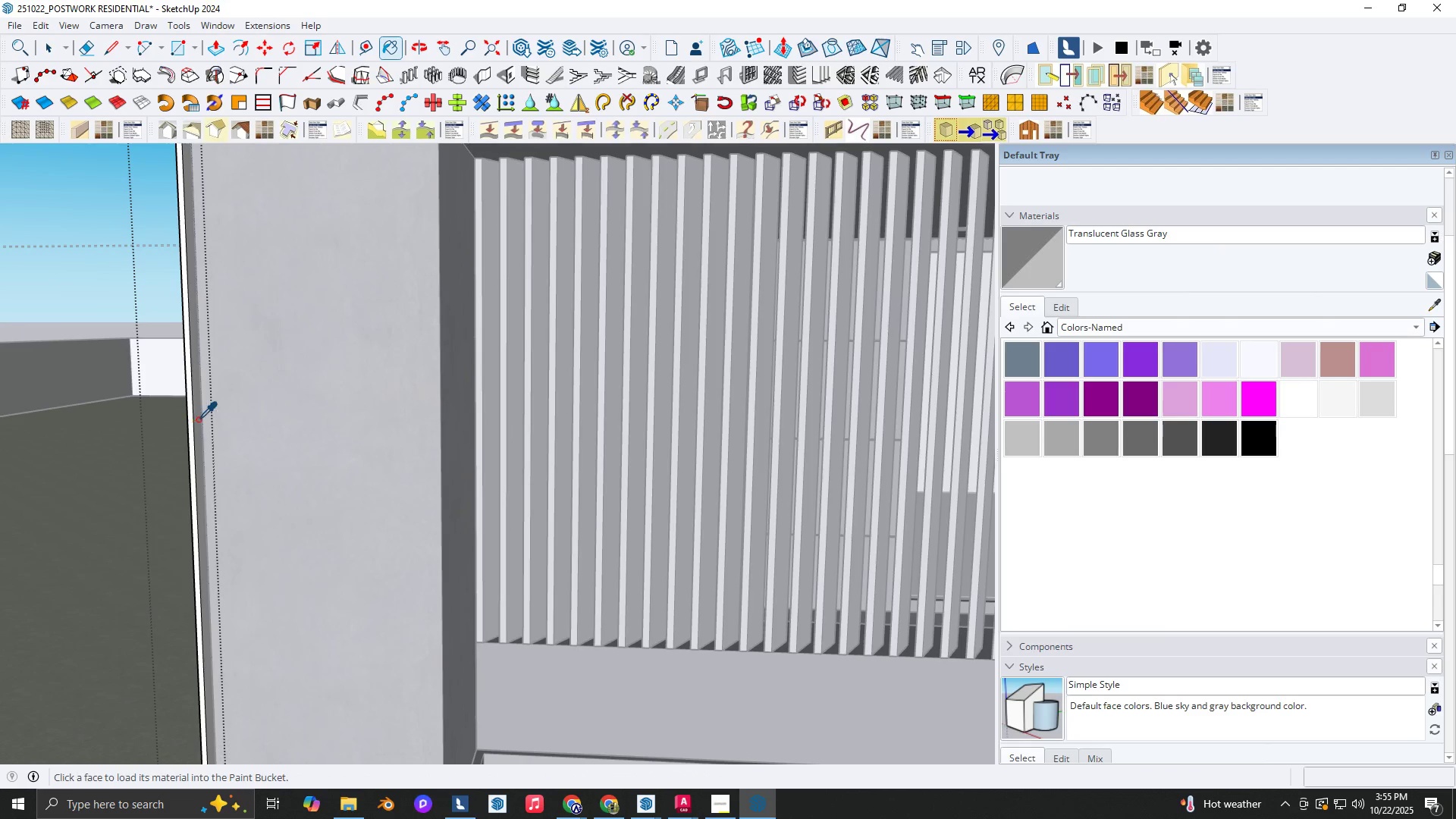 
key(B)
 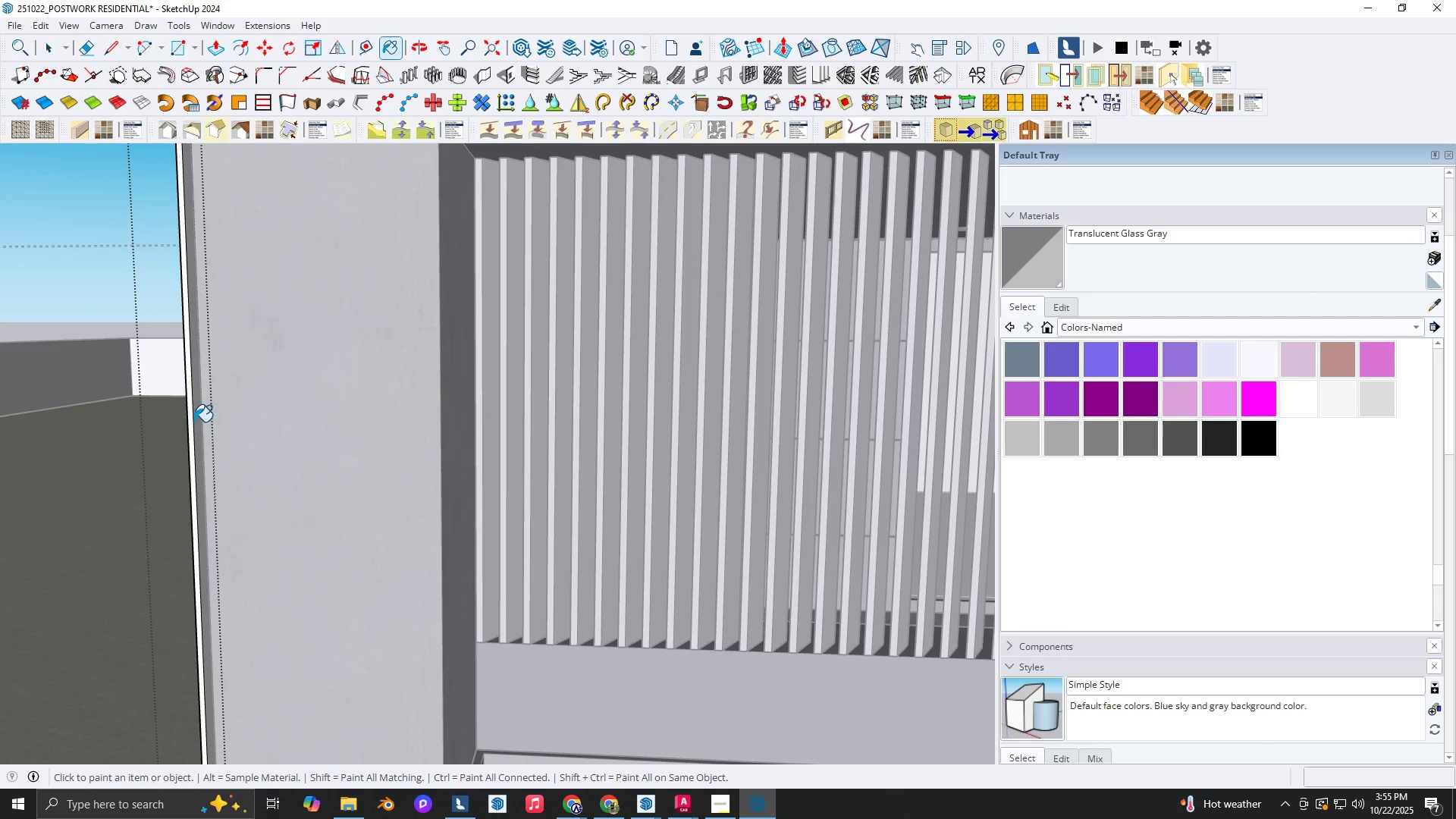 
hold_key(key=AltLeft, duration=0.59)
left_click([212, 417])
 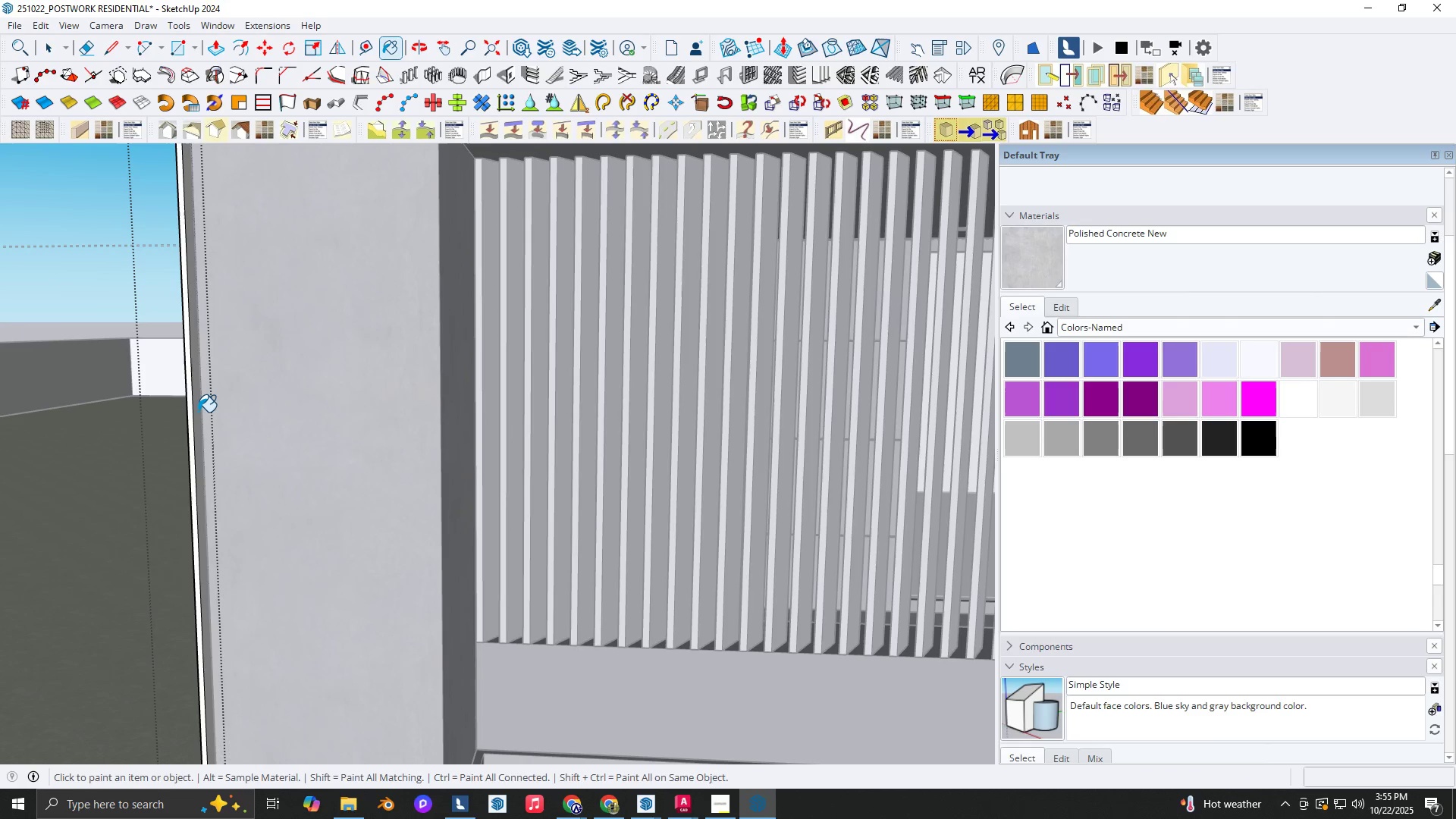 
key(Space)
 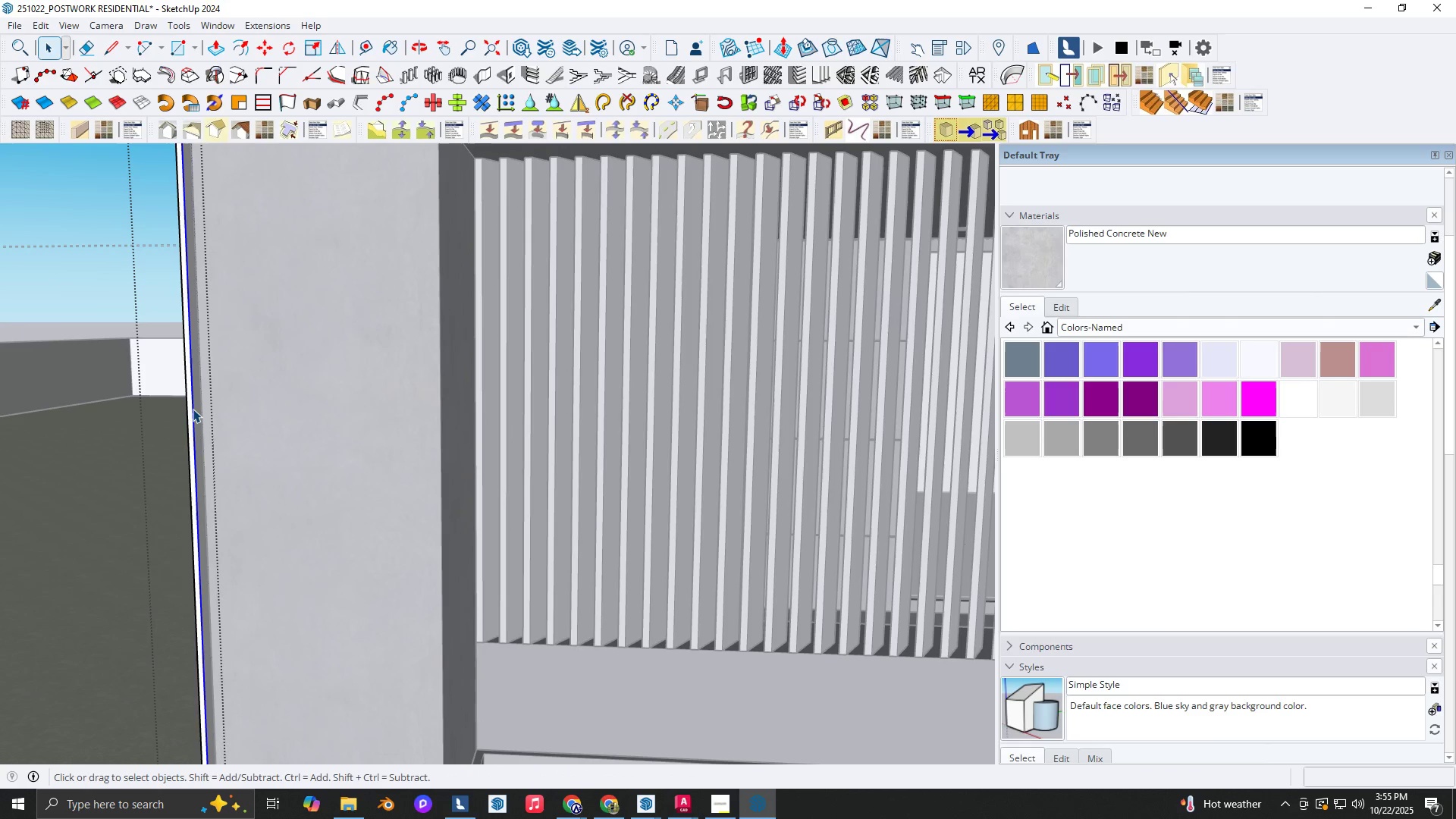 
double_click([193, 409])
 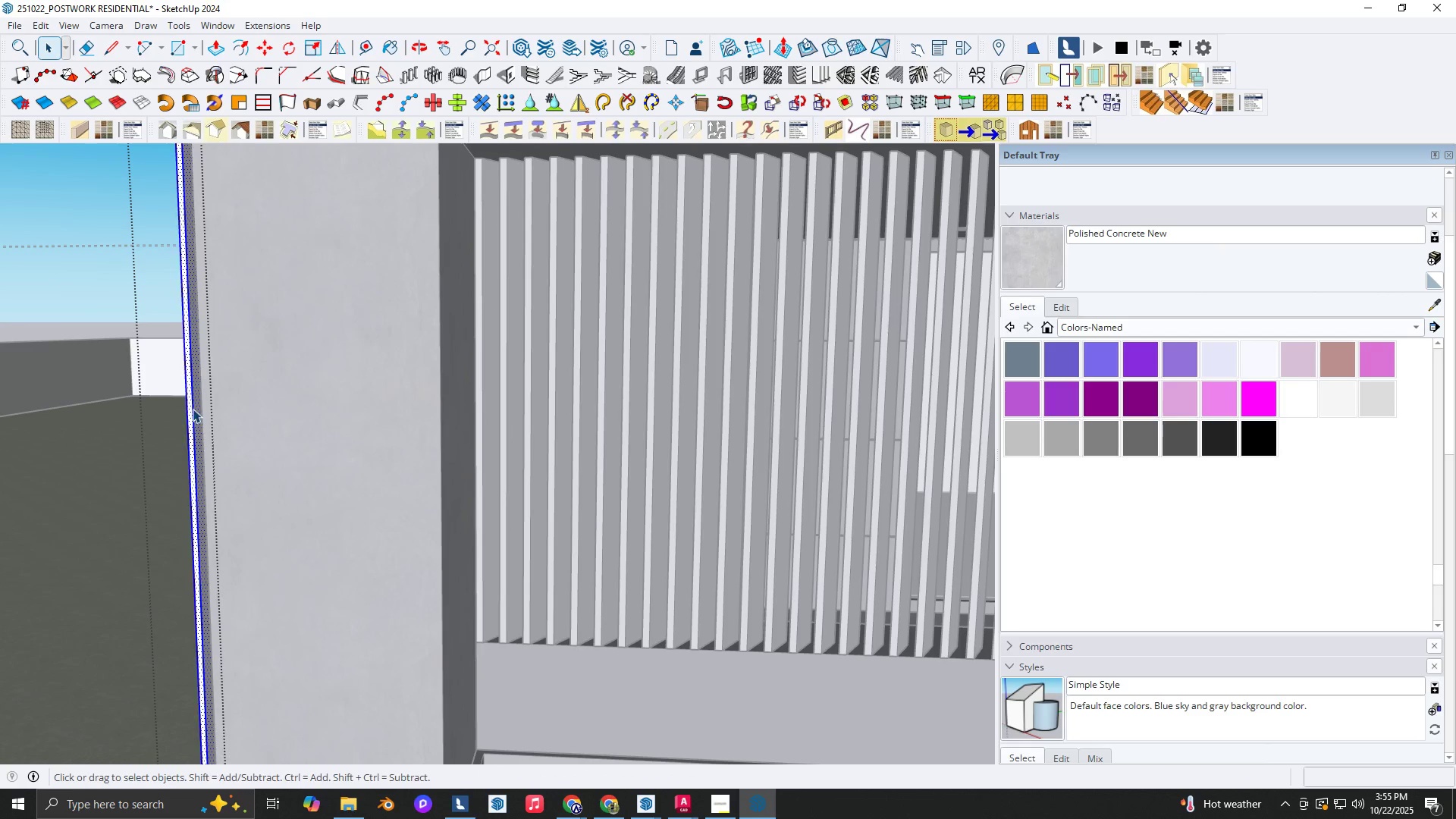 
triple_click([193, 409])
 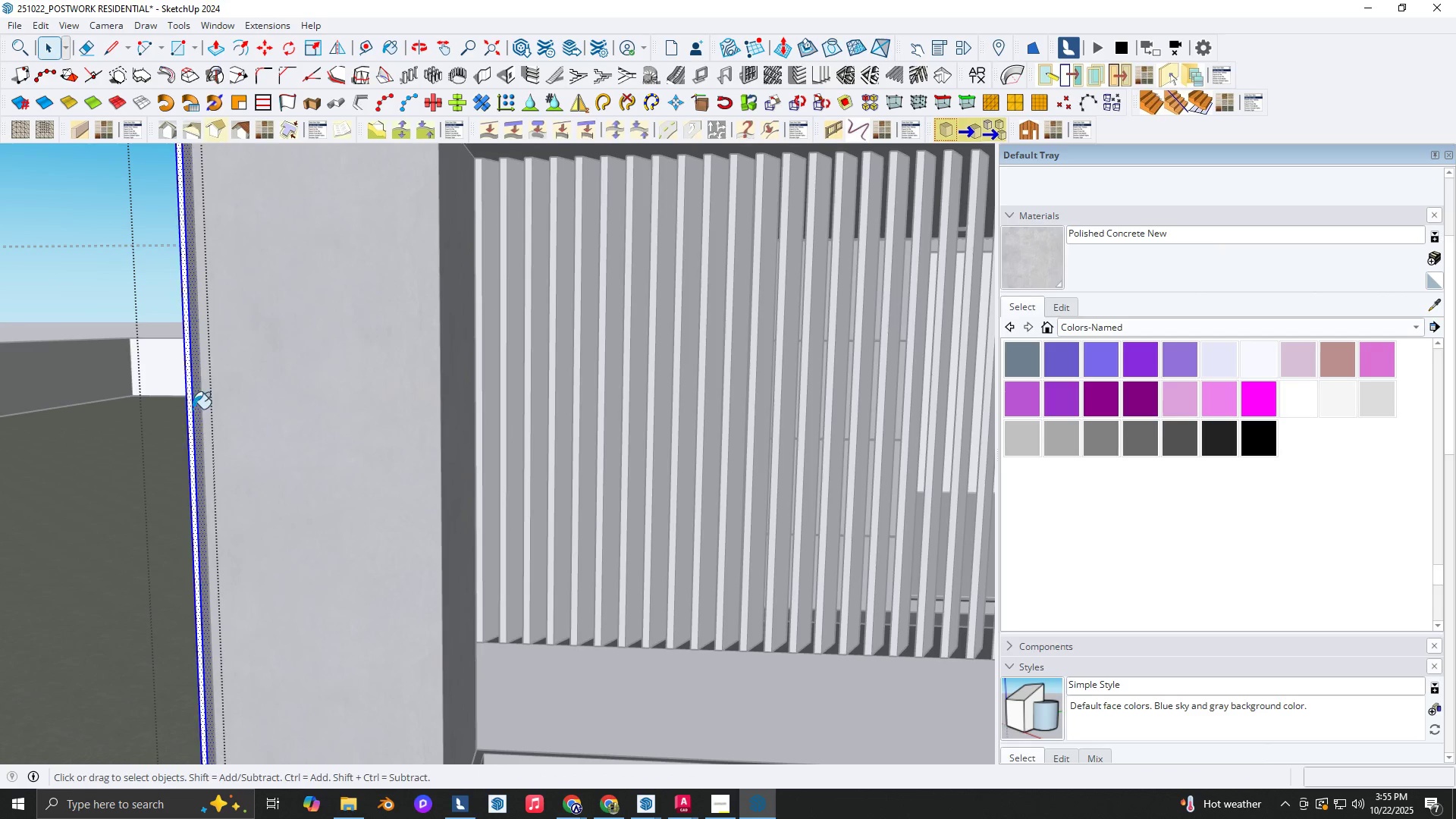 
key(B)
 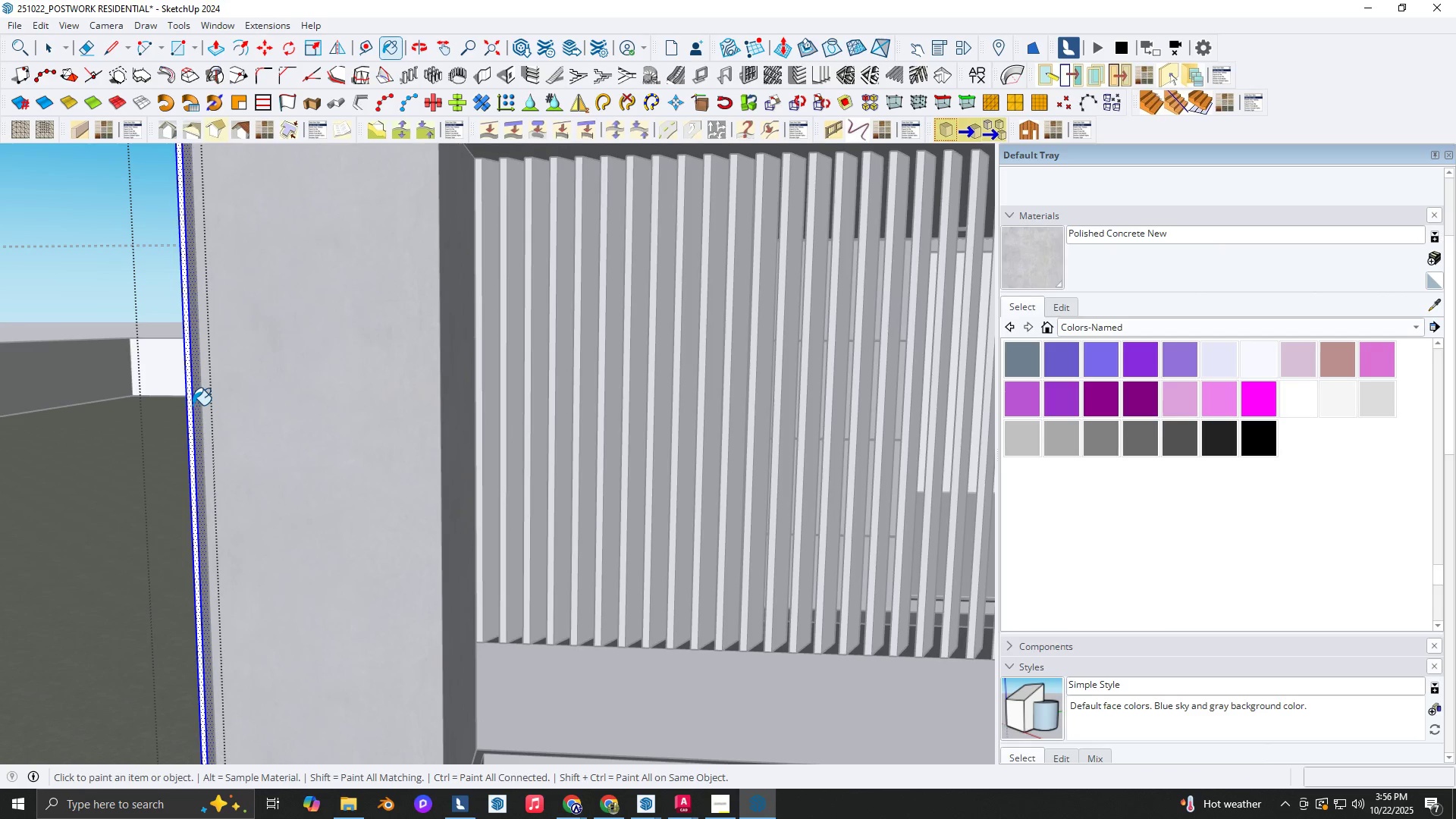 
left_click([193, 405])
 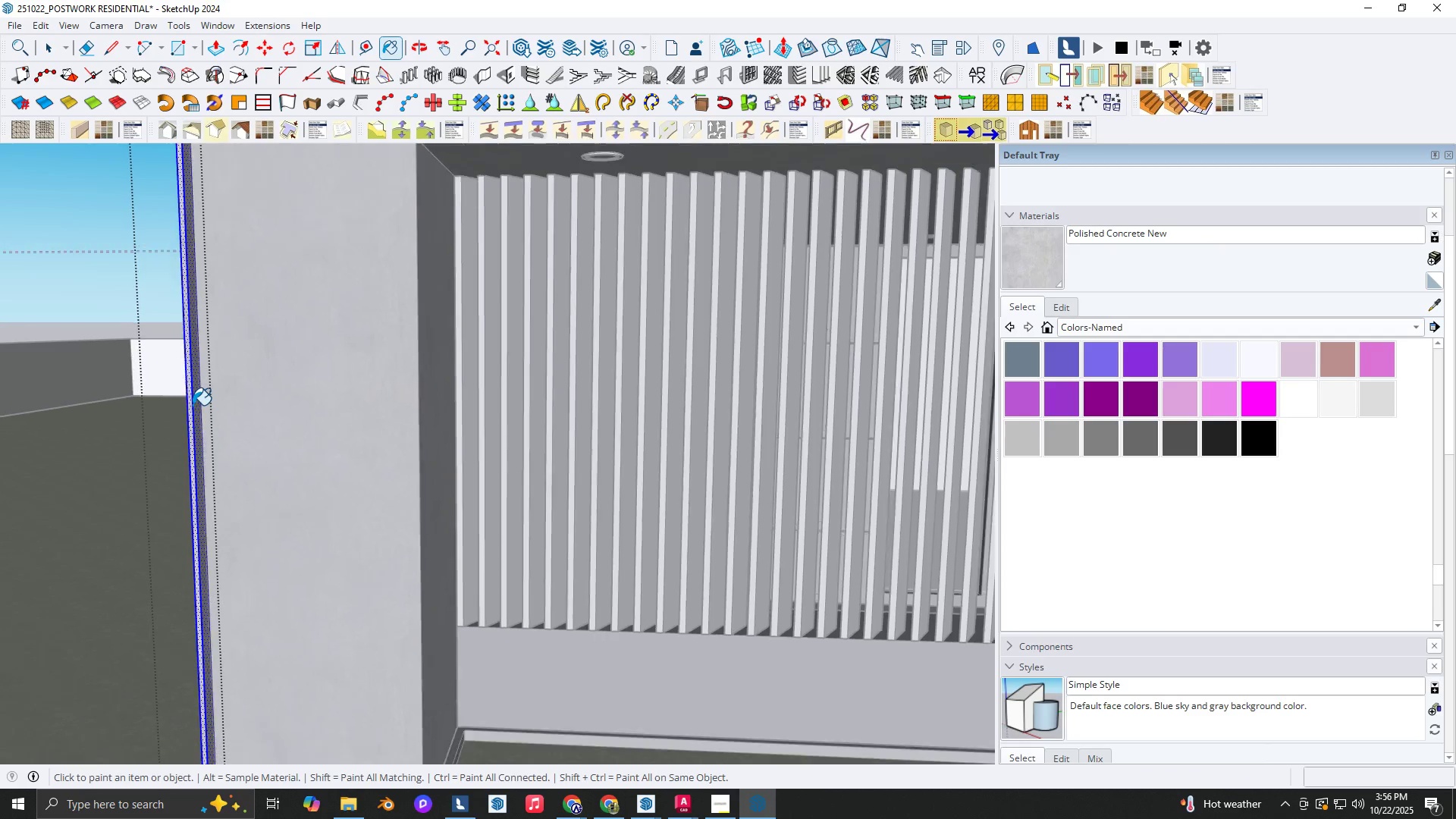 
scroll: coordinate [193, 404], scroll_direction: down, amount: 6.0
 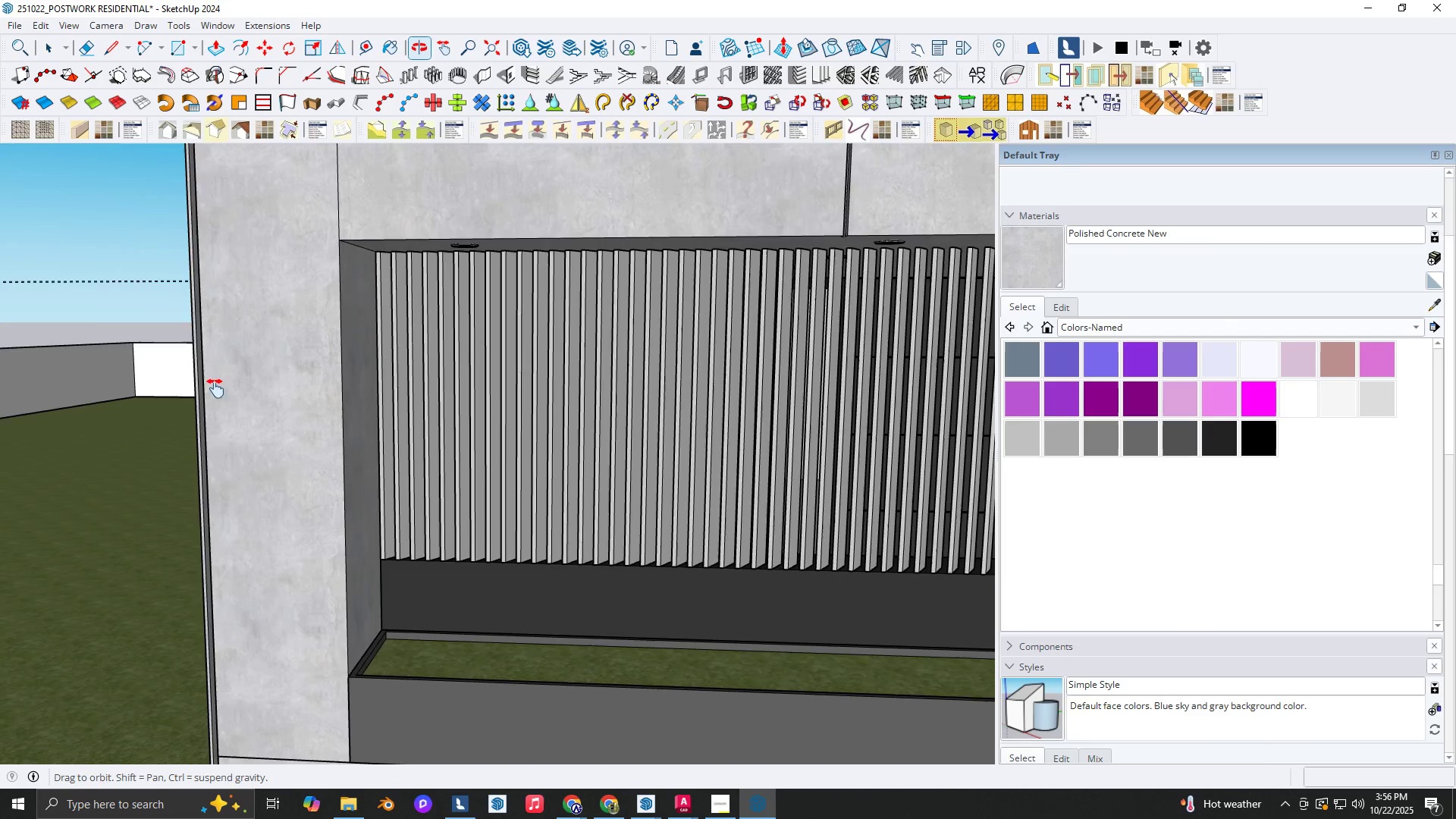 
key(Space)
 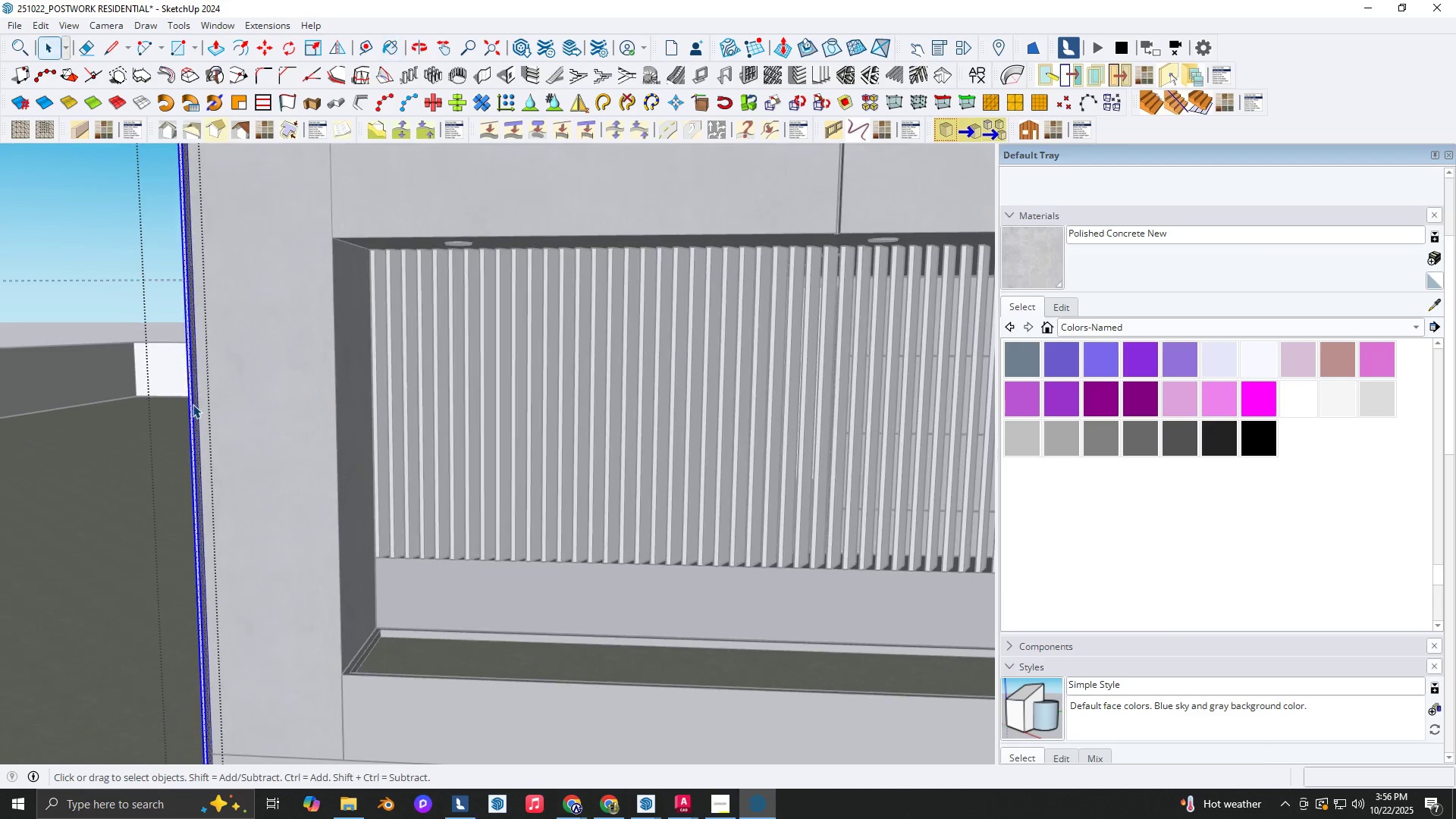 
key(Escape)
 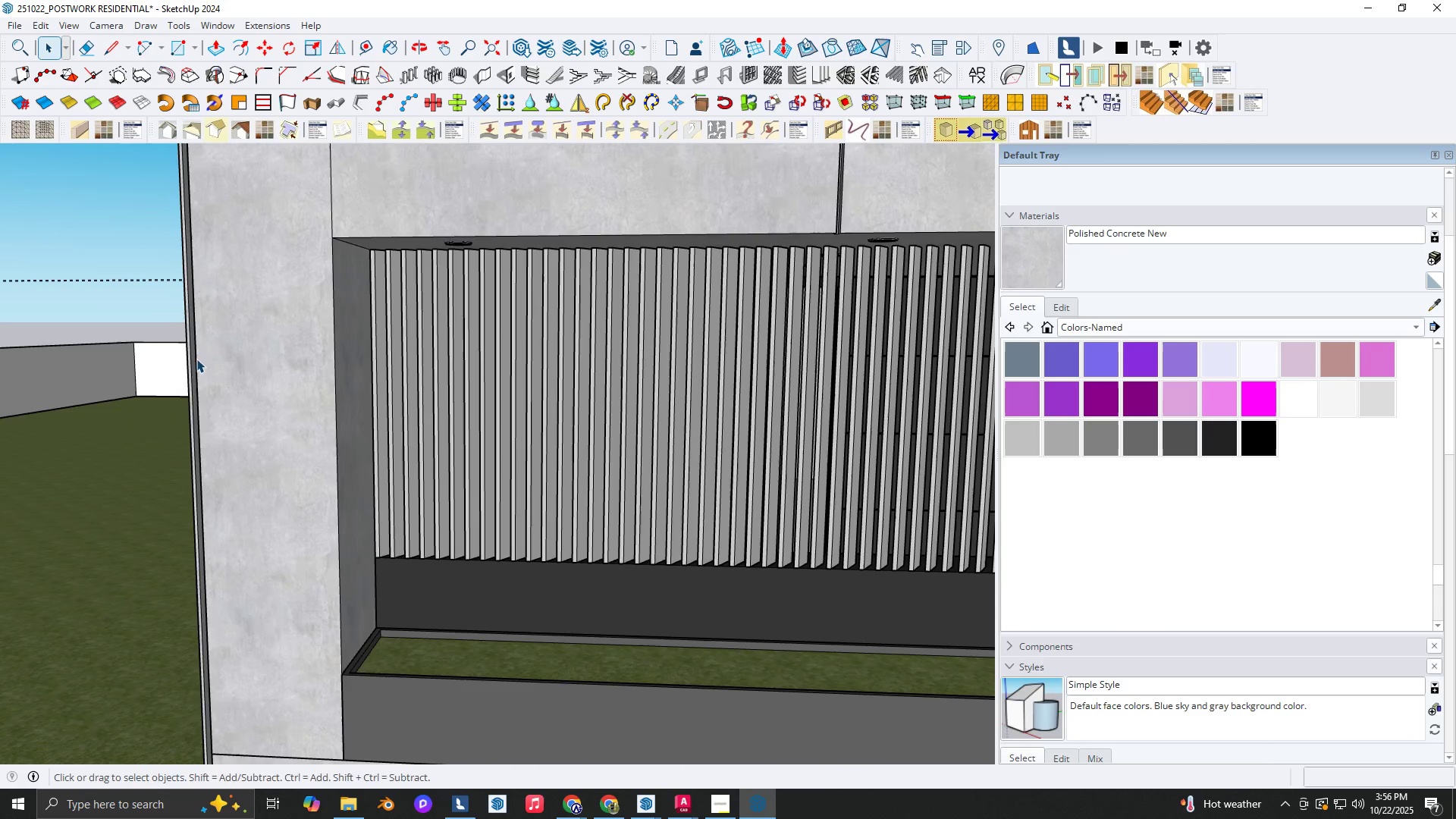 
key(Shift+ShiftLeft)
 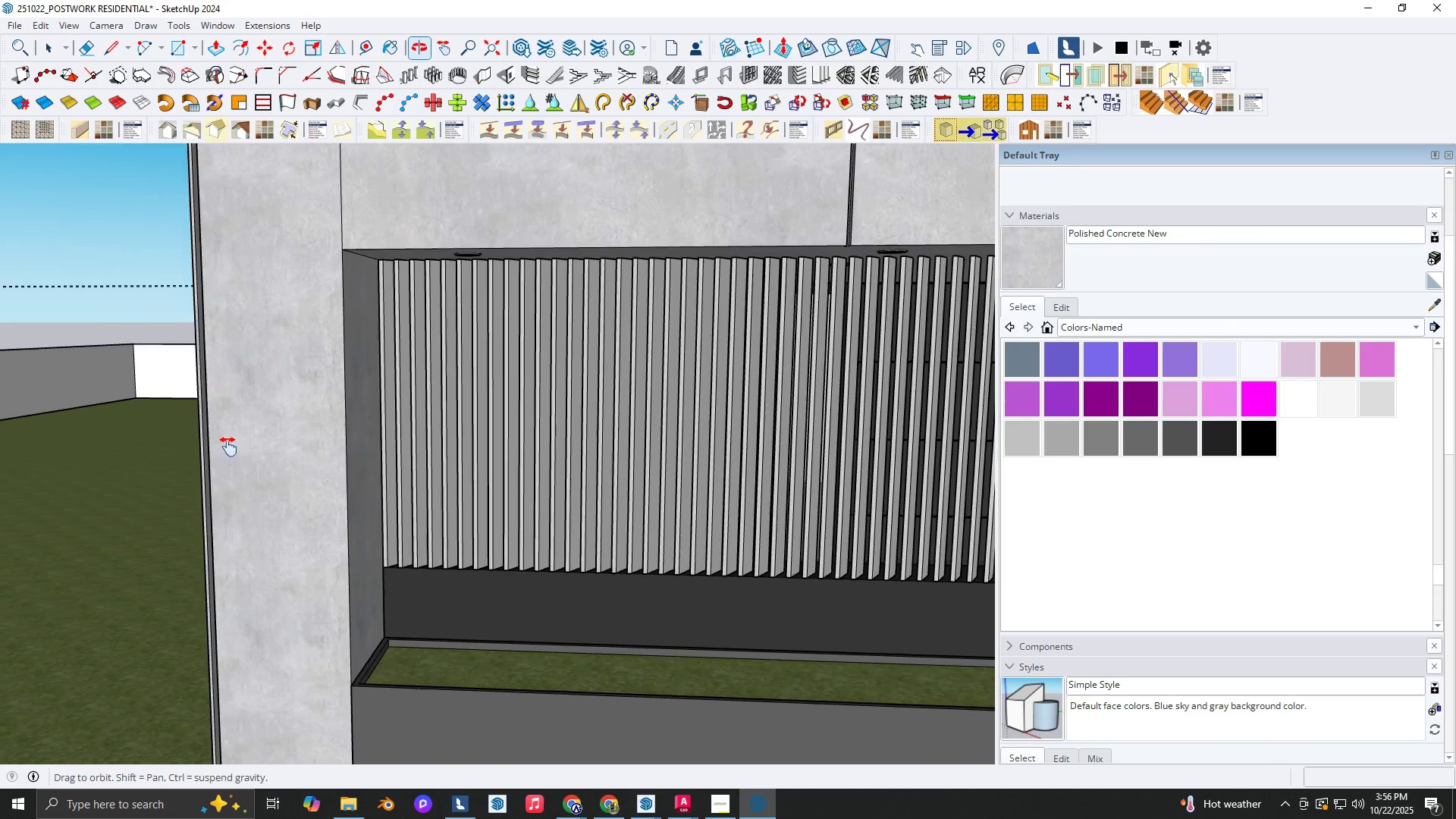 
scroll: coordinate [246, 363], scroll_direction: down, amount: 1.0
 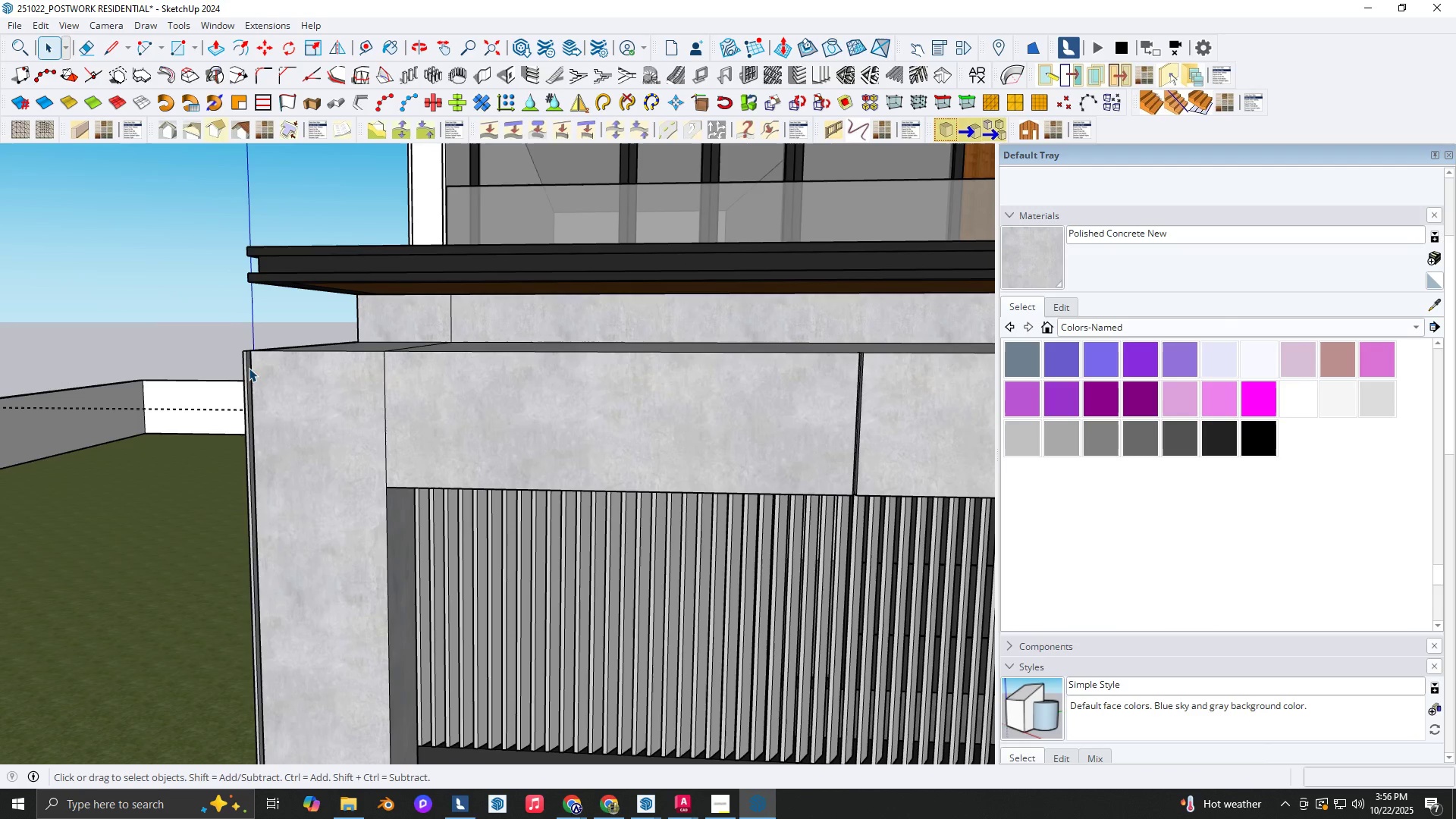 
left_click([249, 368])
 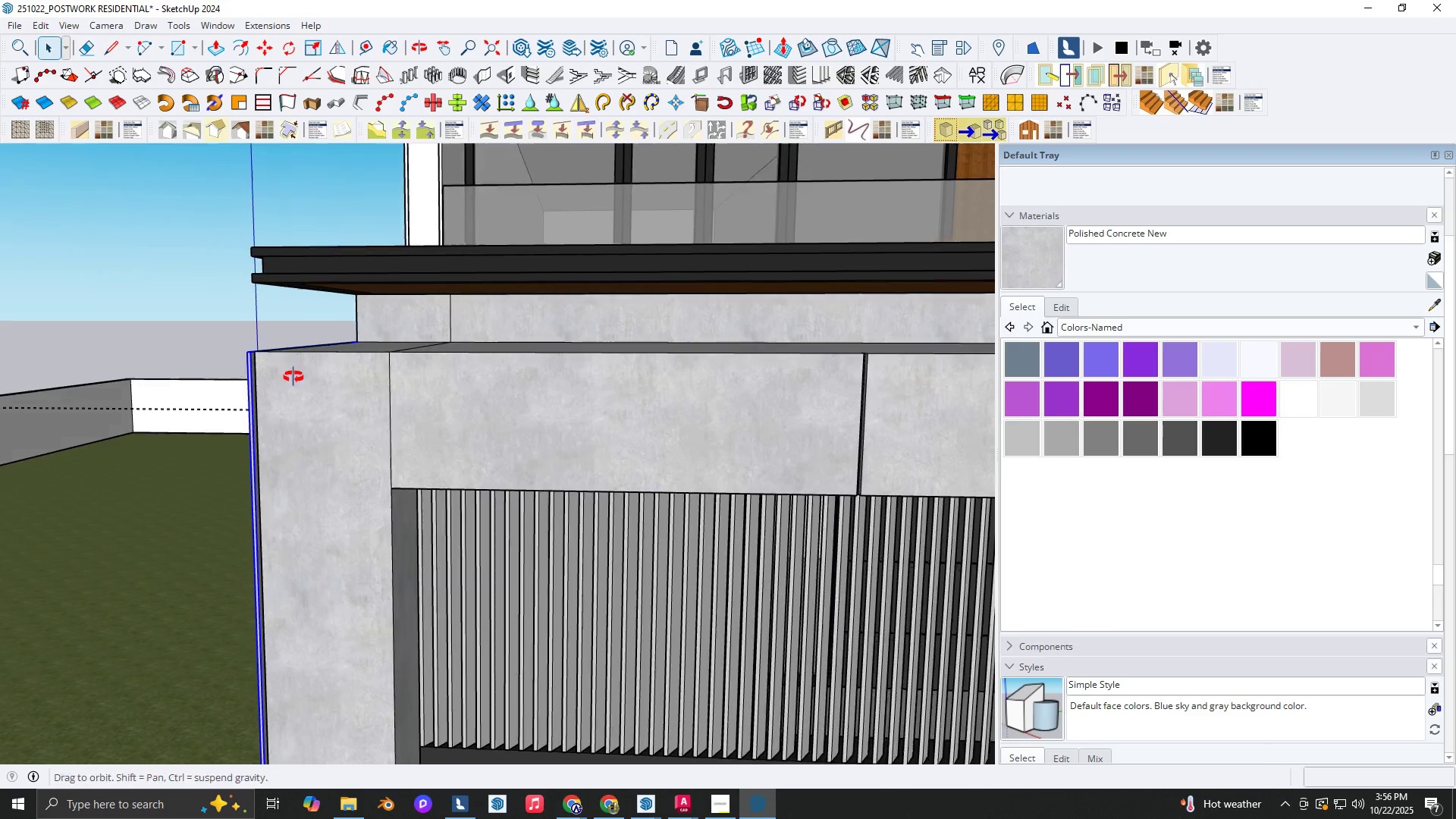 
scroll: coordinate [334, 376], scroll_direction: down, amount: 4.0
 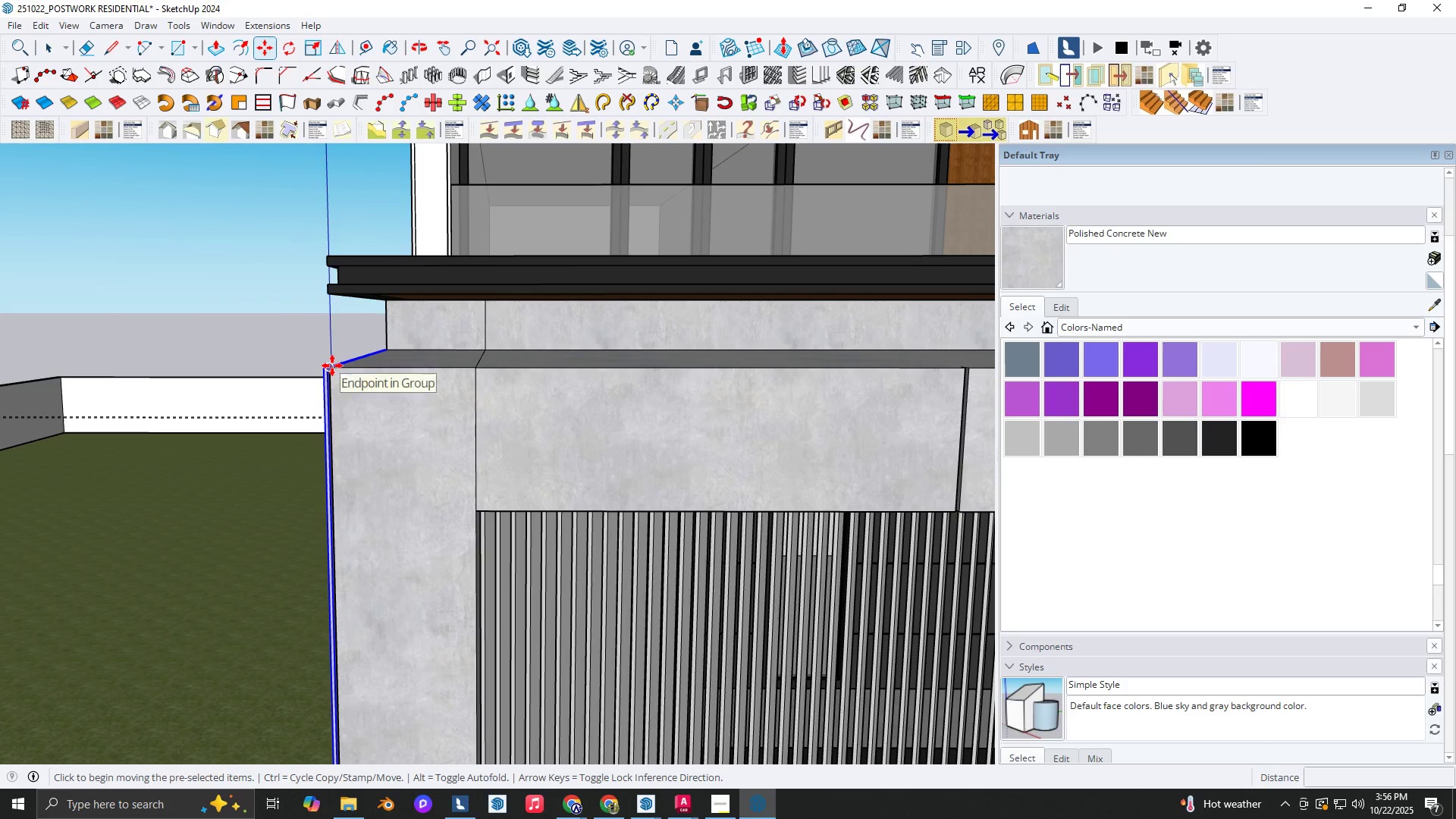 
key(M)
 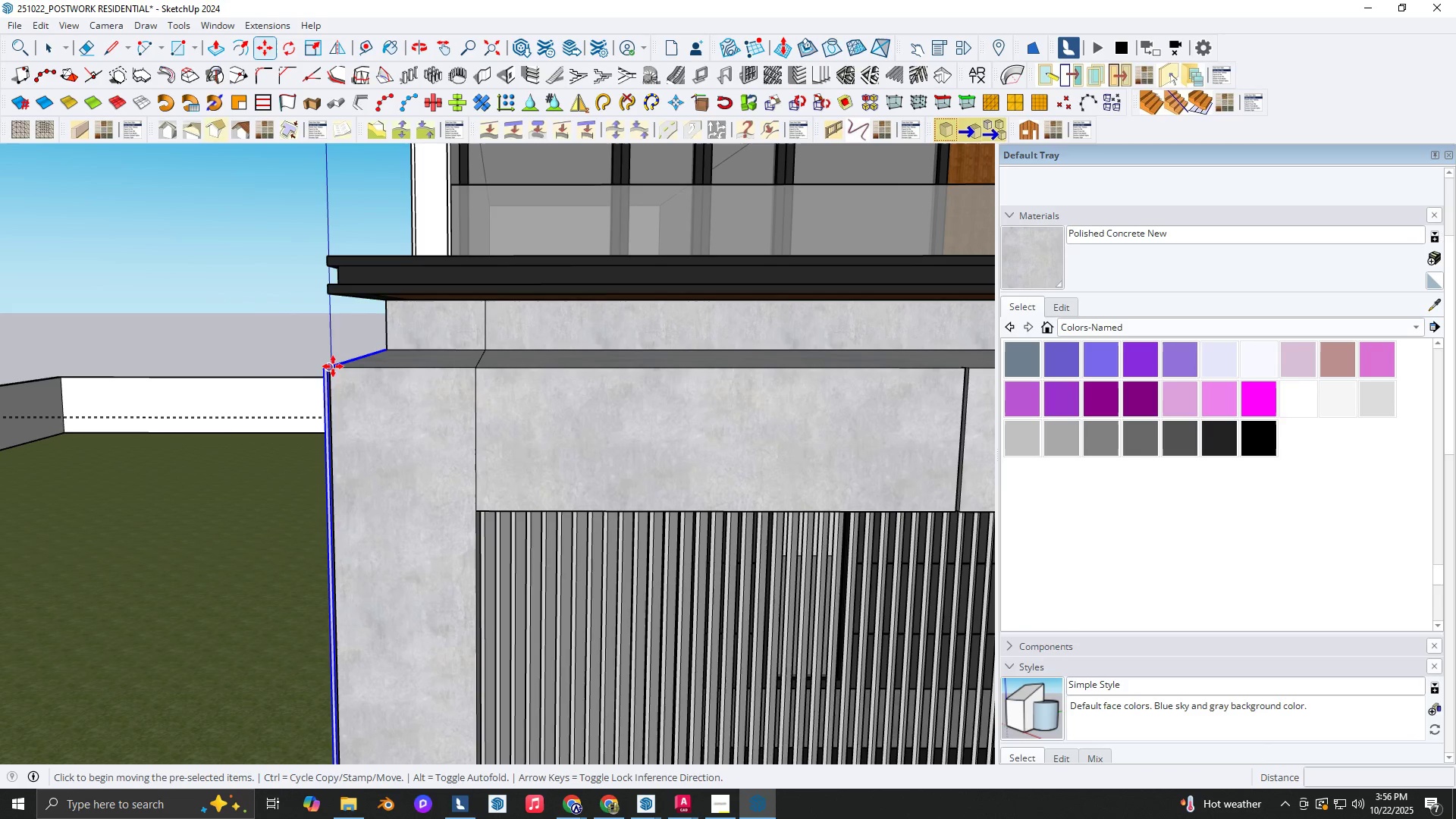 
key(Control+ControlLeft)
 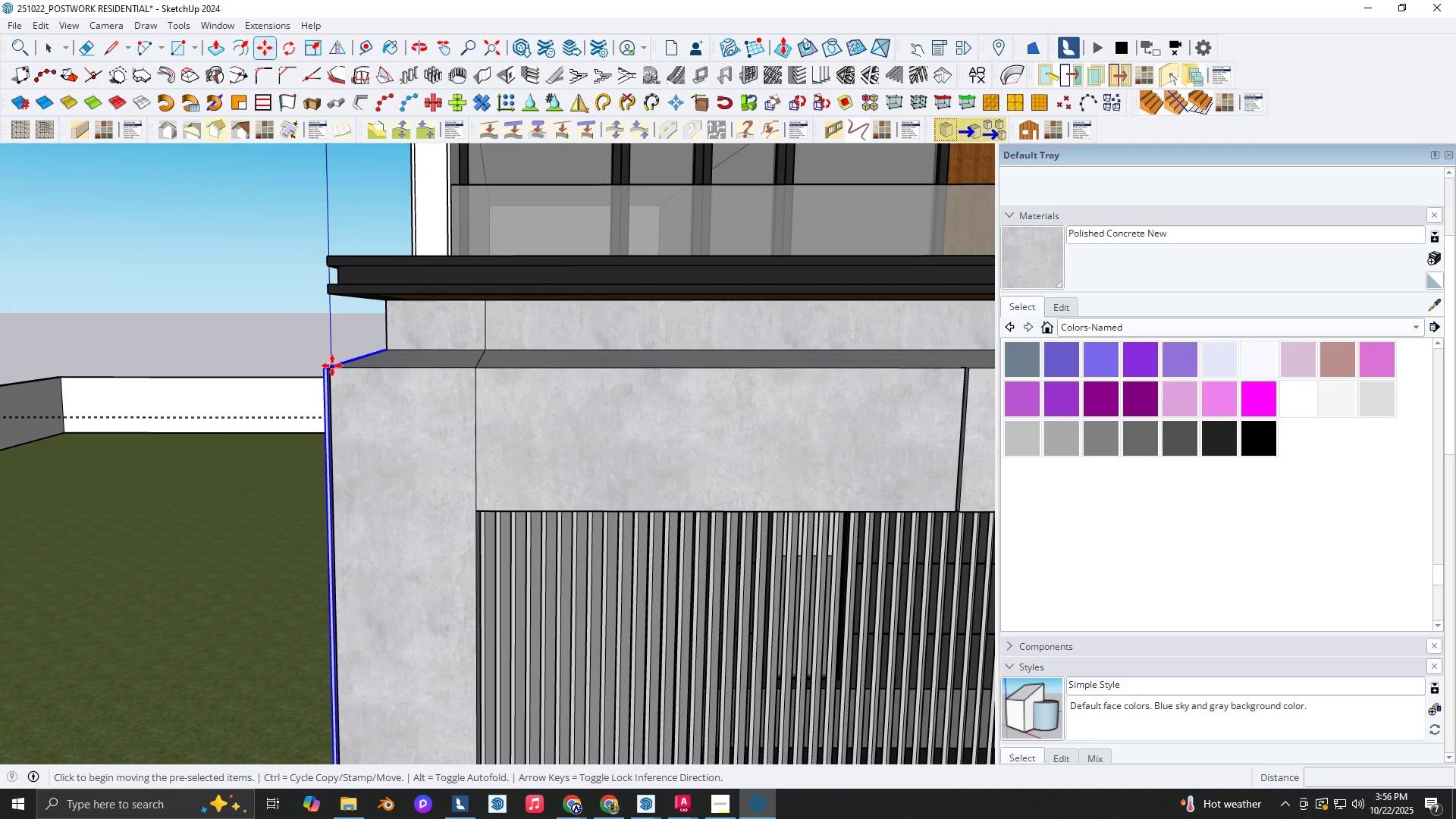 
left_click([332, 366])
 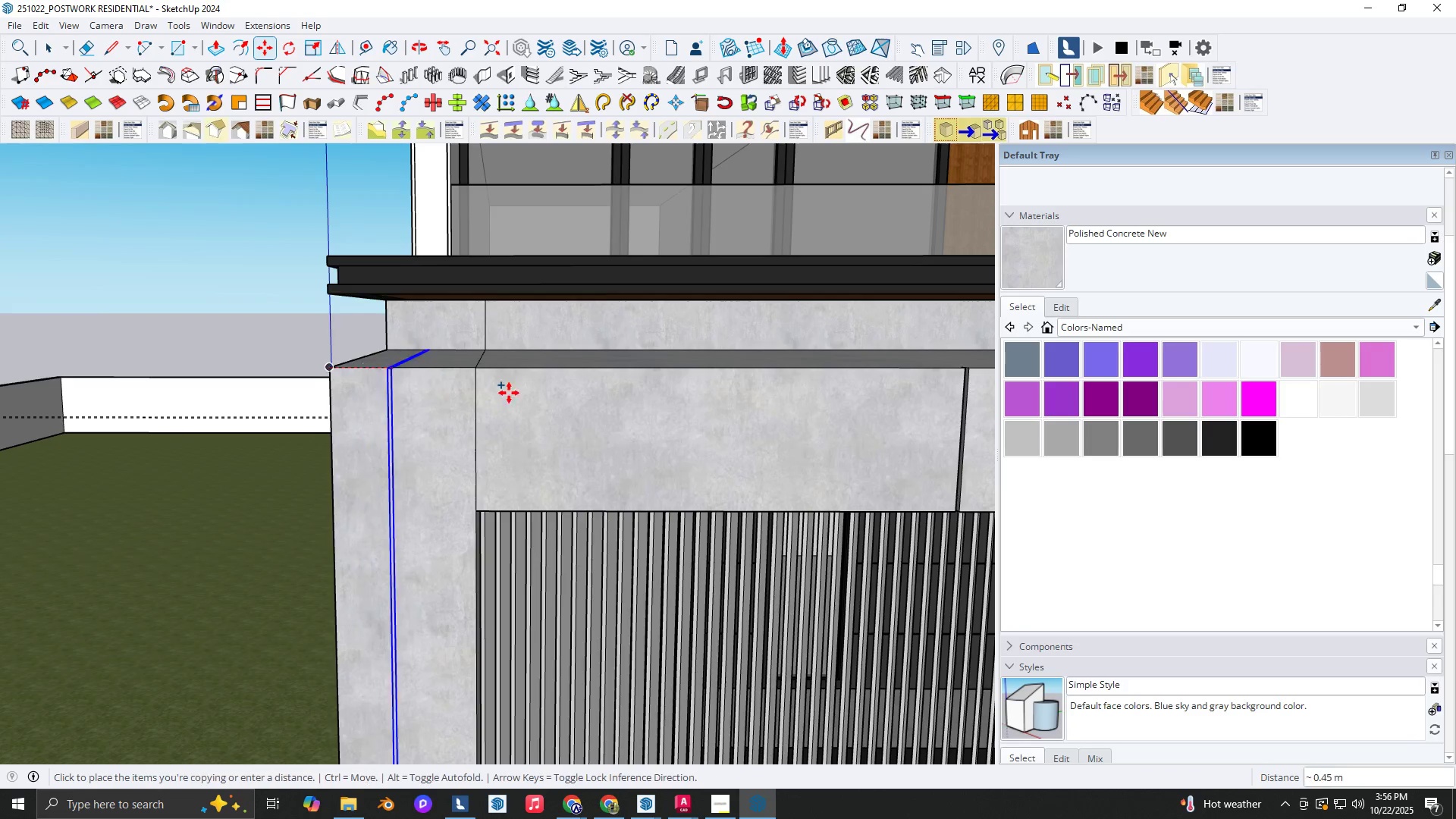 
key(Shift+ShiftLeft)
 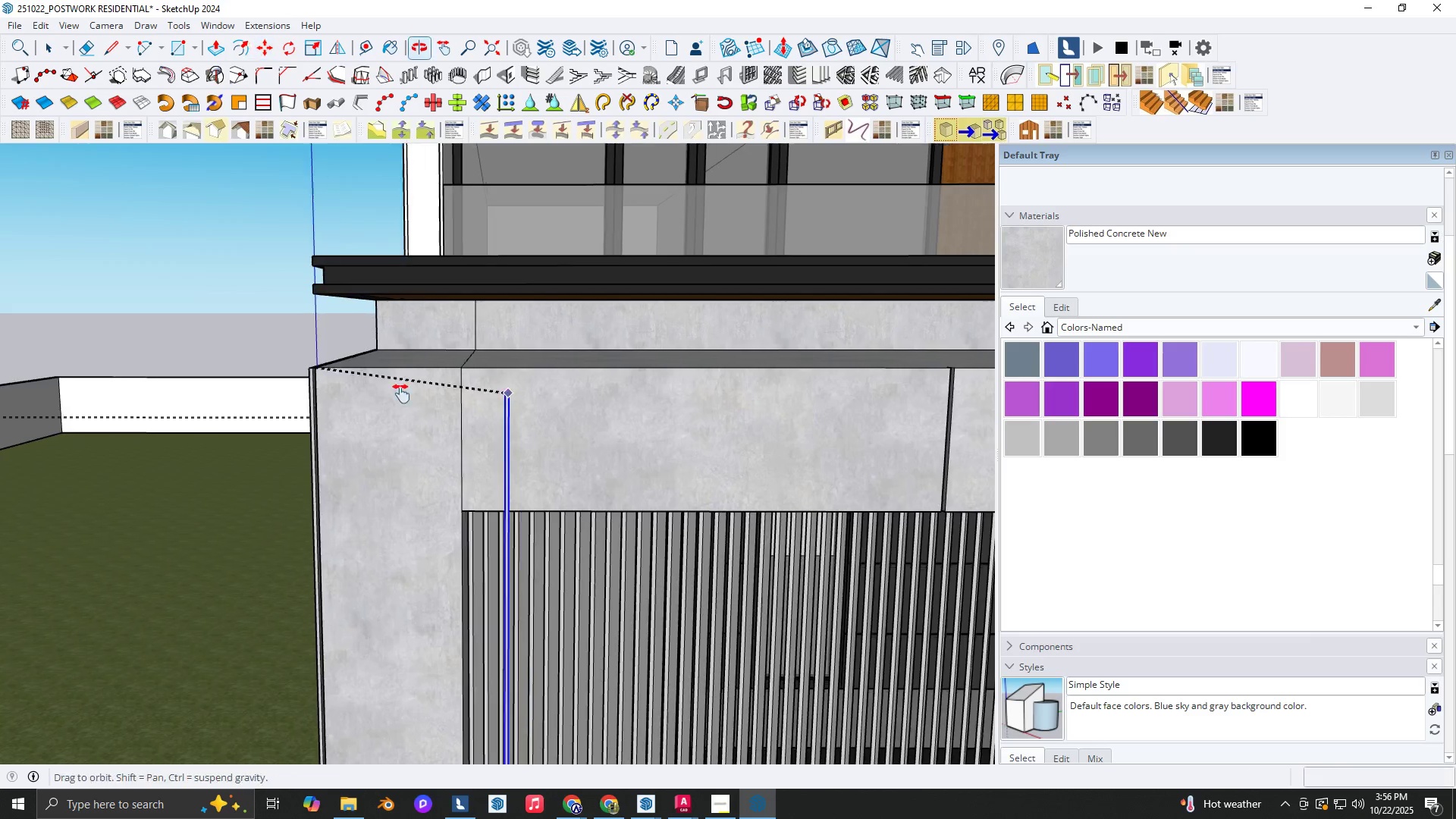 
scroll: coordinate [757, 368], scroll_direction: down, amount: 1.0
 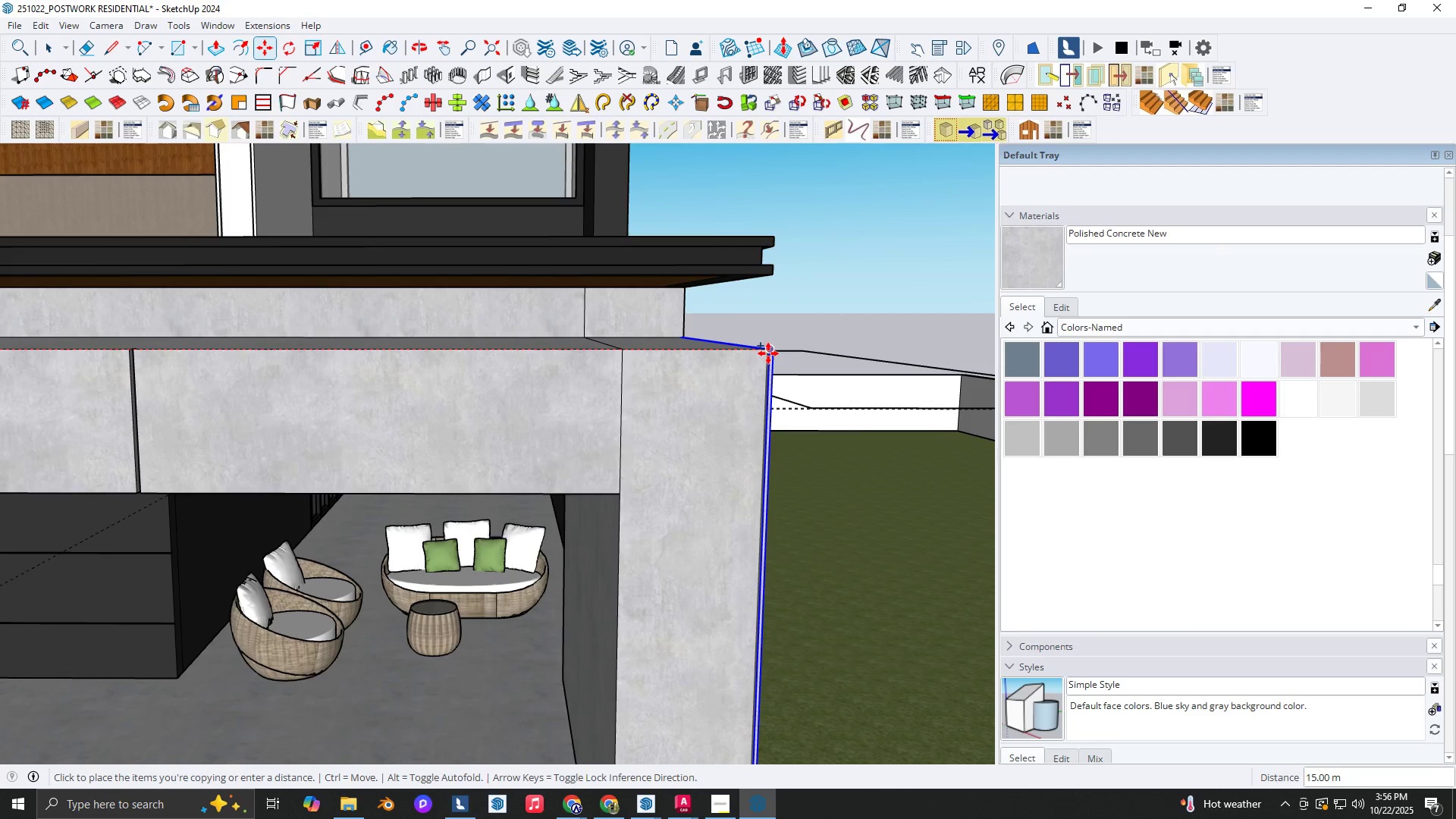 
hold_key(key=ShiftLeft, duration=0.32)
 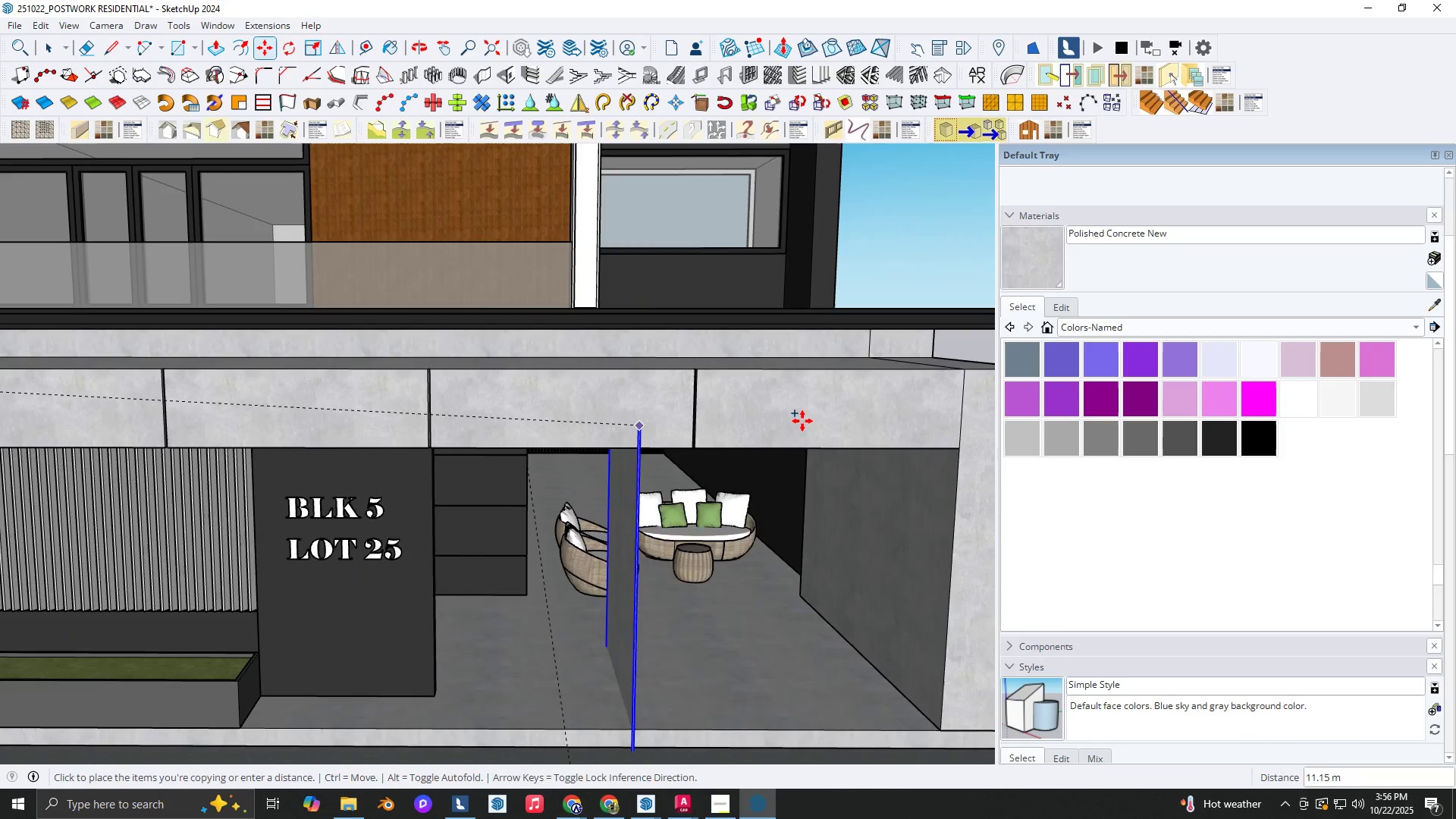 
key(Shift+ShiftLeft)
 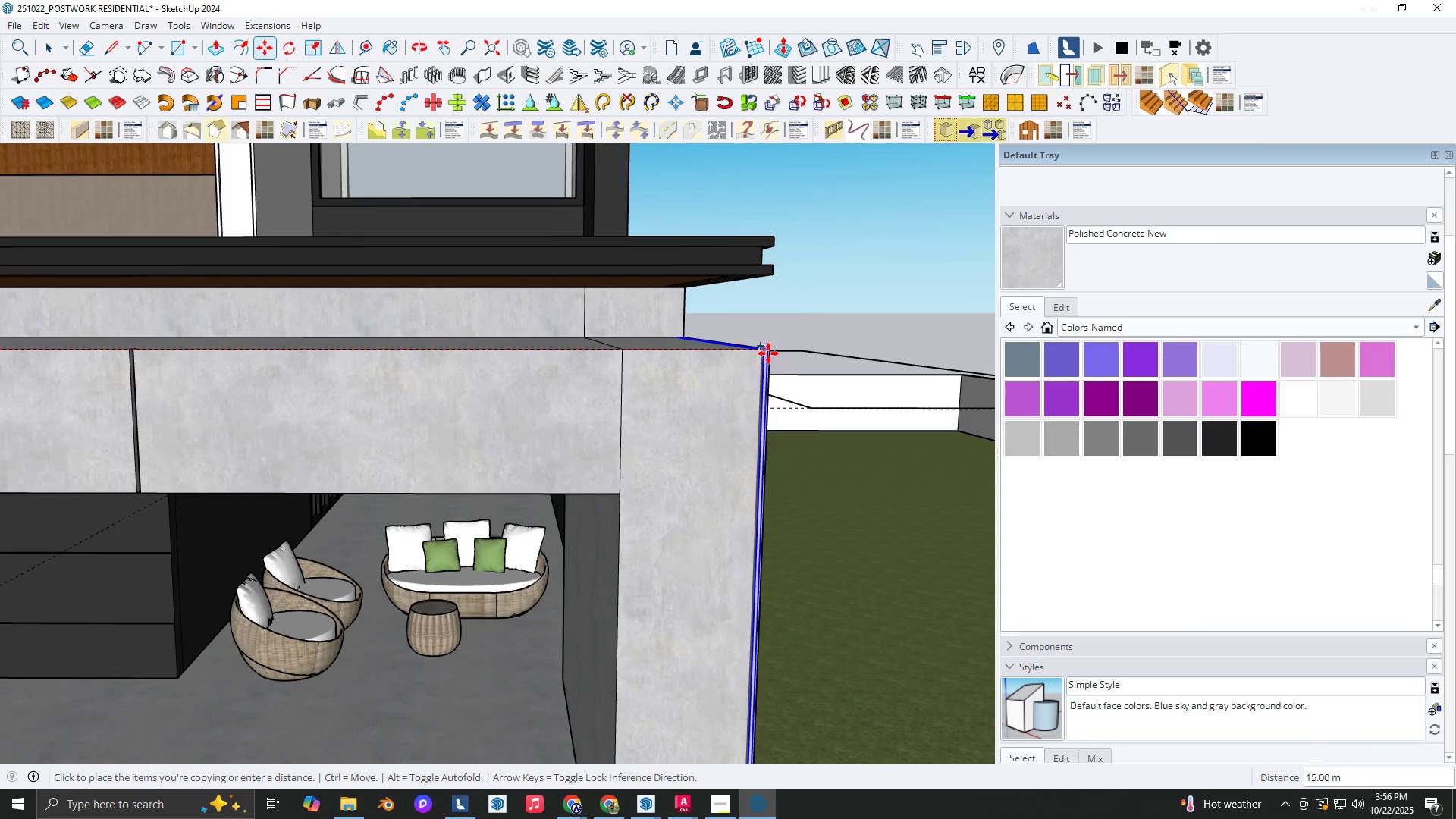 
left_click([769, 353])
 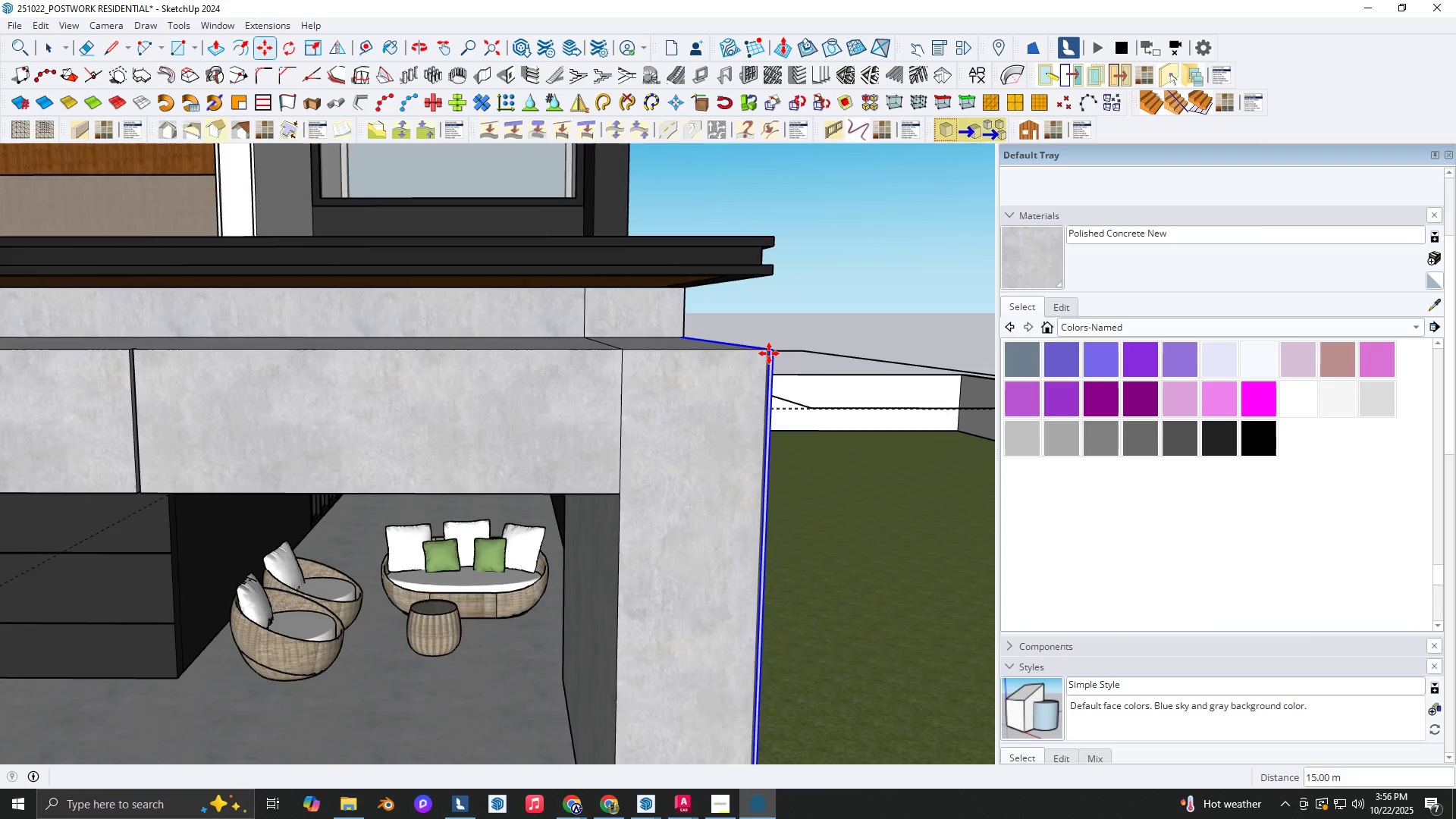 
scroll: coordinate [675, 424], scroll_direction: up, amount: 15.0
 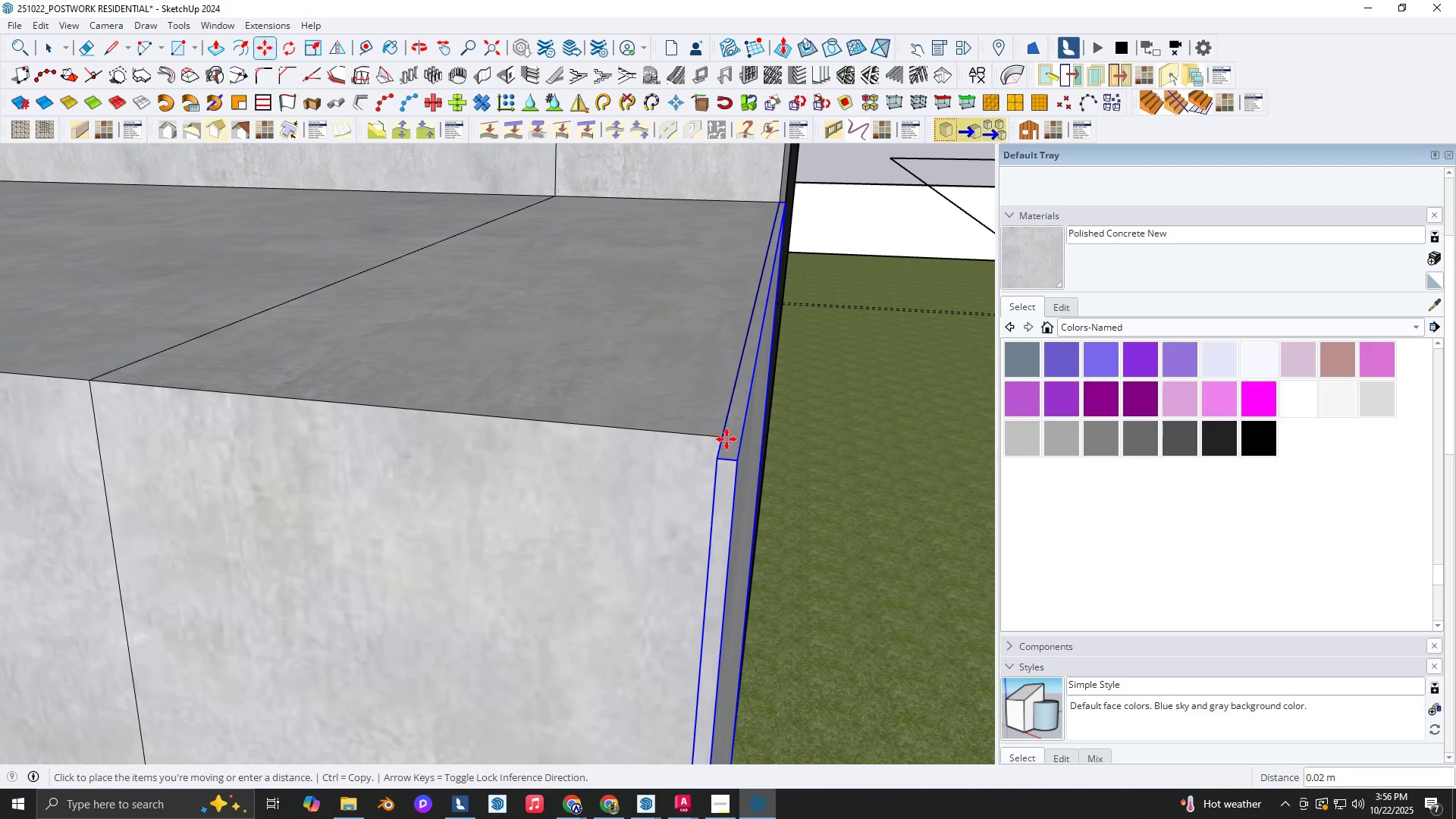 
key(Control+ControlLeft)
 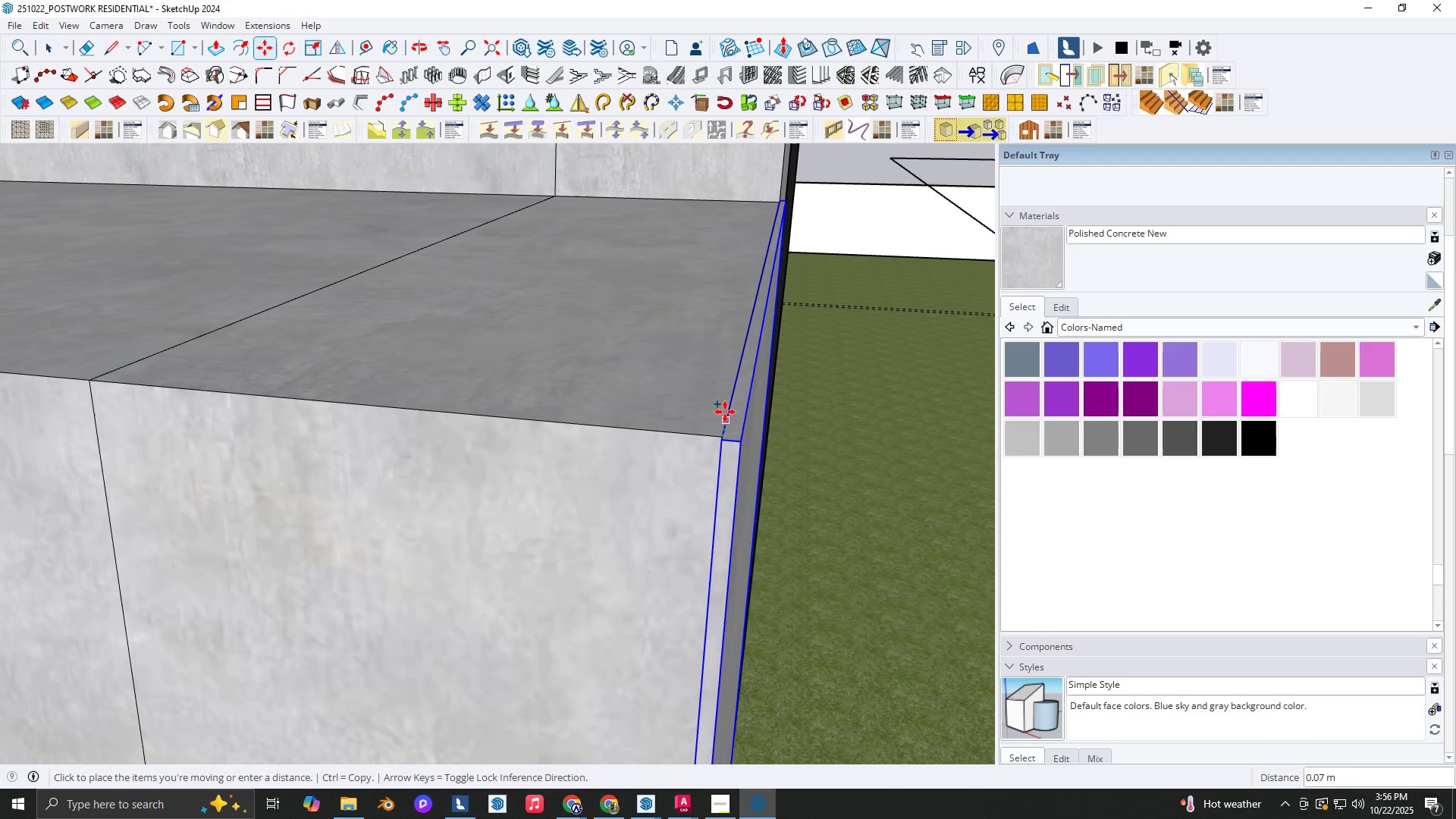 
scroll: coordinate [738, 363], scroll_direction: down, amount: 12.0
 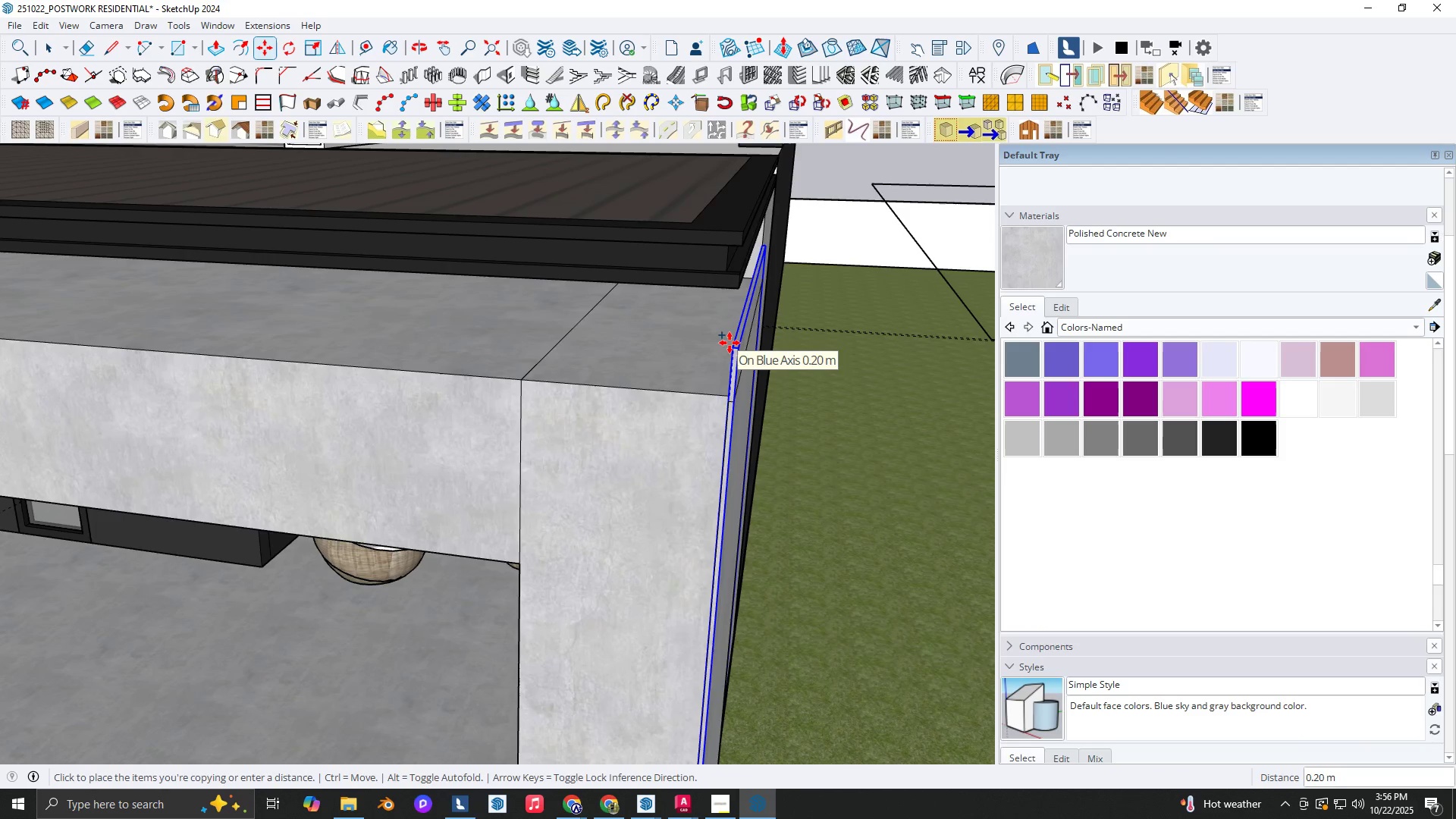 
left_click([730, 343])
 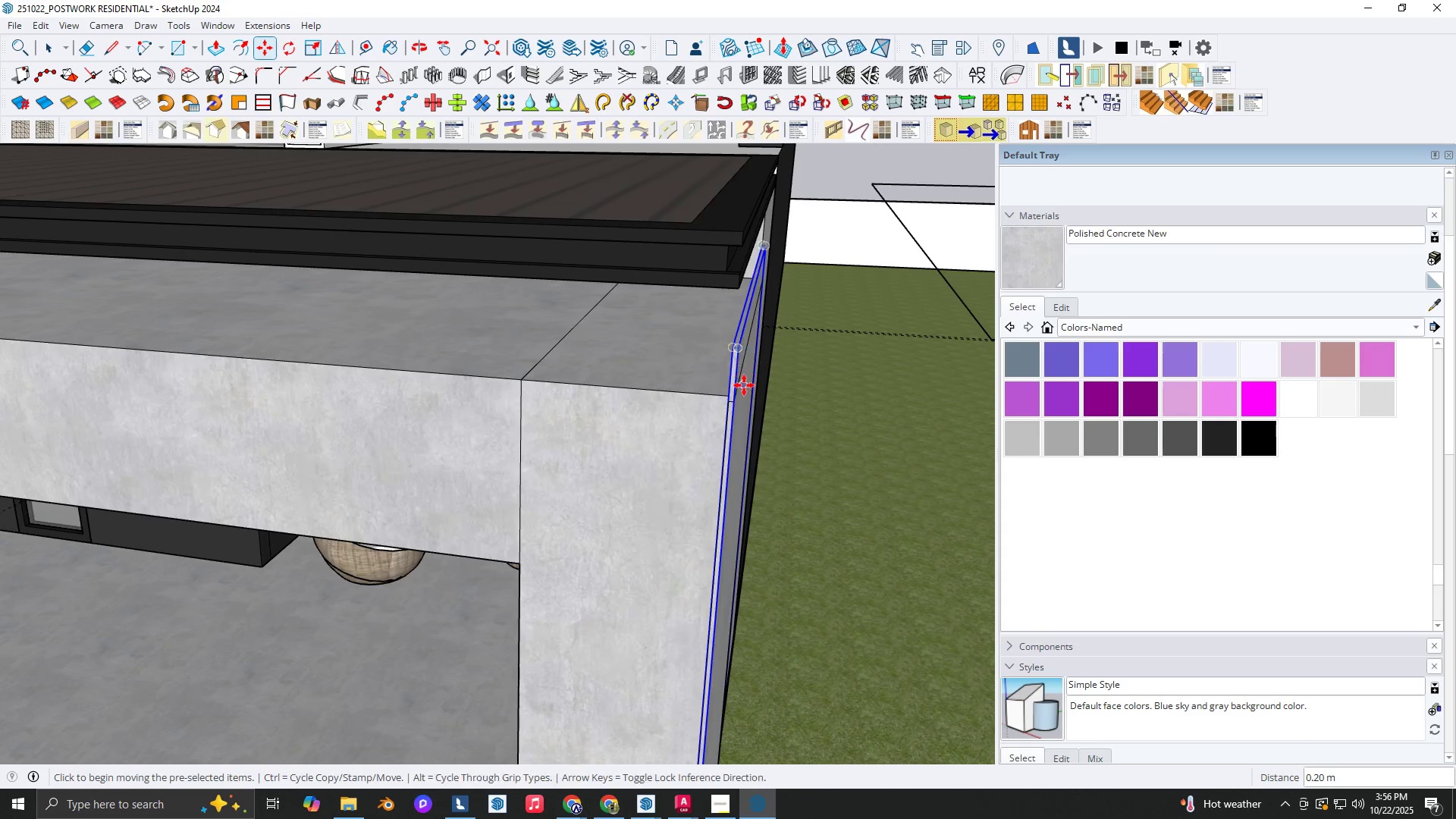 
scroll: coordinate [744, 385], scroll_direction: down, amount: 4.0
 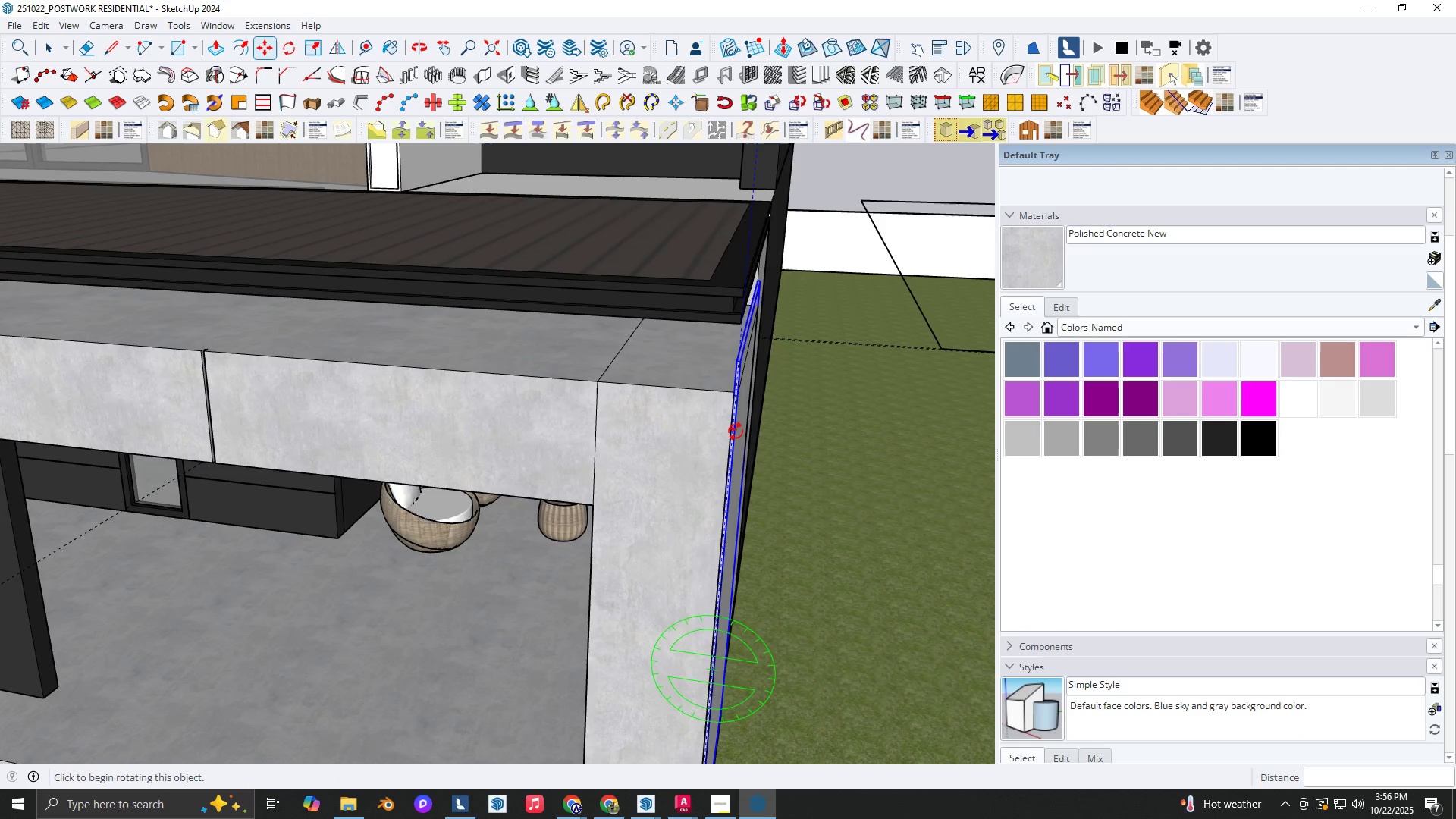 
left_click([736, 431])
 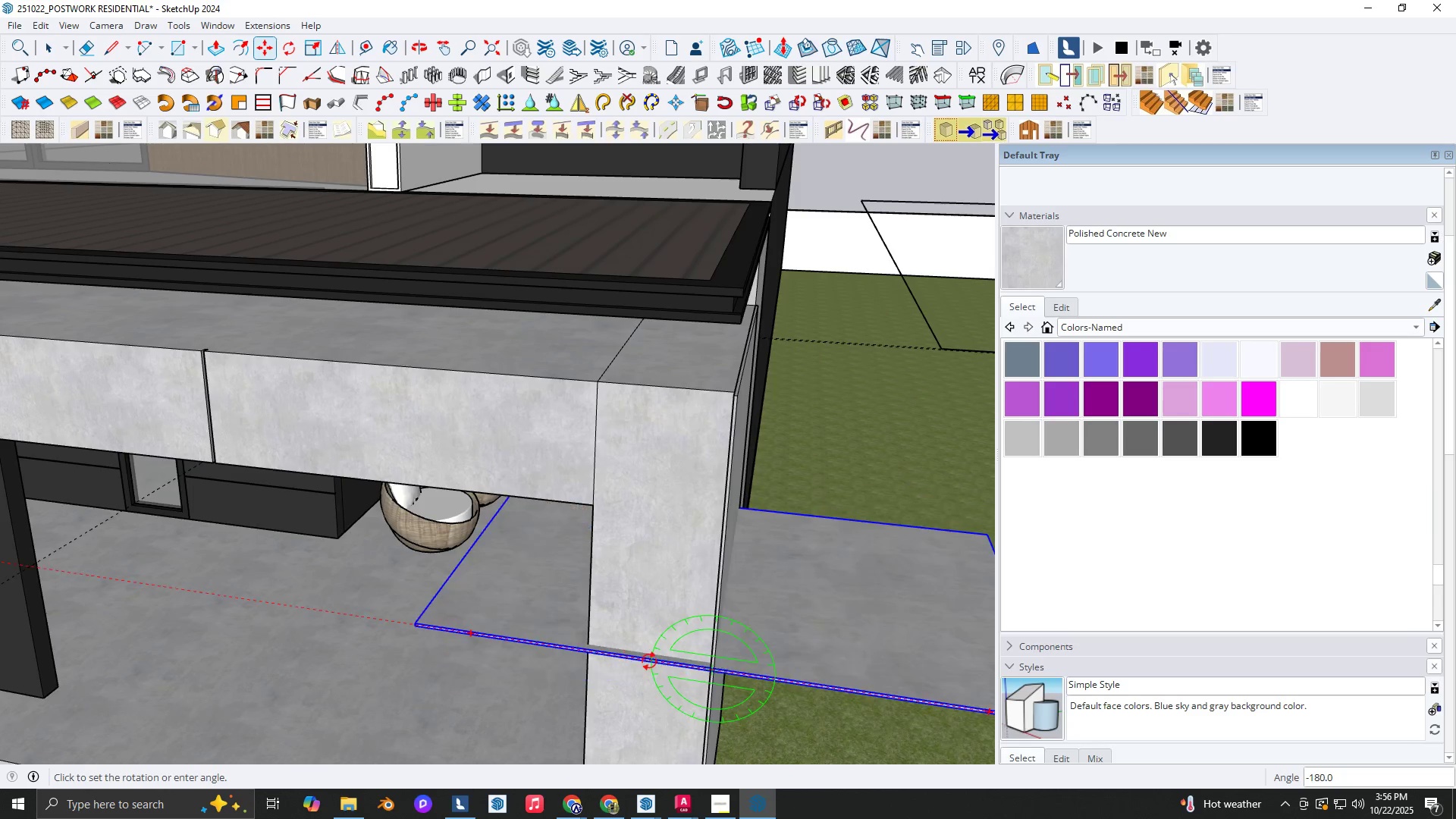 
left_click([649, 661])
 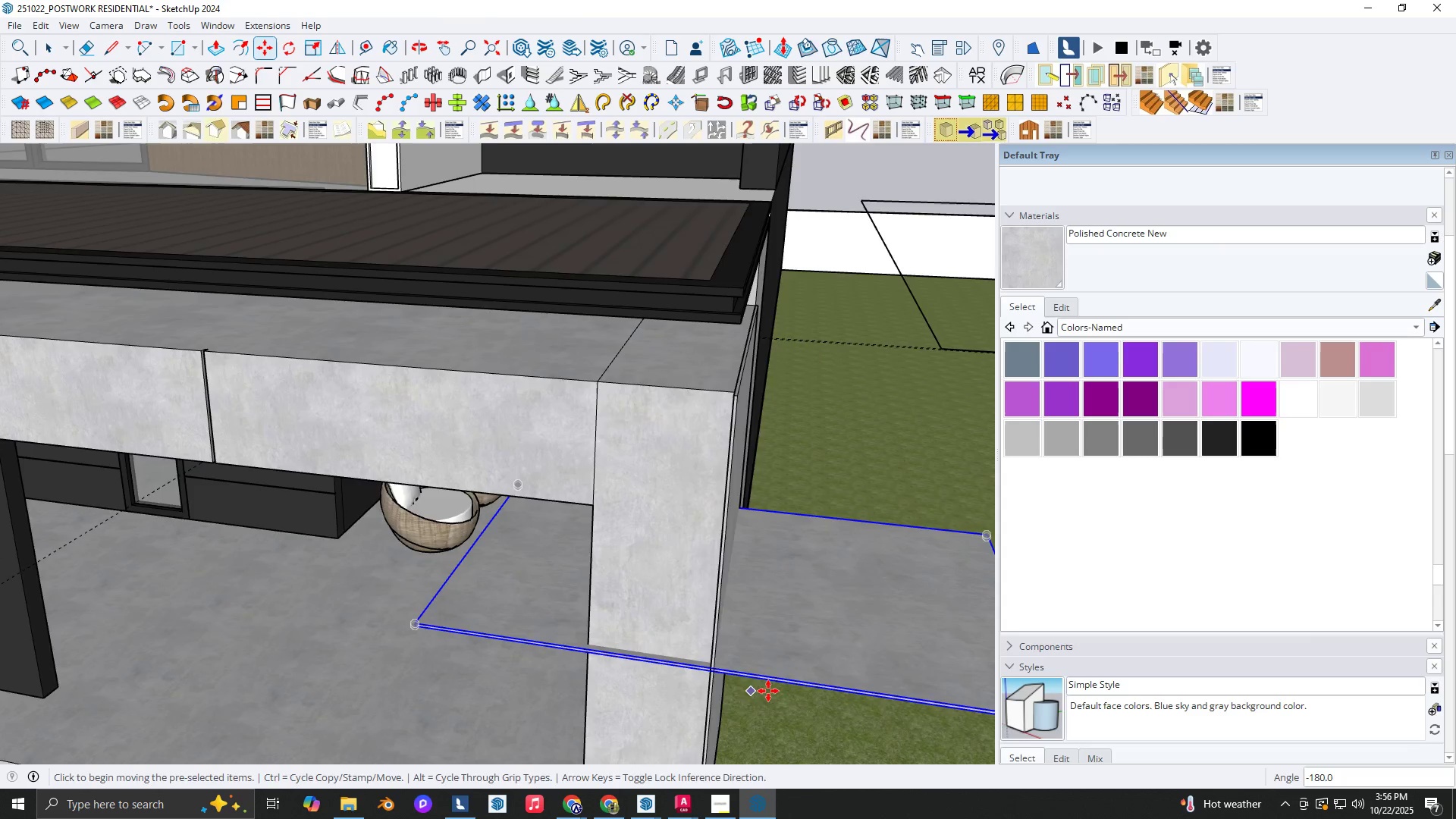 
key(Shift+ShiftLeft)
 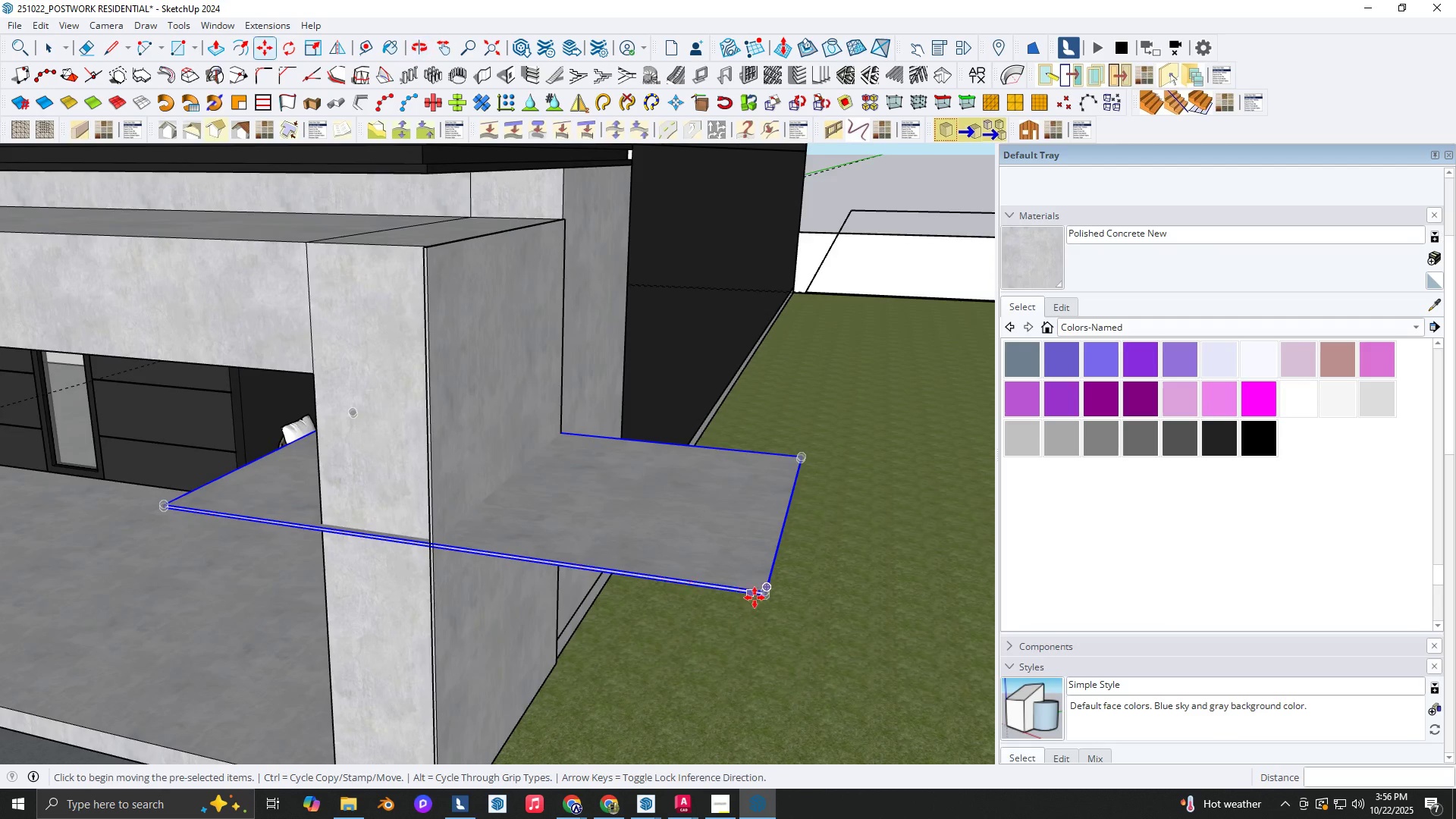 
scroll: coordinate [772, 599], scroll_direction: up, amount: 1.0
 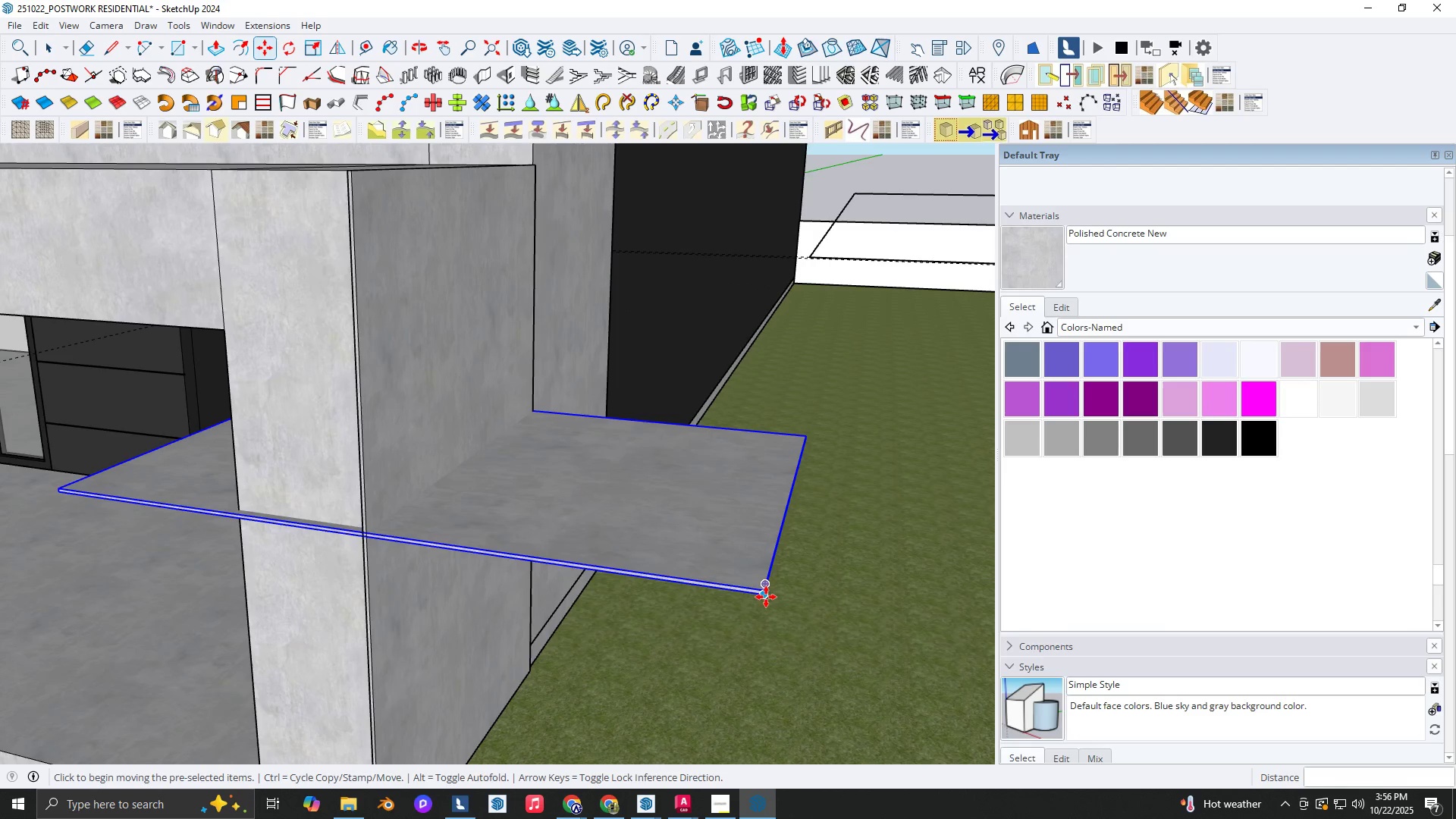 
left_click([766, 597])
 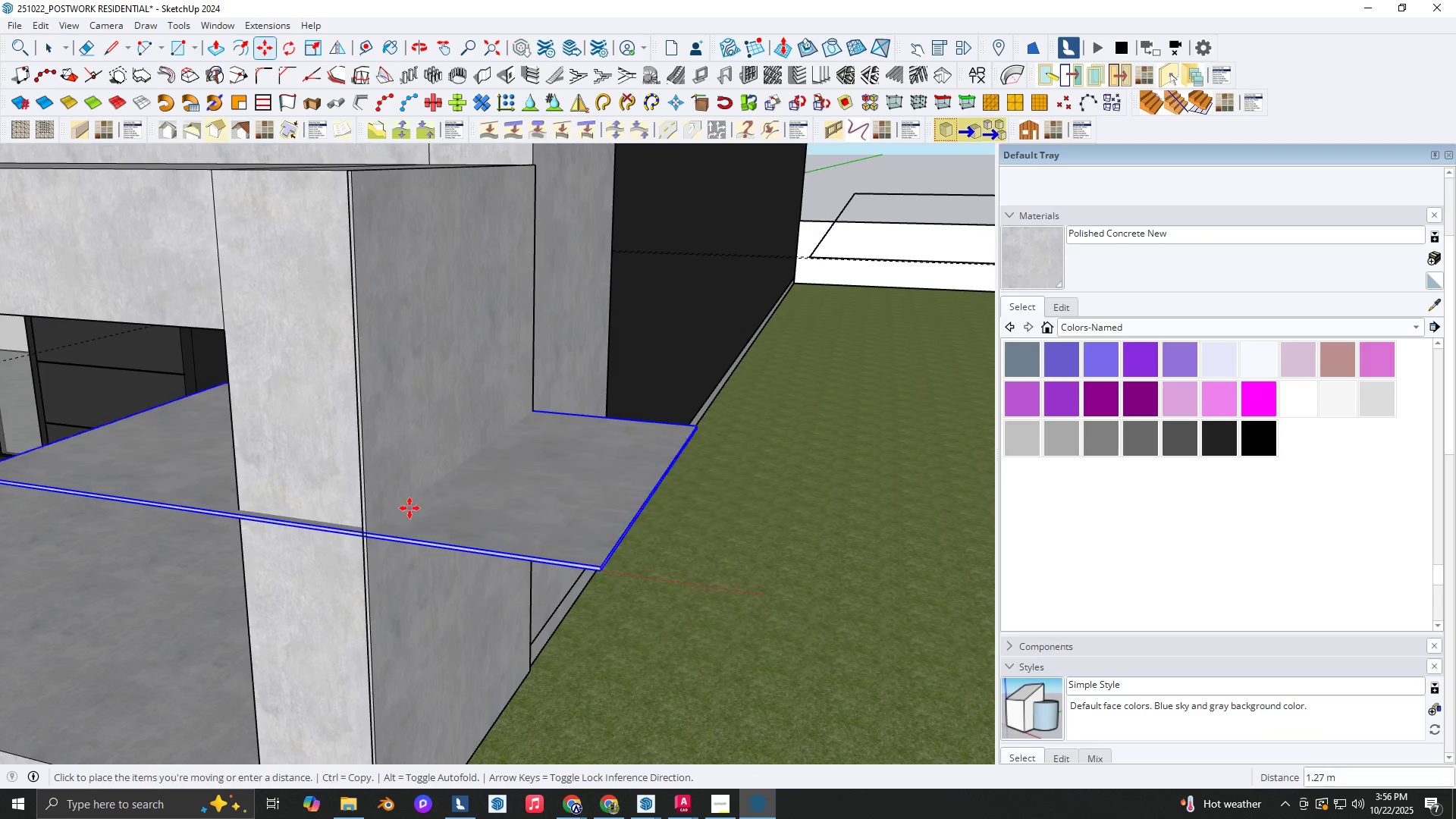 
hold_key(key=ShiftLeft, duration=0.31)
scroll: coordinate [523, 639], scroll_direction: up, amount: 1.0
 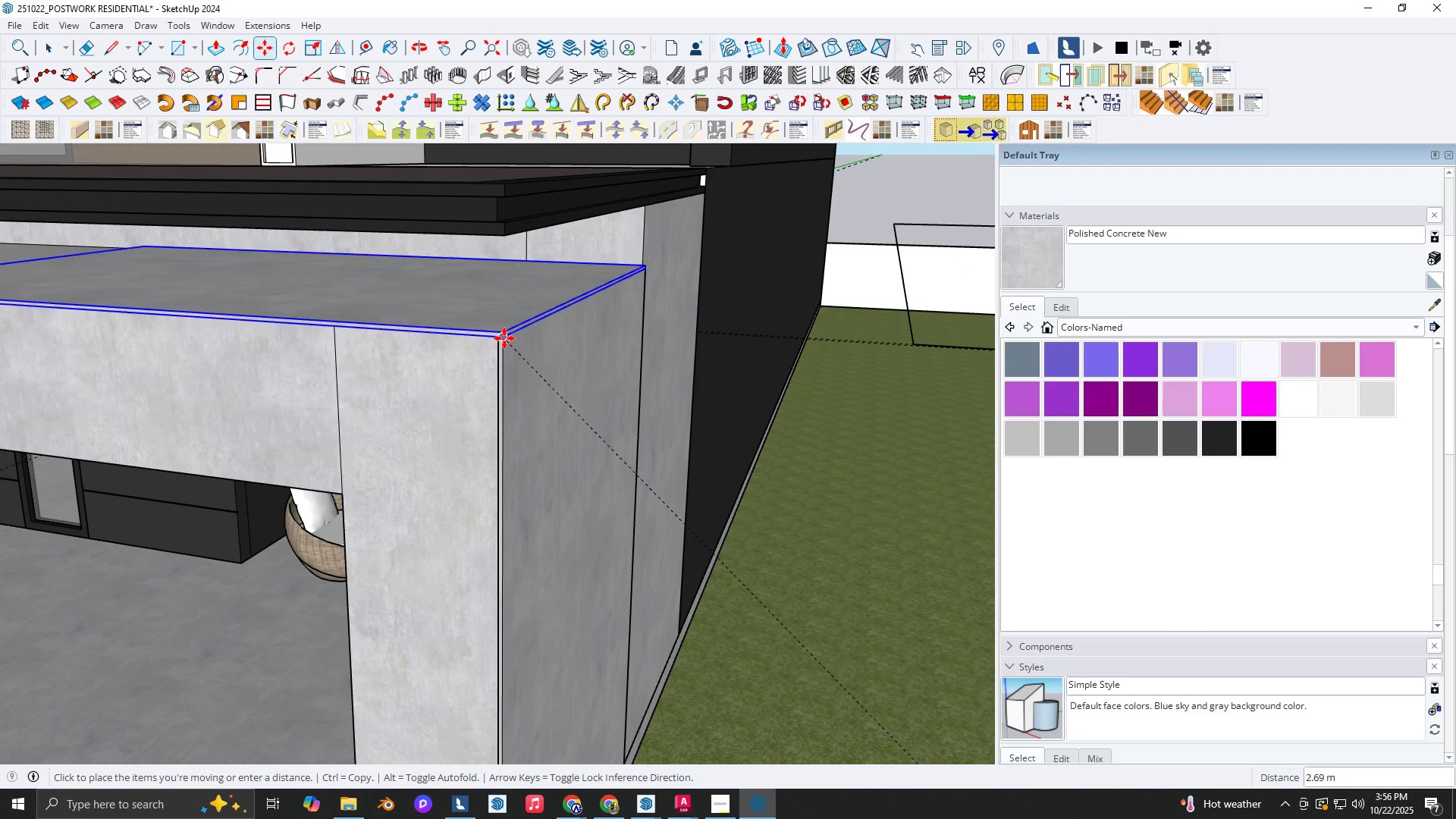 
left_click([503, 340])
 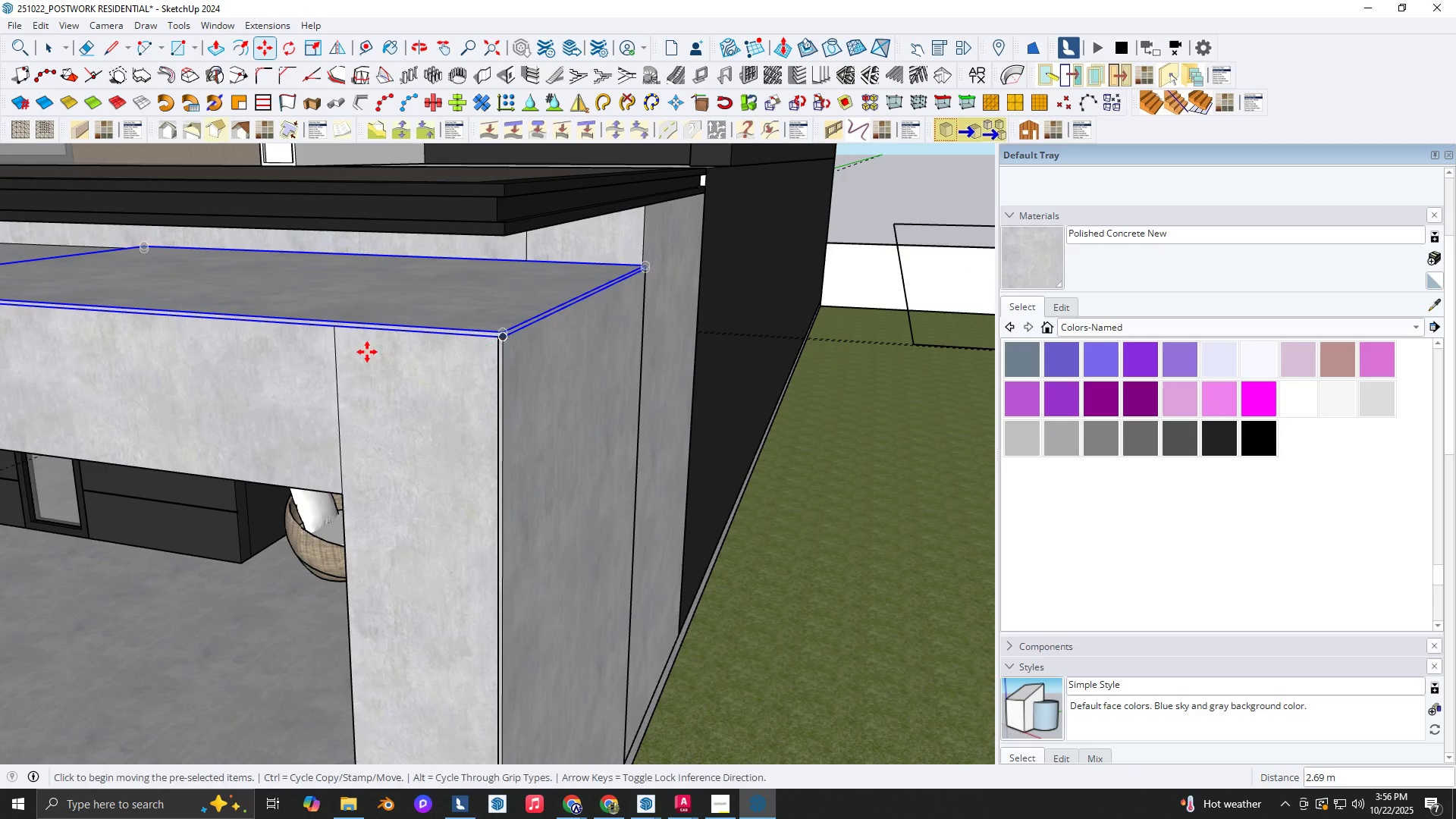 
key(Shift+ShiftLeft)
 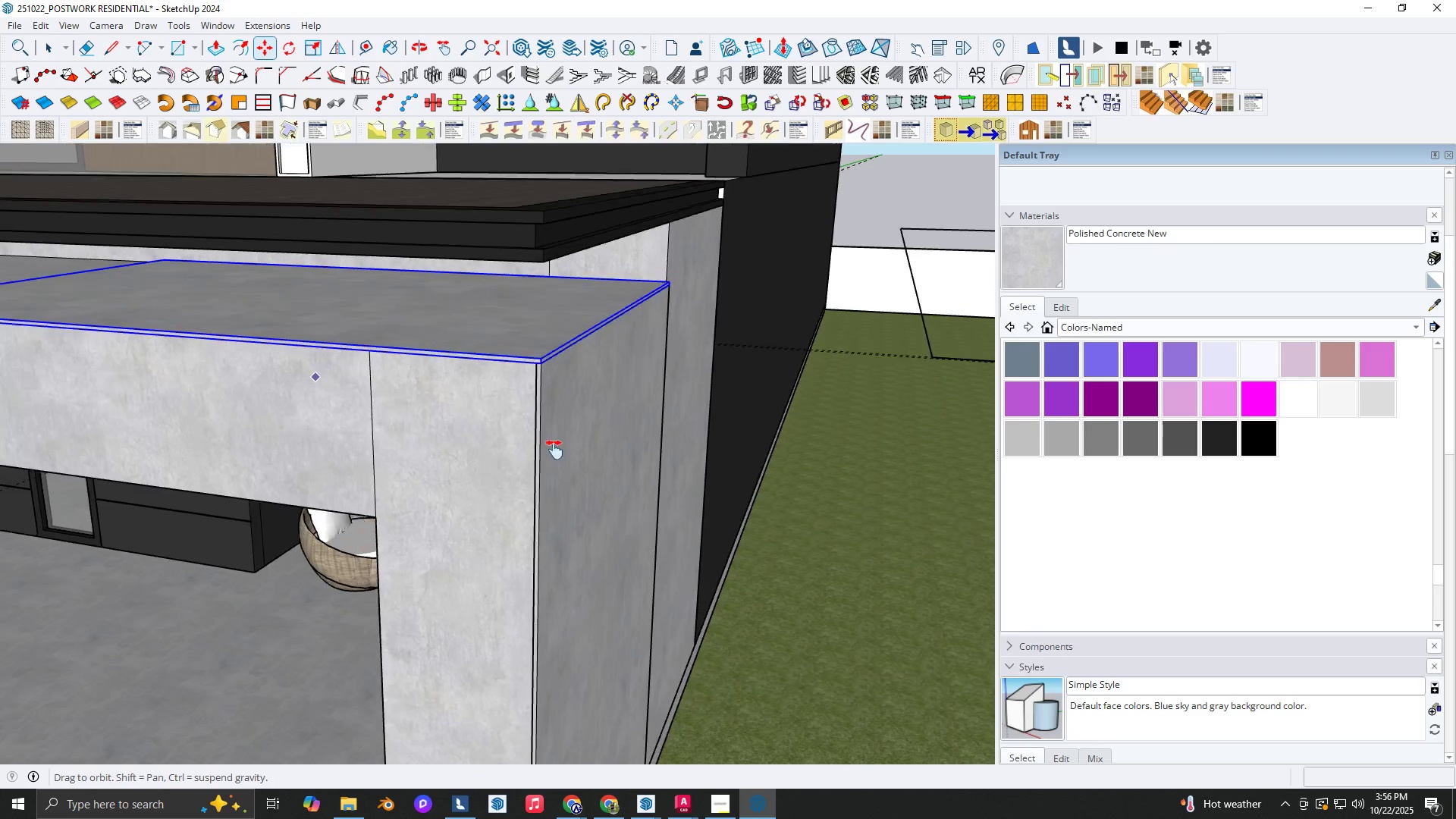 
scroll: coordinate [580, 381], scroll_direction: up, amount: 4.0
 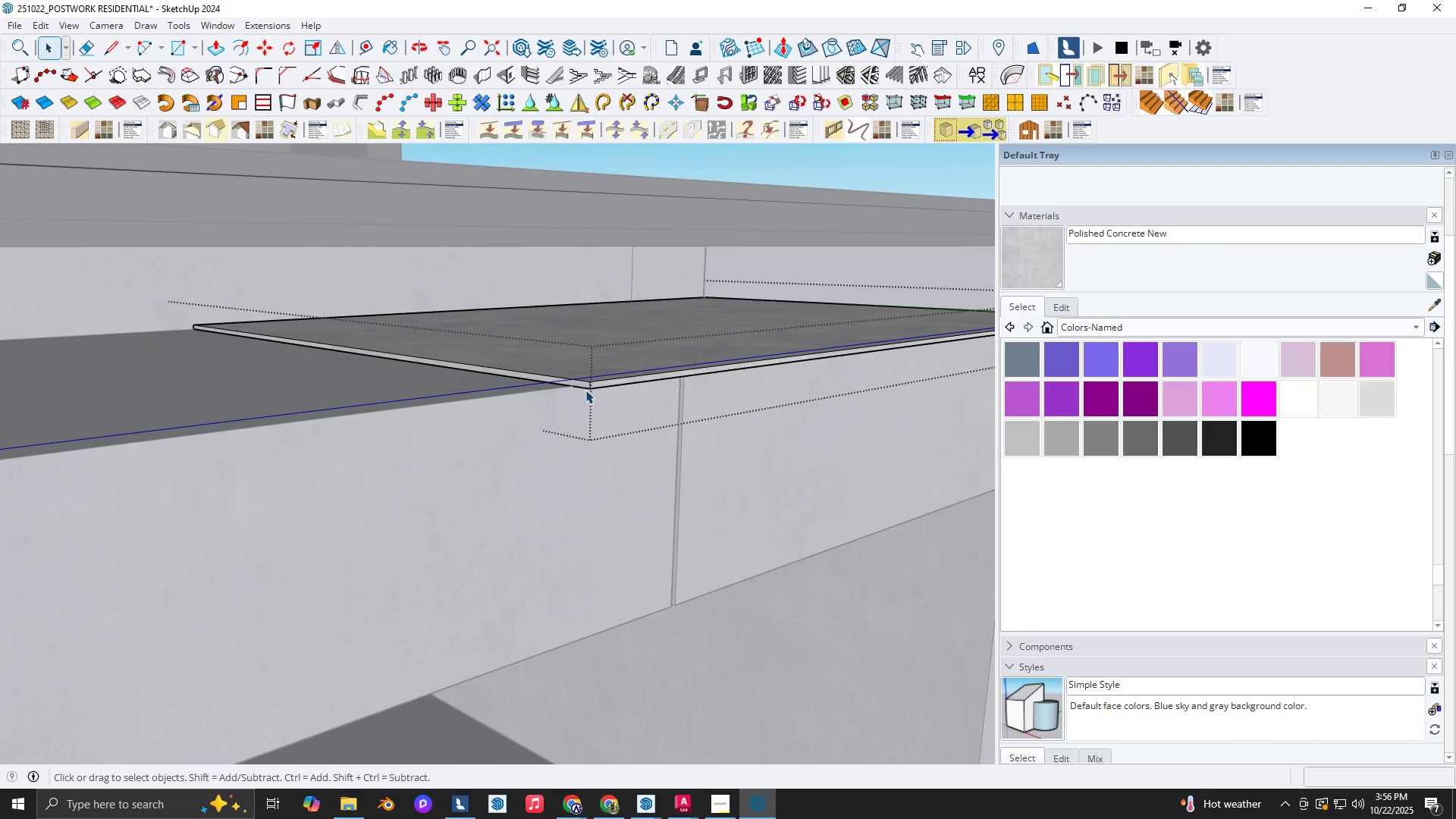 
key(Space)
 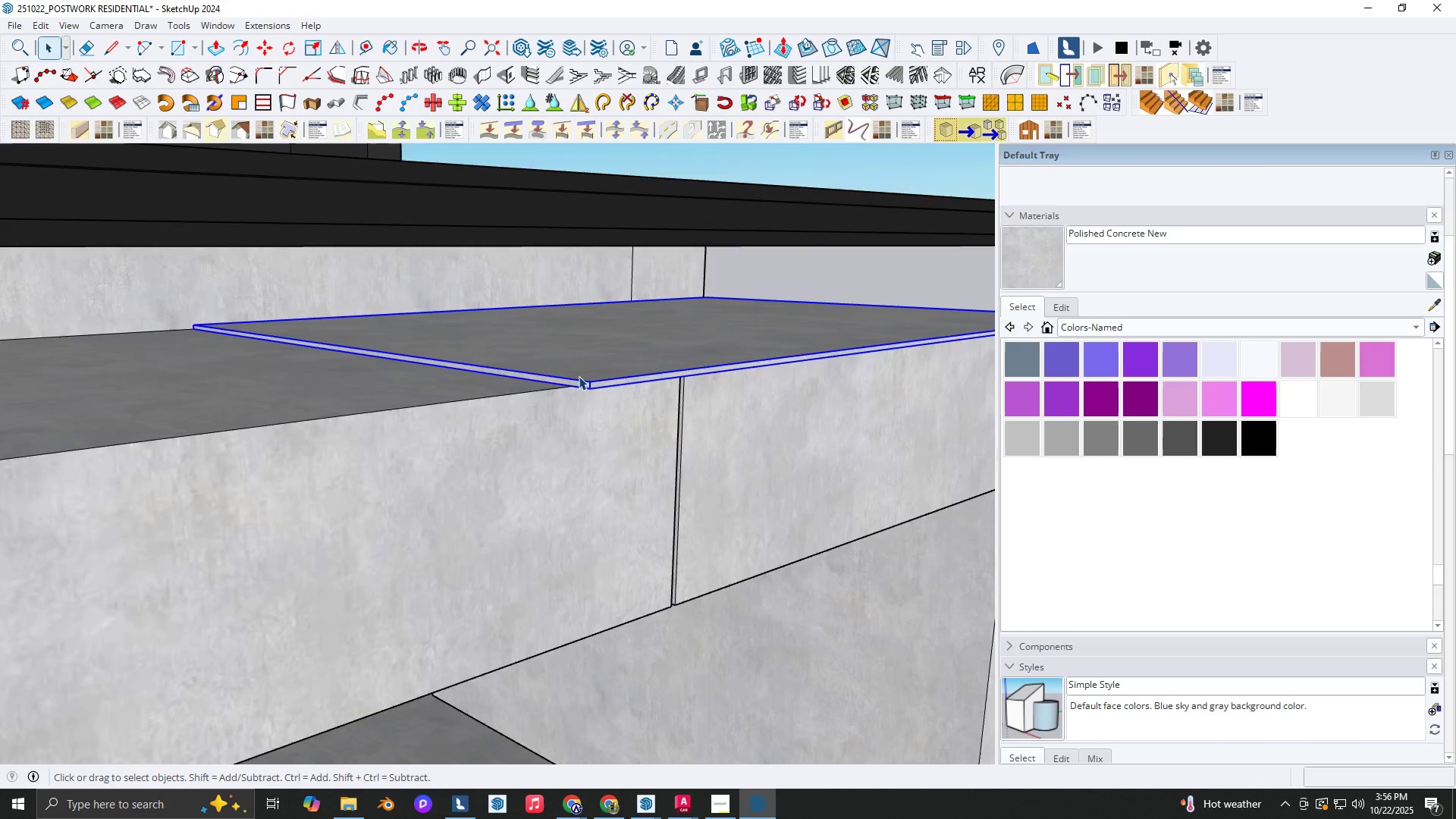 
double_click([579, 376])
 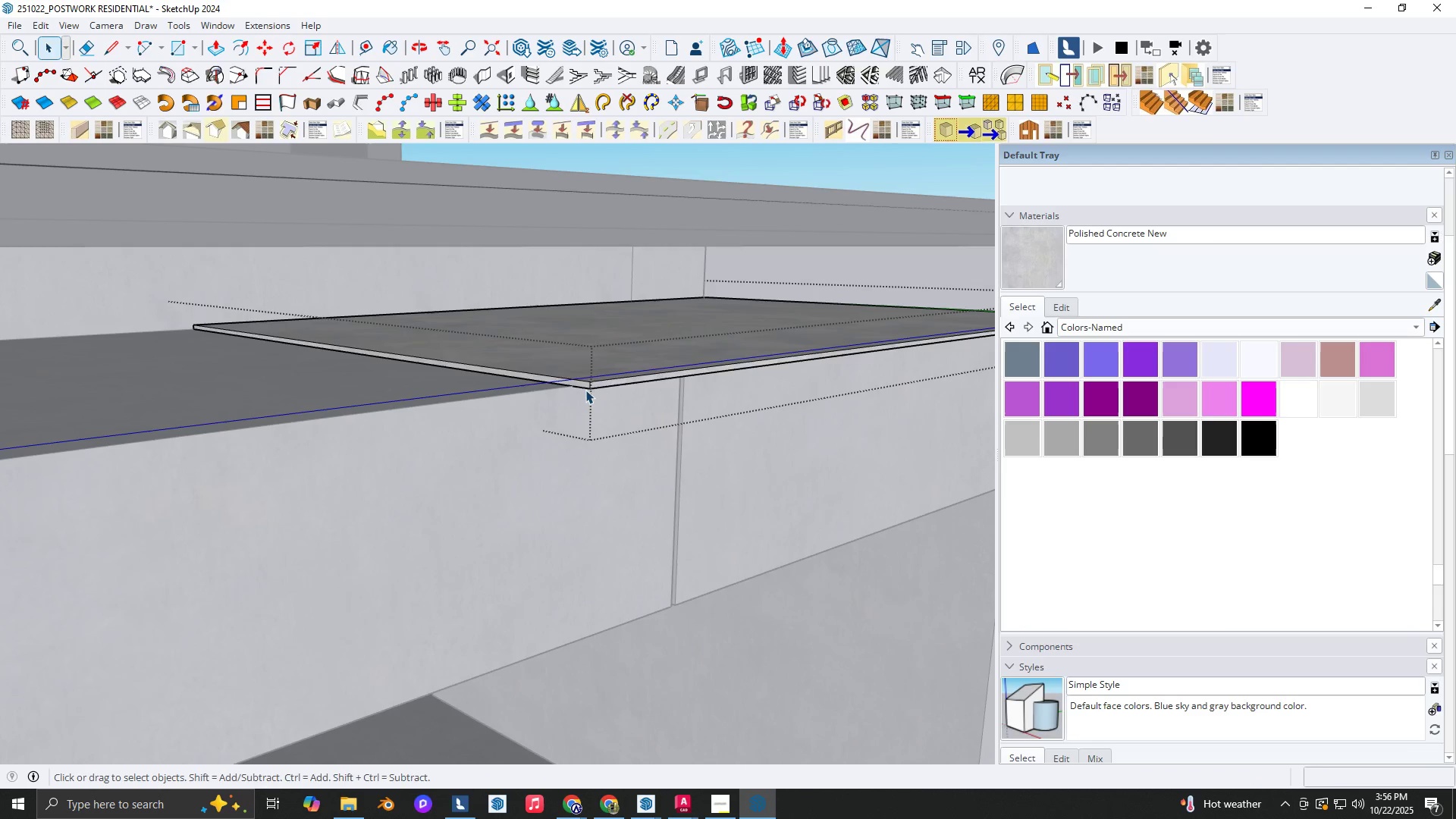 
key(P)
 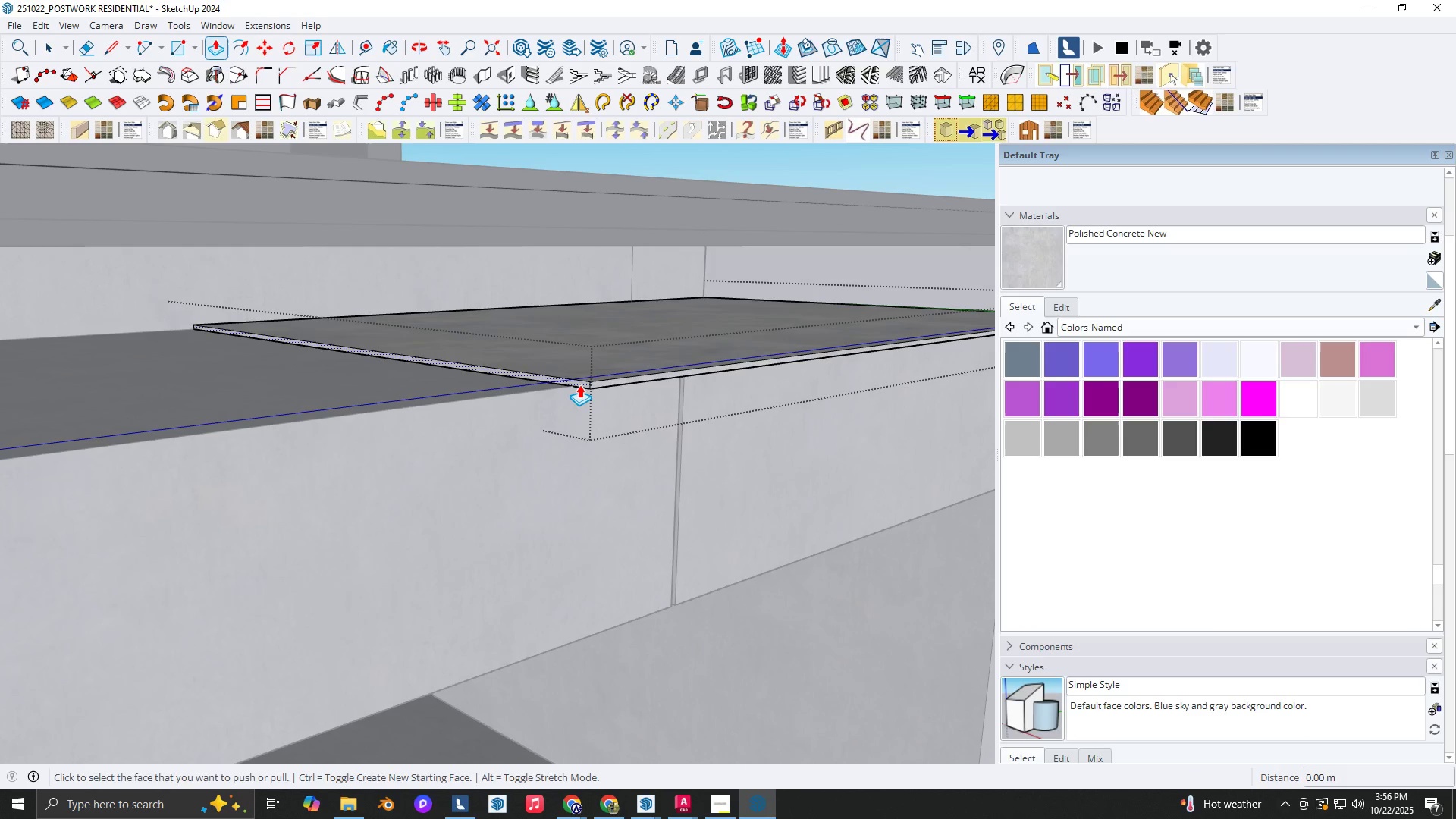 
left_click([579, 384])
 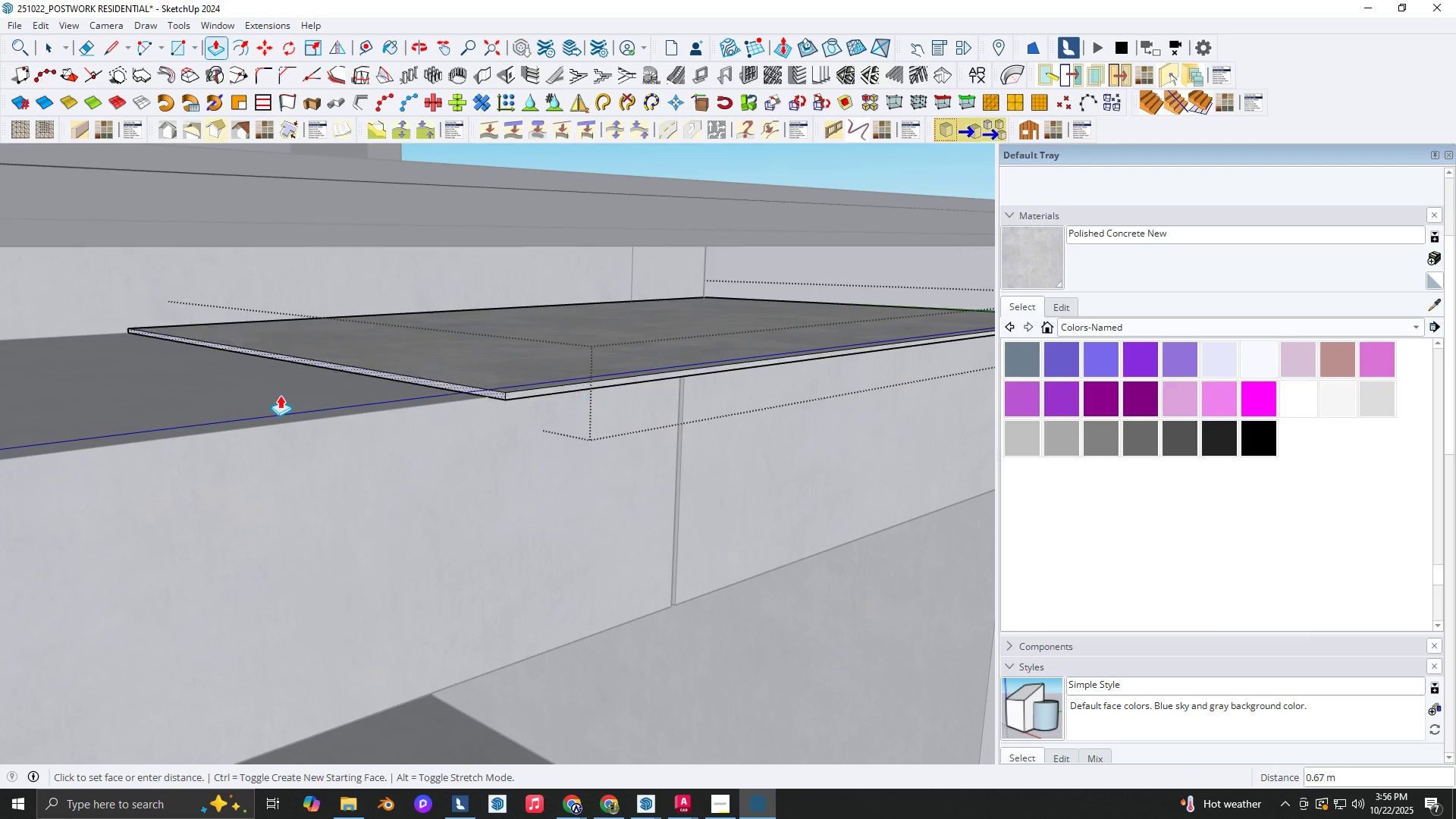 
scroll: coordinate [608, 387], scroll_direction: down, amount: 16.0
 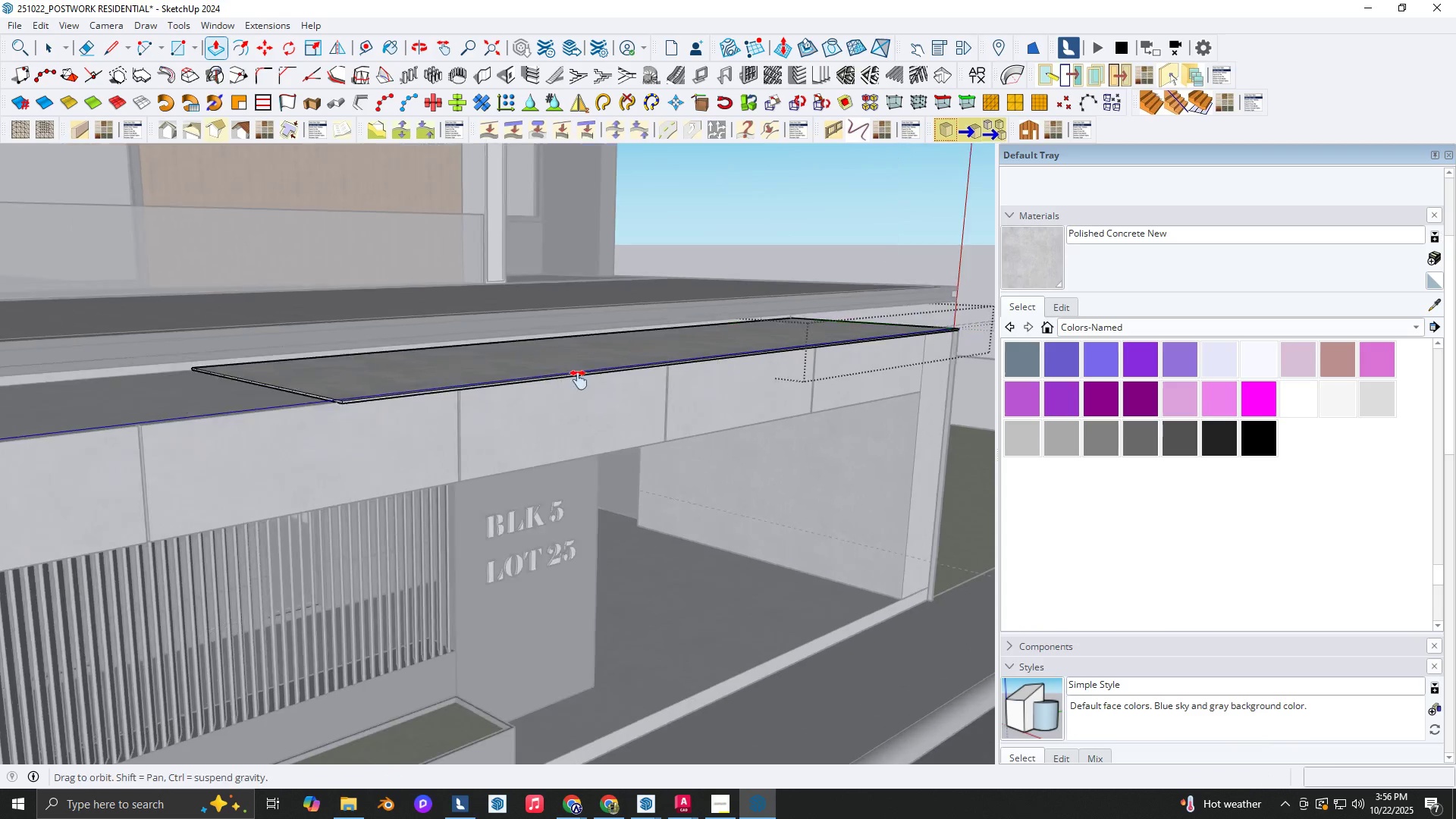 
hold_key(key=ShiftLeft, duration=0.33)
 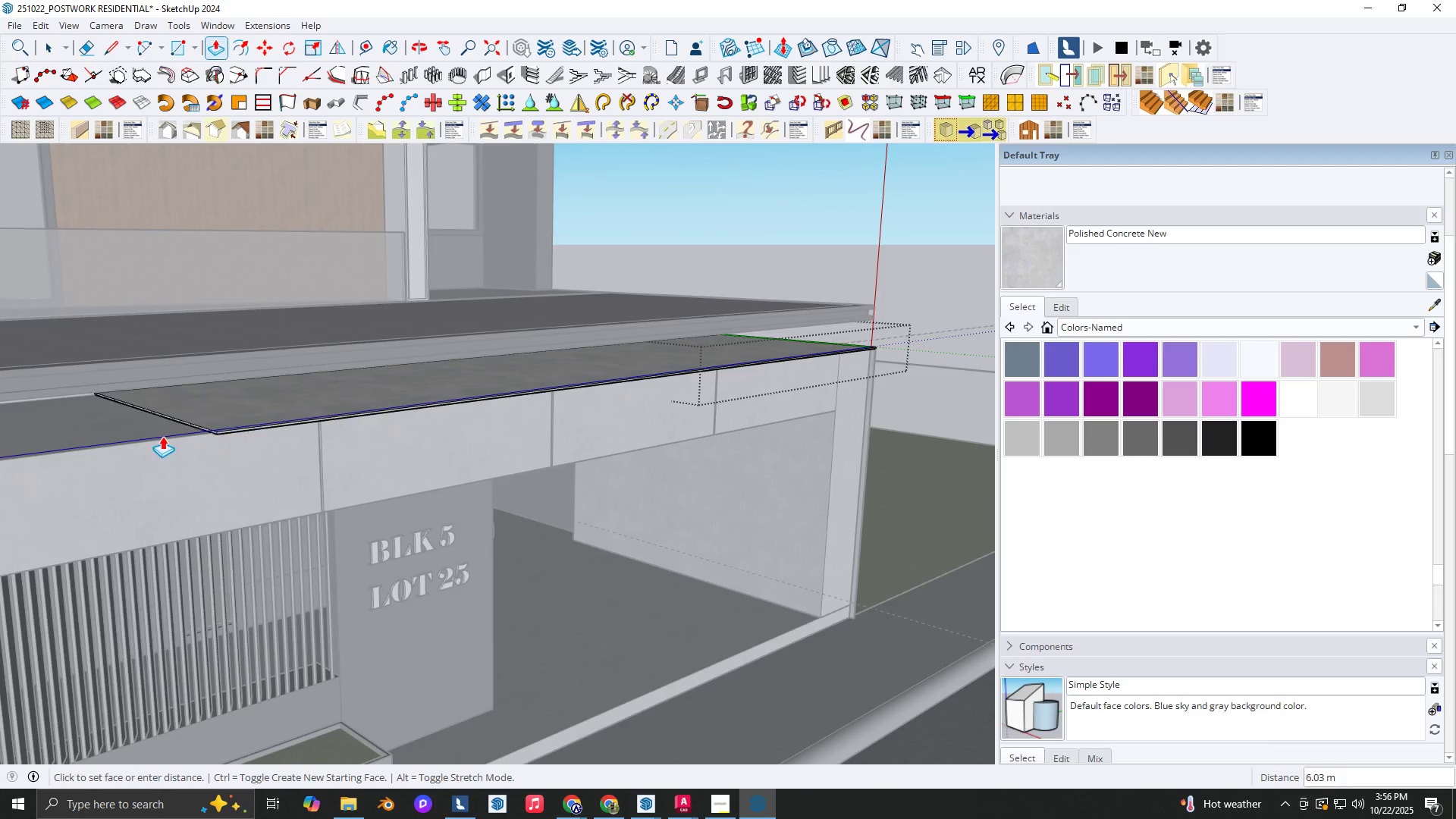 
hold_key(key=ShiftLeft, duration=0.3)
scroll: coordinate [490, 385], scroll_direction: up, amount: 12.0
 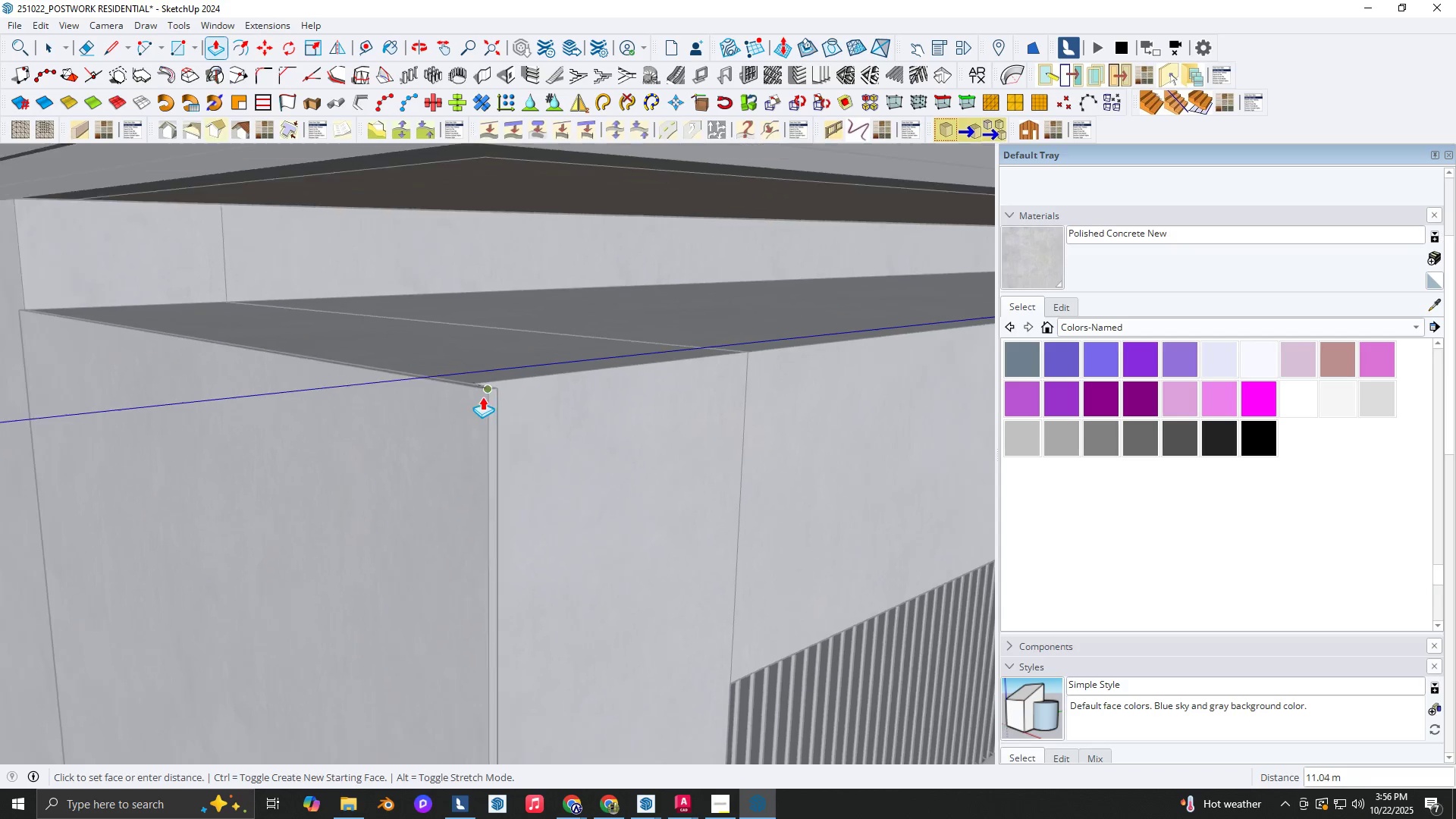 
hold_key(key=ShiftLeft, duration=0.32)
 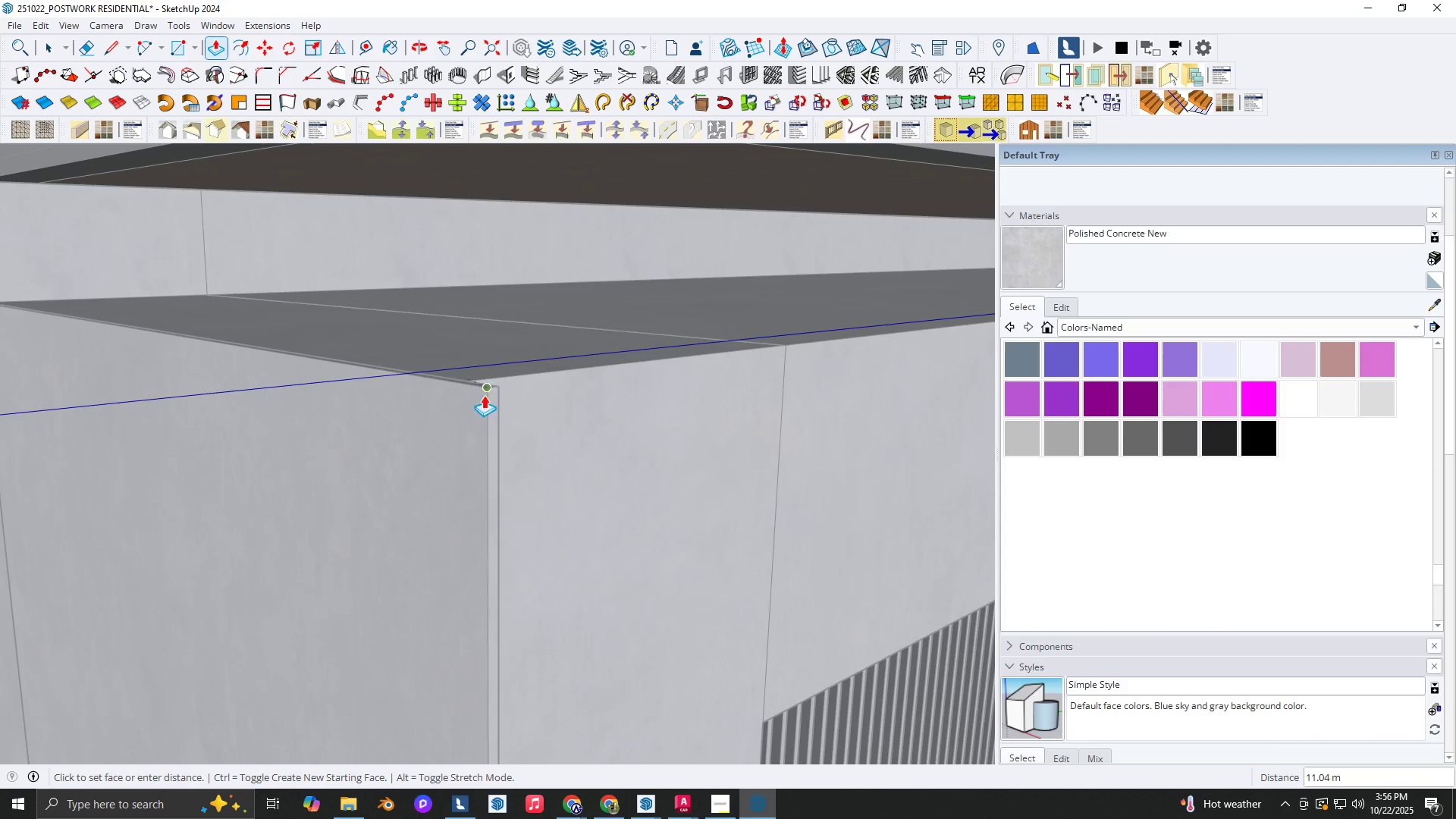 
scroll: coordinate [308, 442], scroll_direction: down, amount: 14.0
 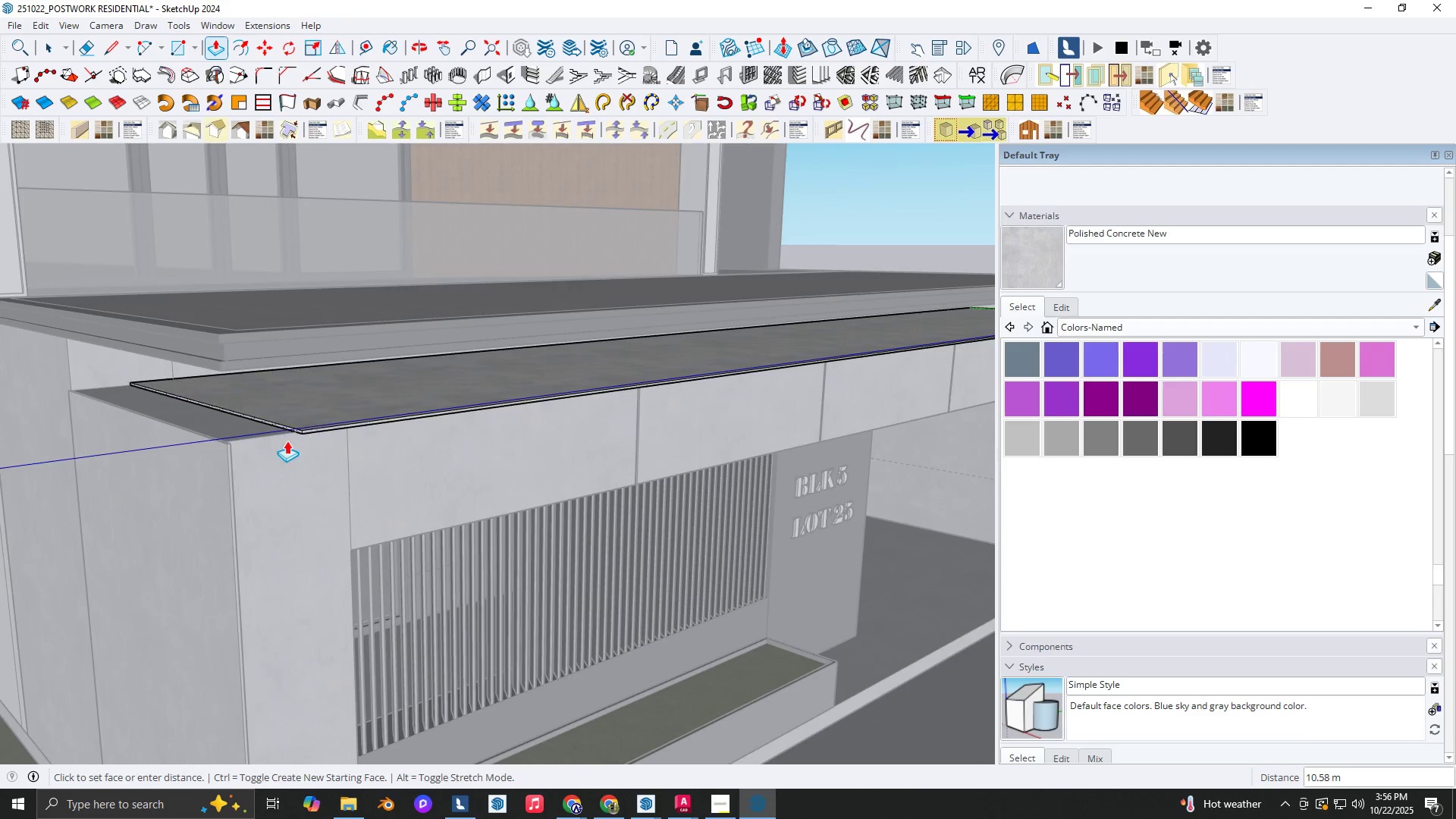 
key(Shift+ShiftLeft)
 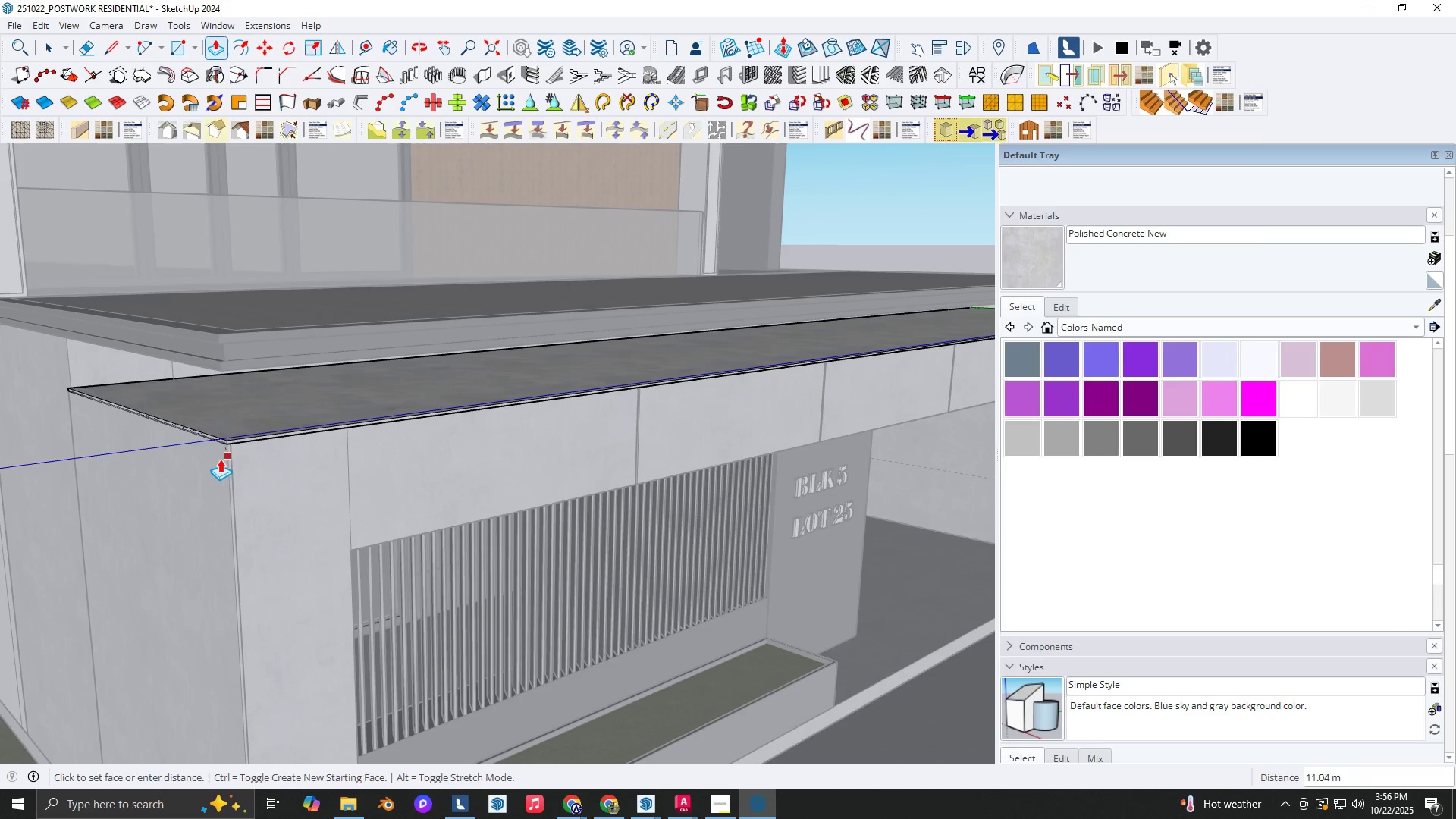 
scroll: coordinate [228, 441], scroll_direction: up, amount: 12.0
 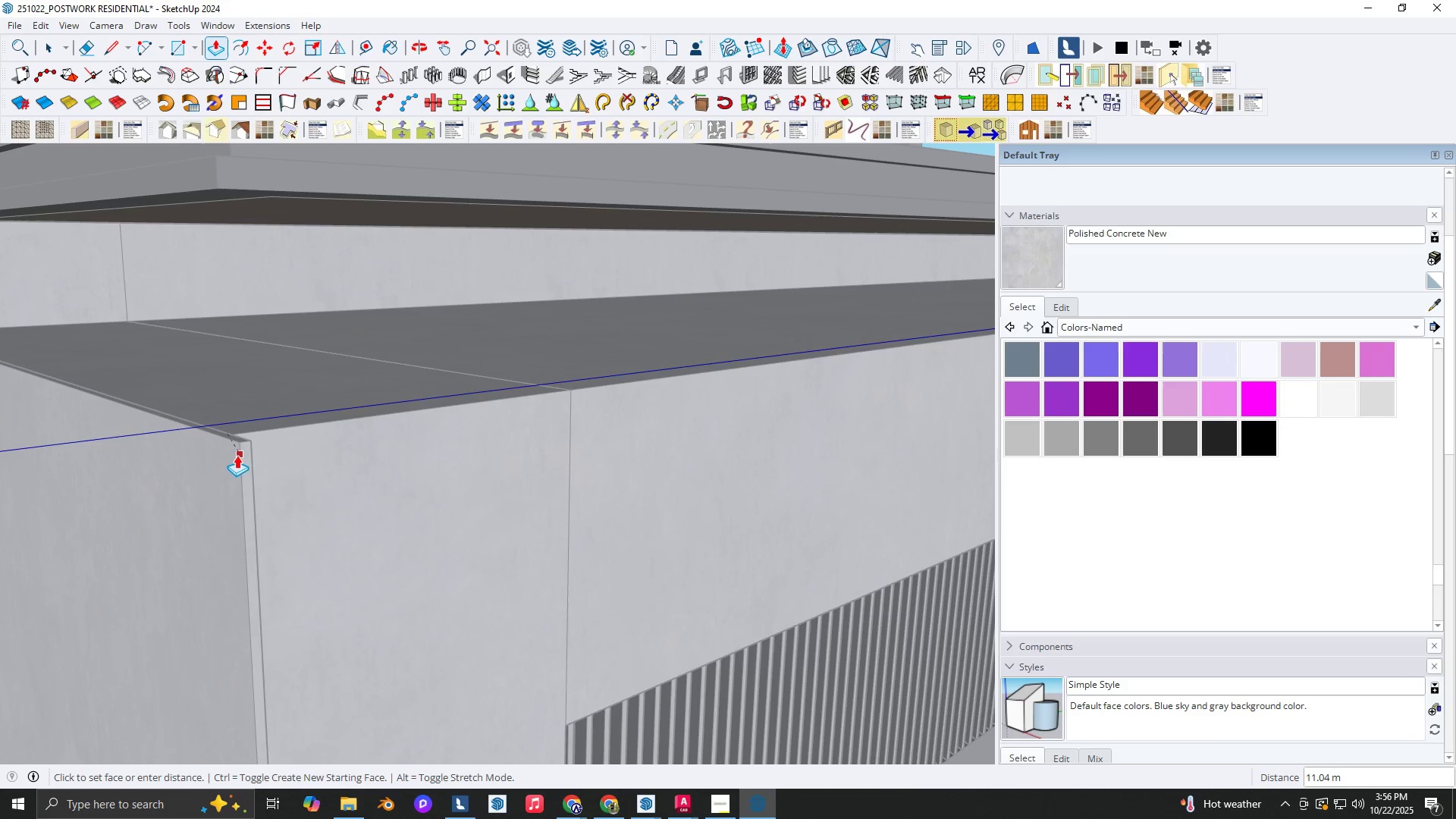 
scroll: coordinate [154, 433], scroll_direction: down, amount: 14.0
 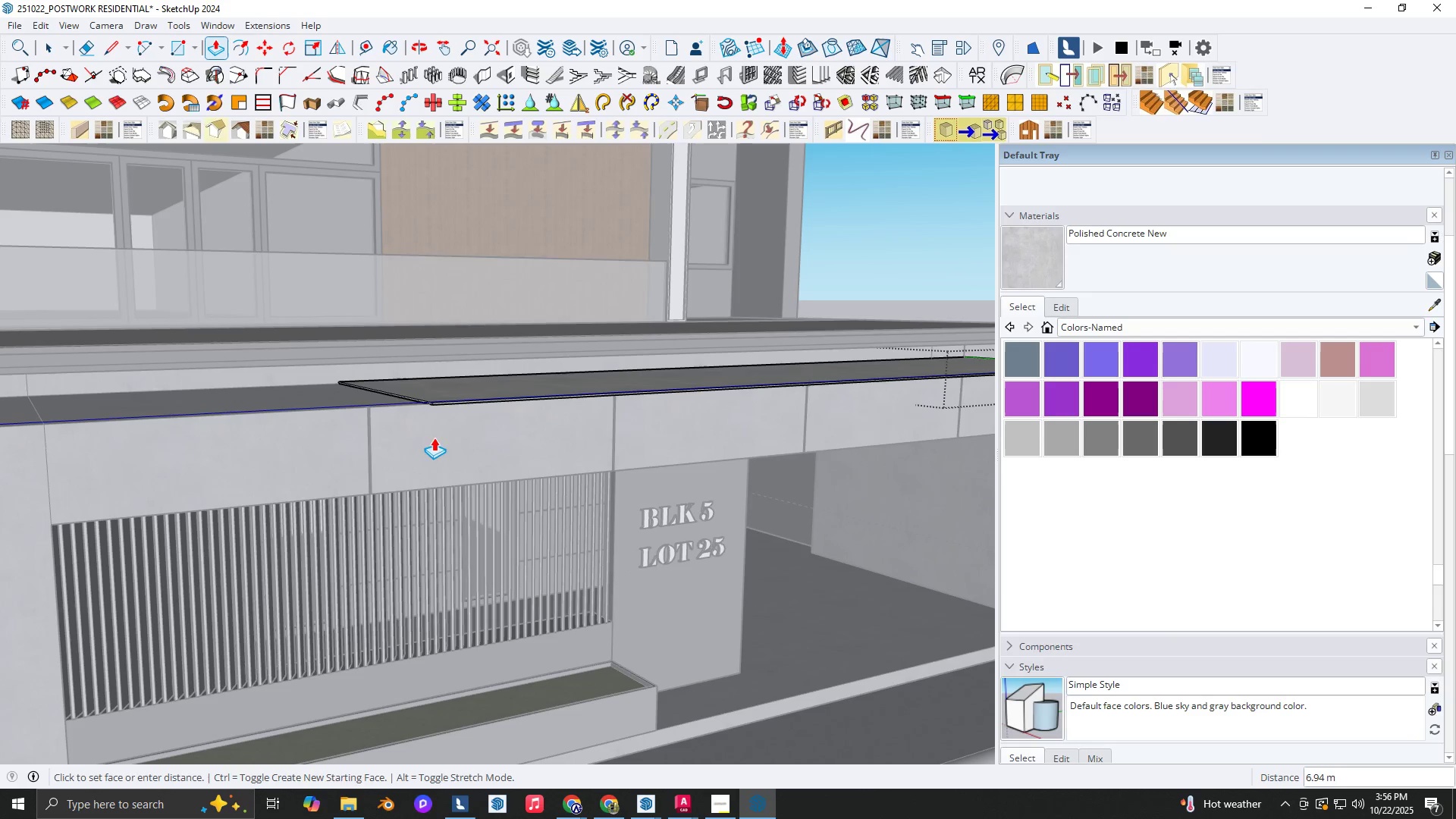 
key(Shift+ShiftLeft)
 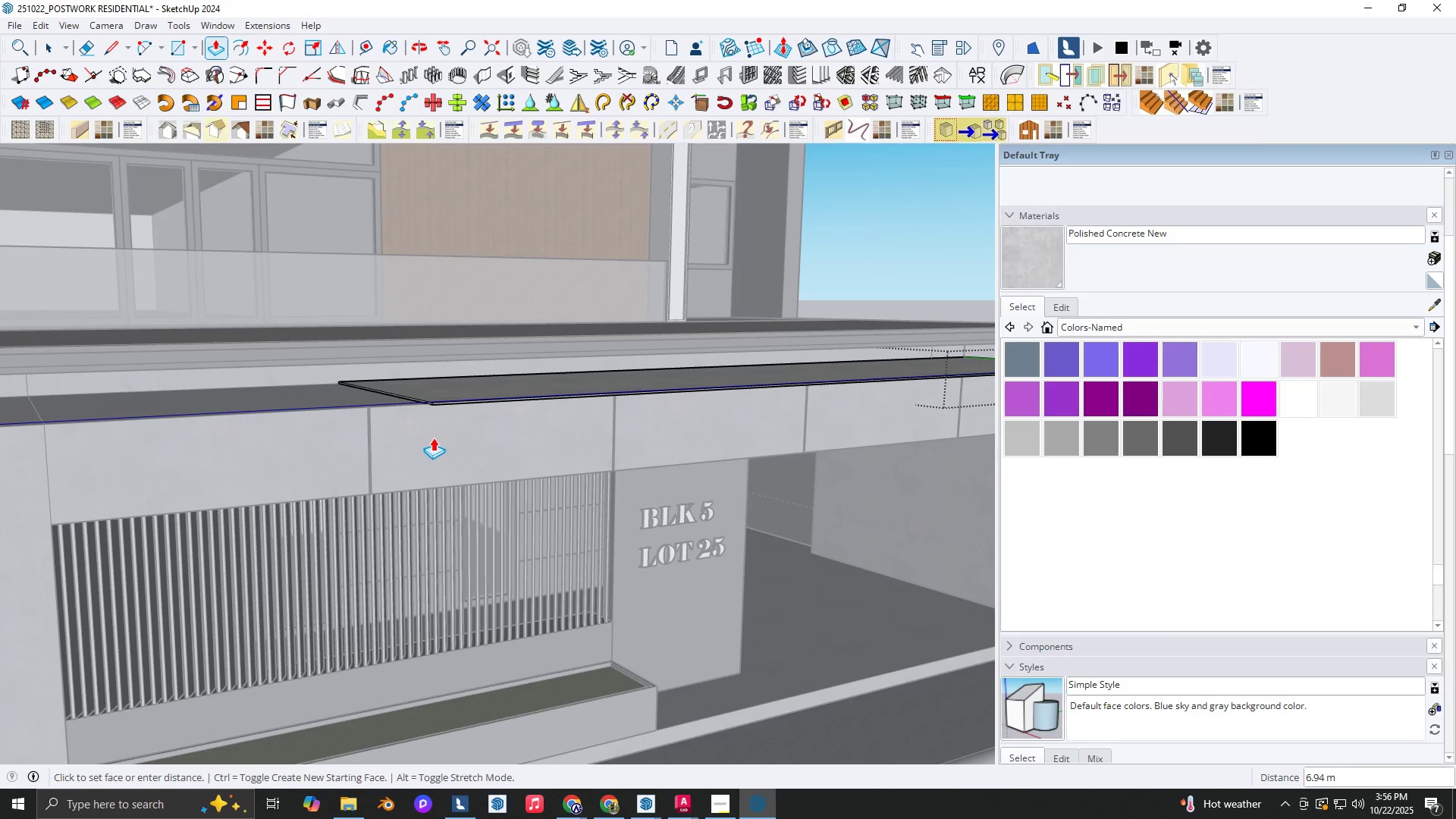 
left_click([362, 431])
 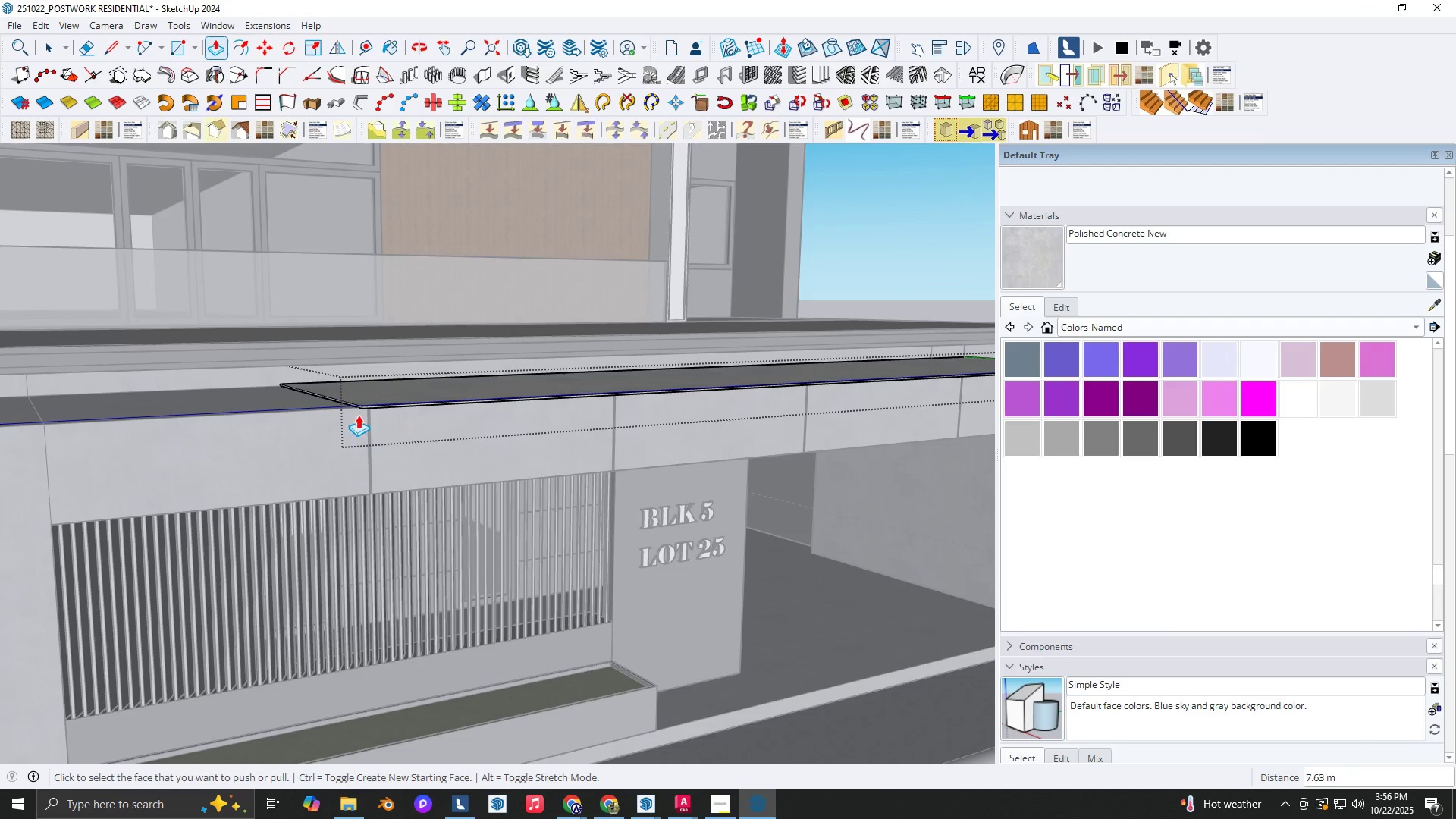 
scroll: coordinate [355, 404], scroll_direction: up, amount: 9.0
 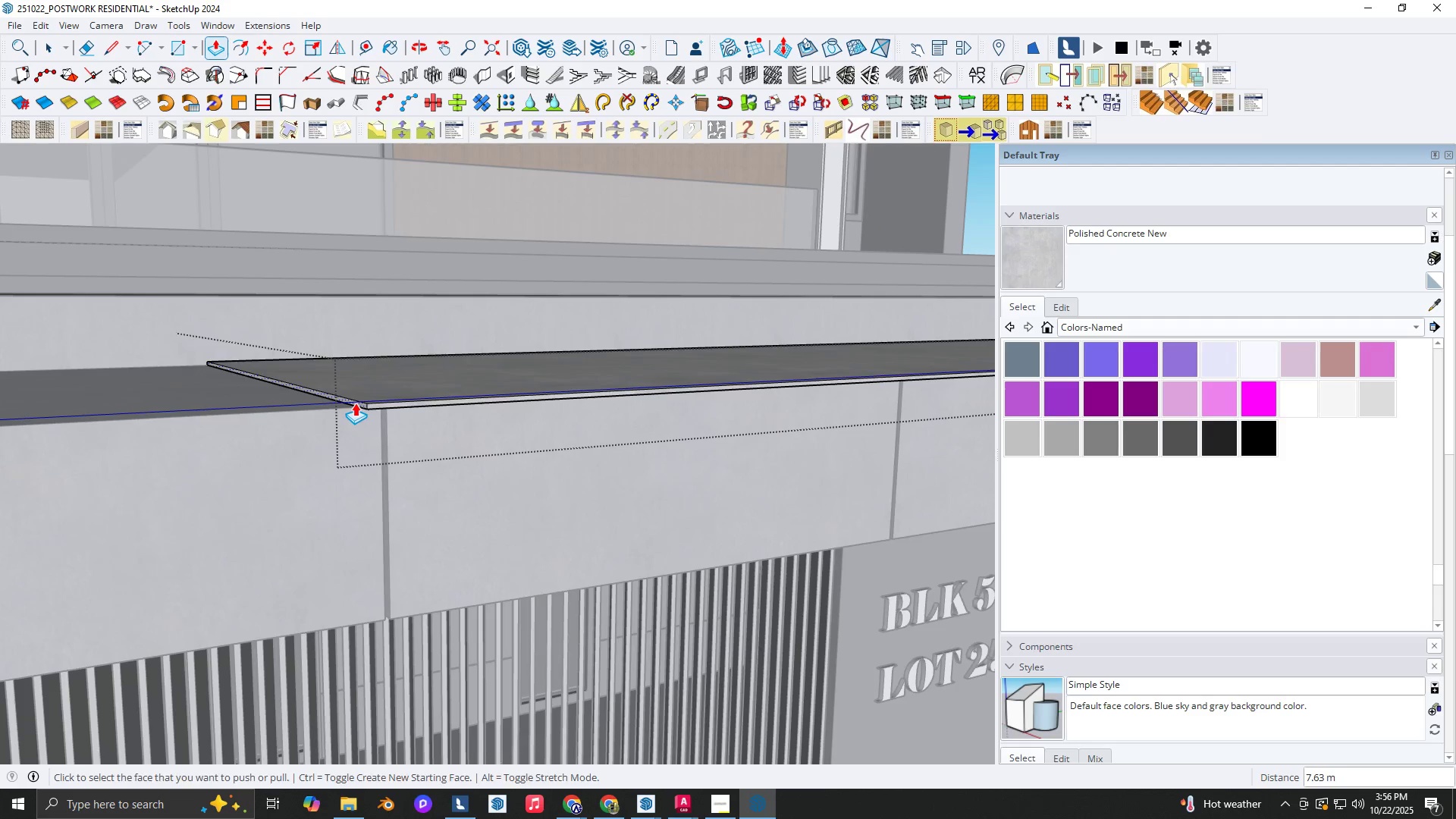 
left_click([355, 403])
 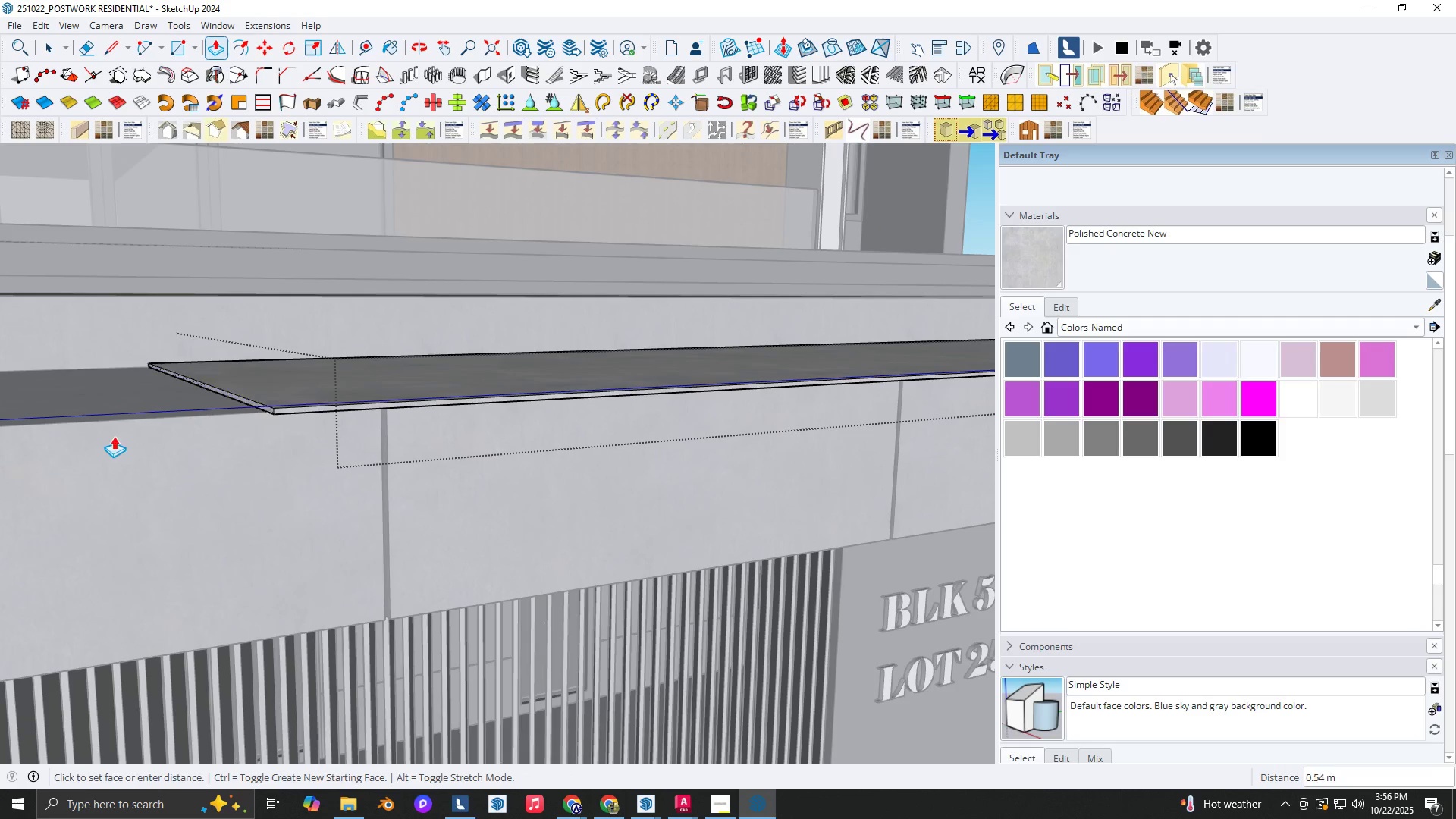 
hold_key(key=ShiftLeft, duration=0.34)
scroll: coordinate [532, 393], scroll_direction: down, amount: 3.0
 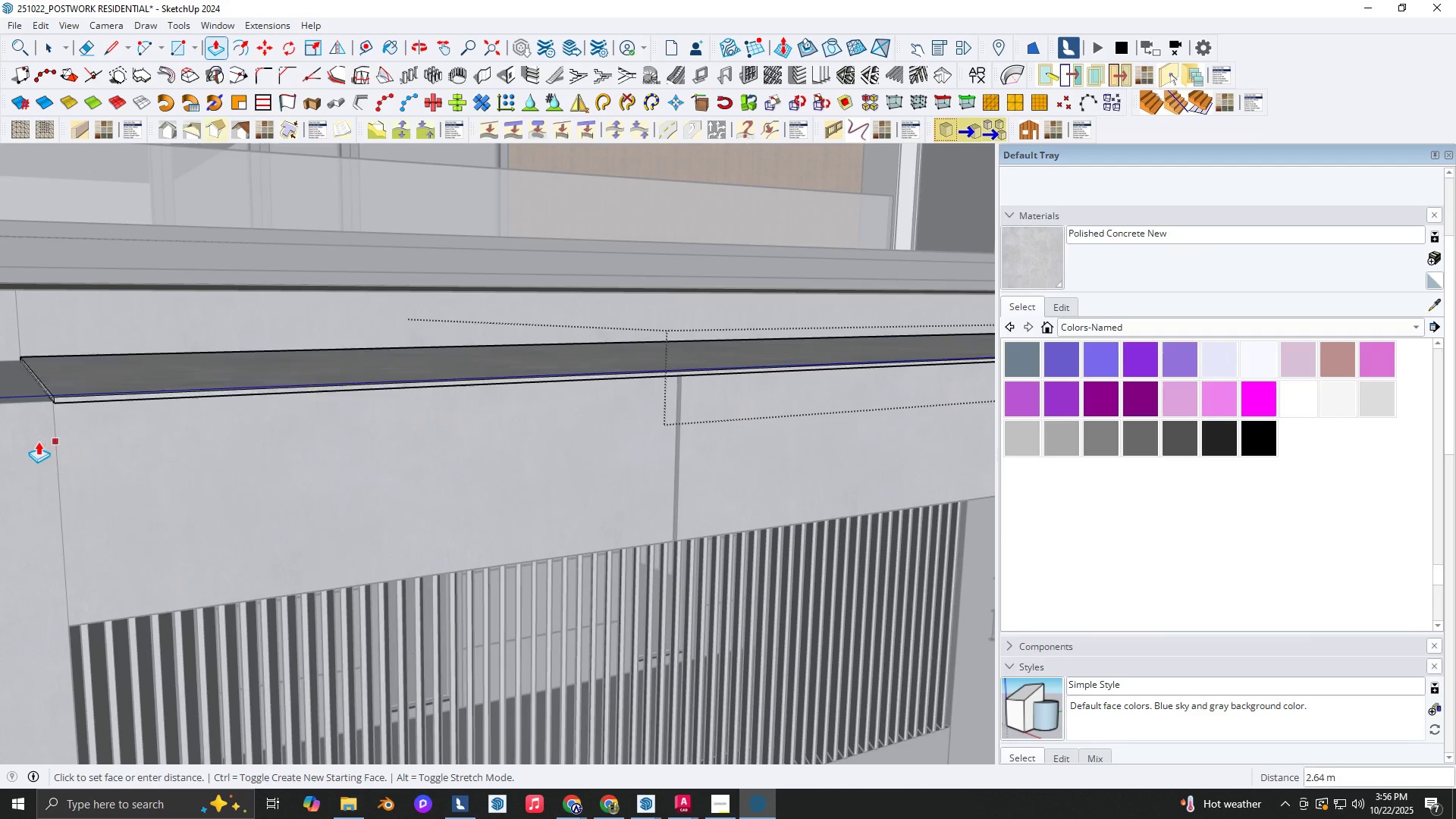 
key(Shift+ShiftLeft)
 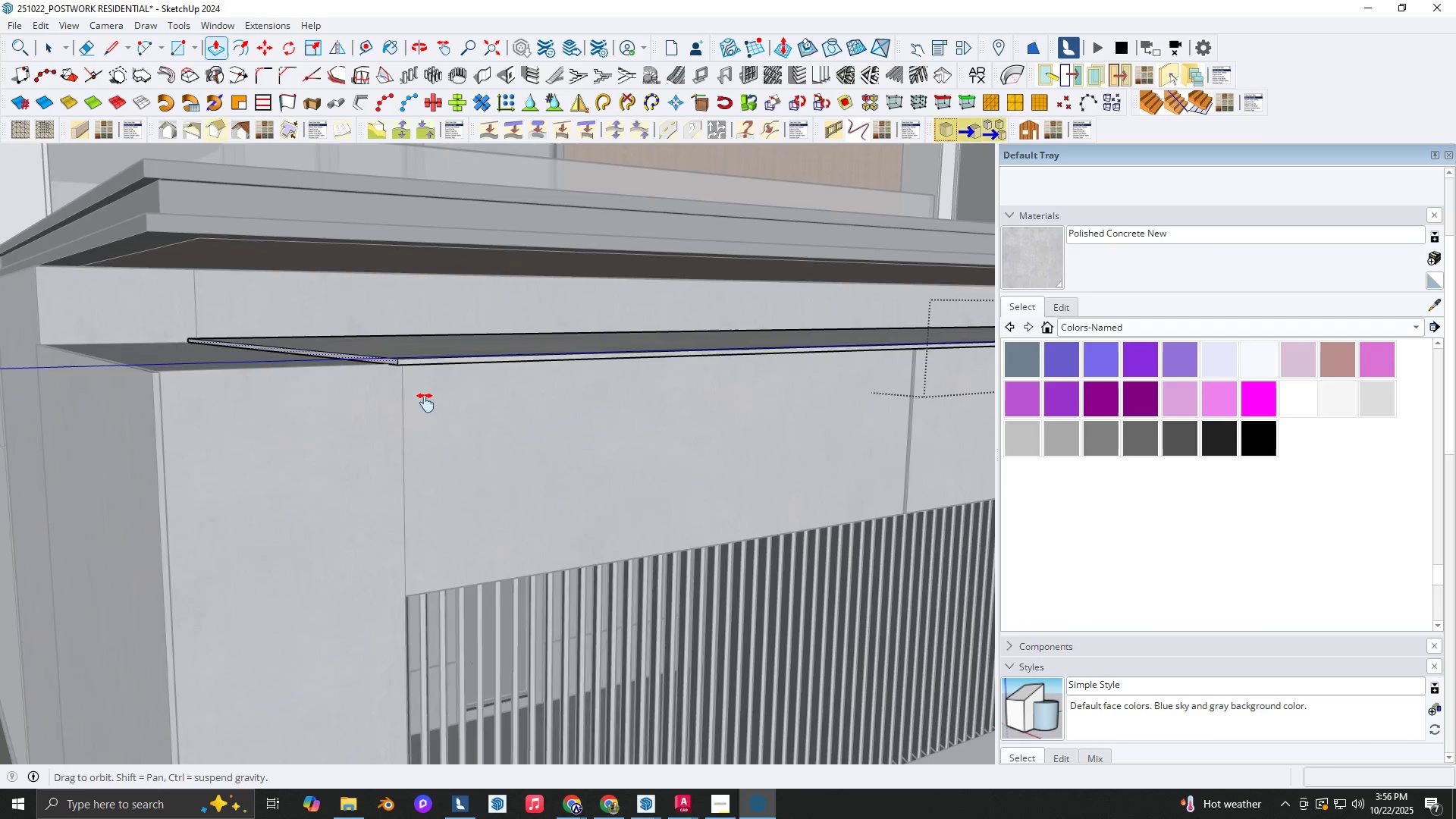 
scroll: coordinate [392, 403], scroll_direction: down, amount: 2.0
 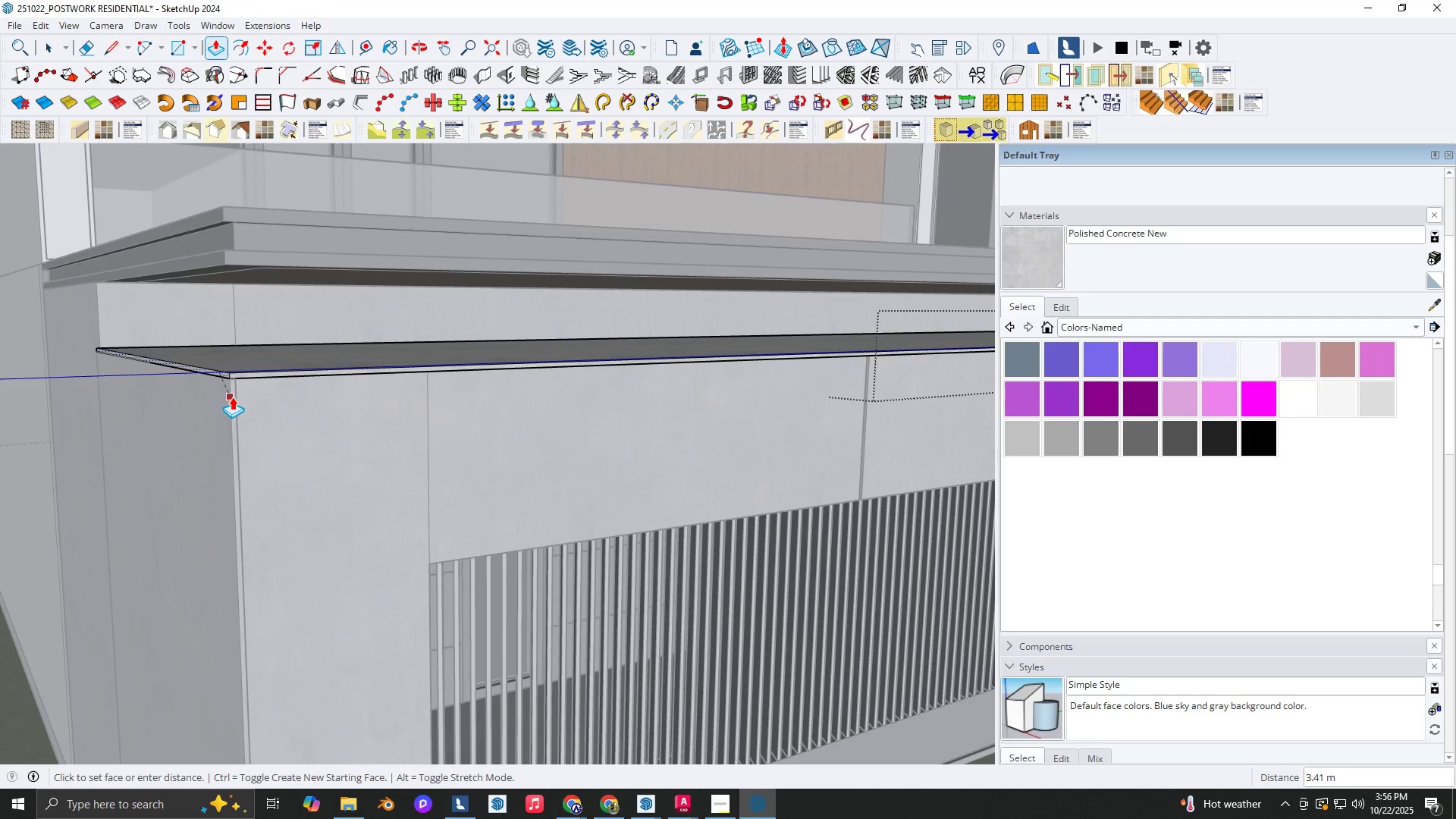 
left_click([232, 397])
 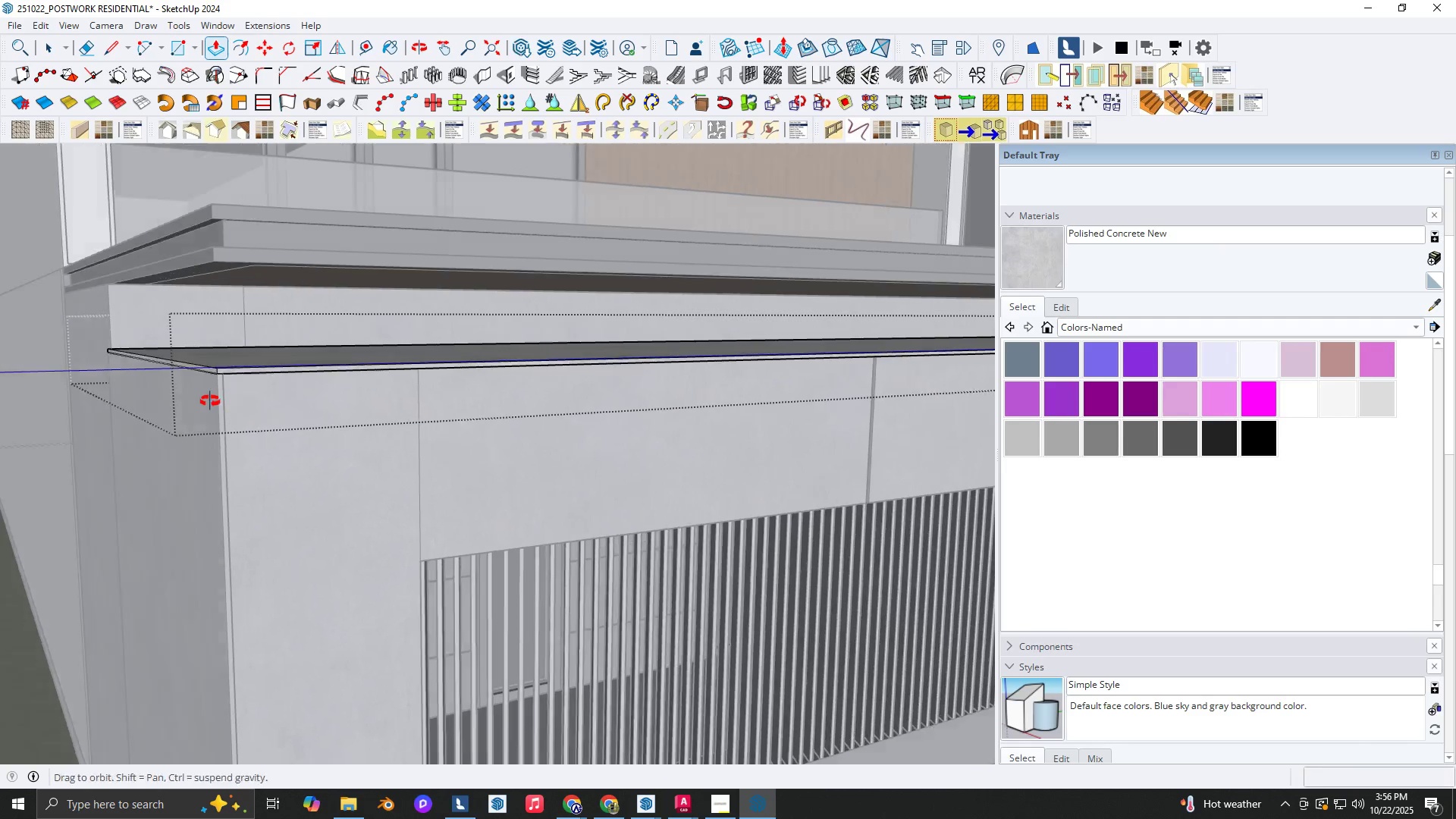 
scroll: coordinate [208, 401], scroll_direction: down, amount: 3.0
 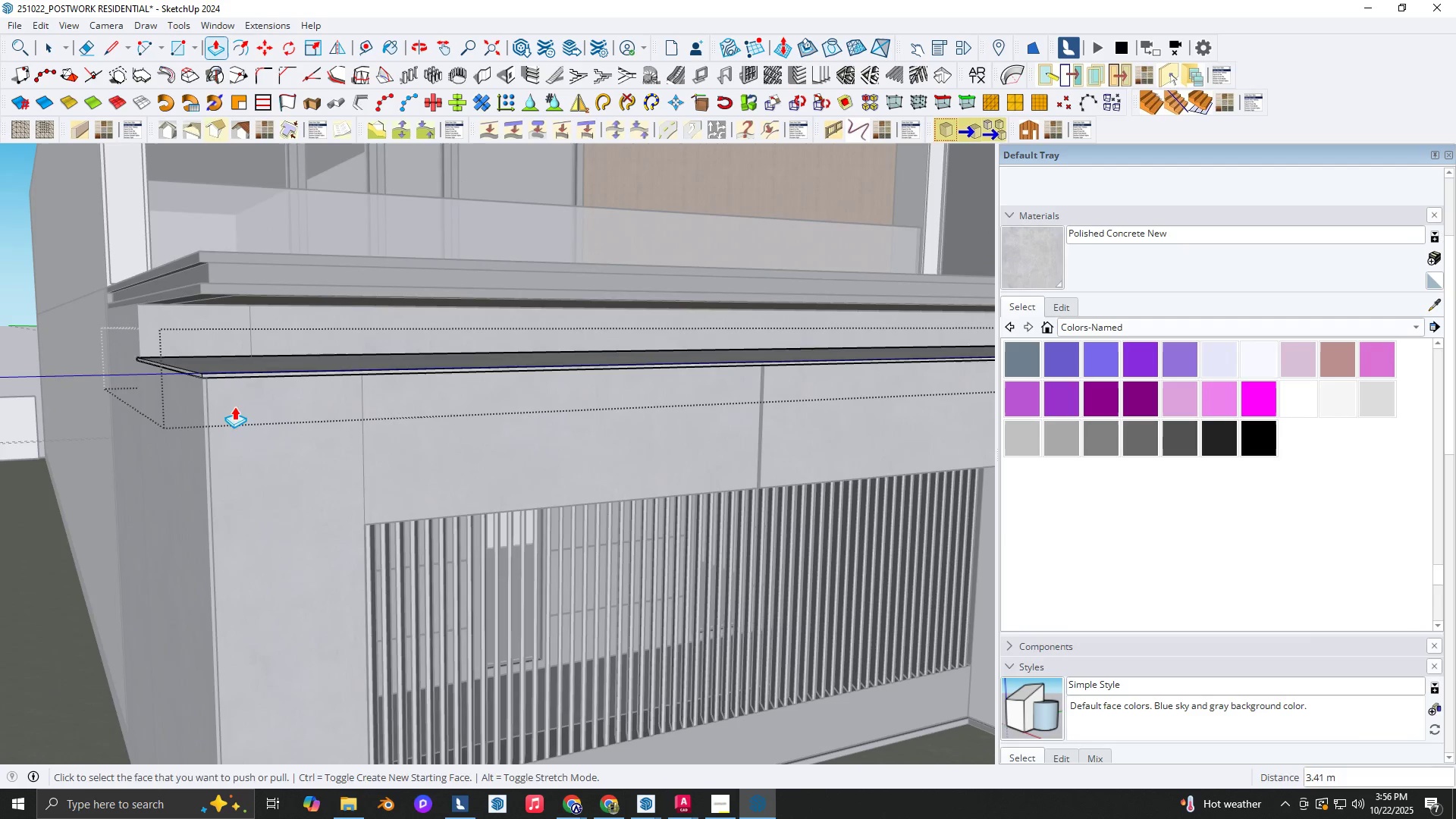 
key(Space)
 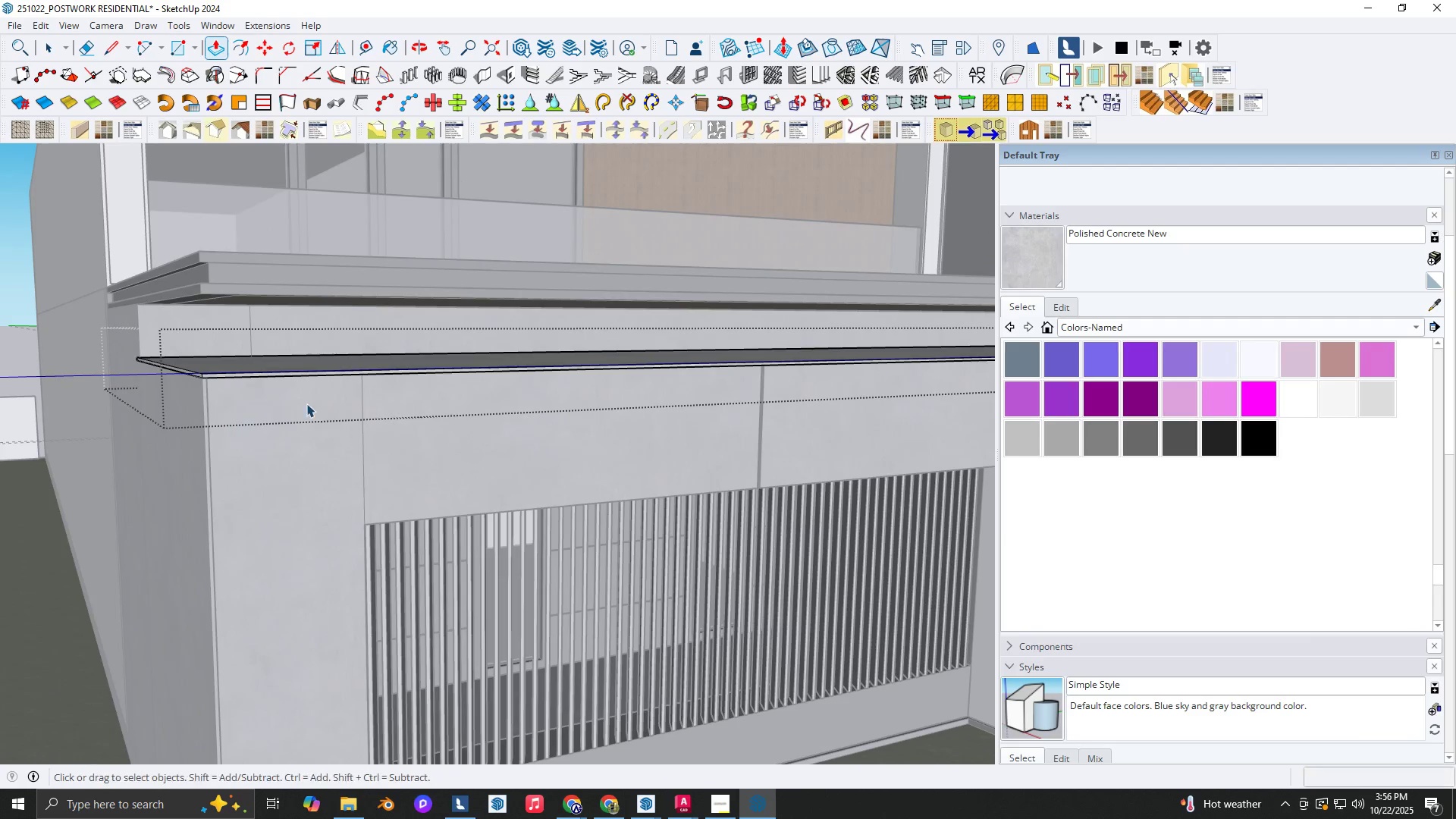 
key(Escape)
 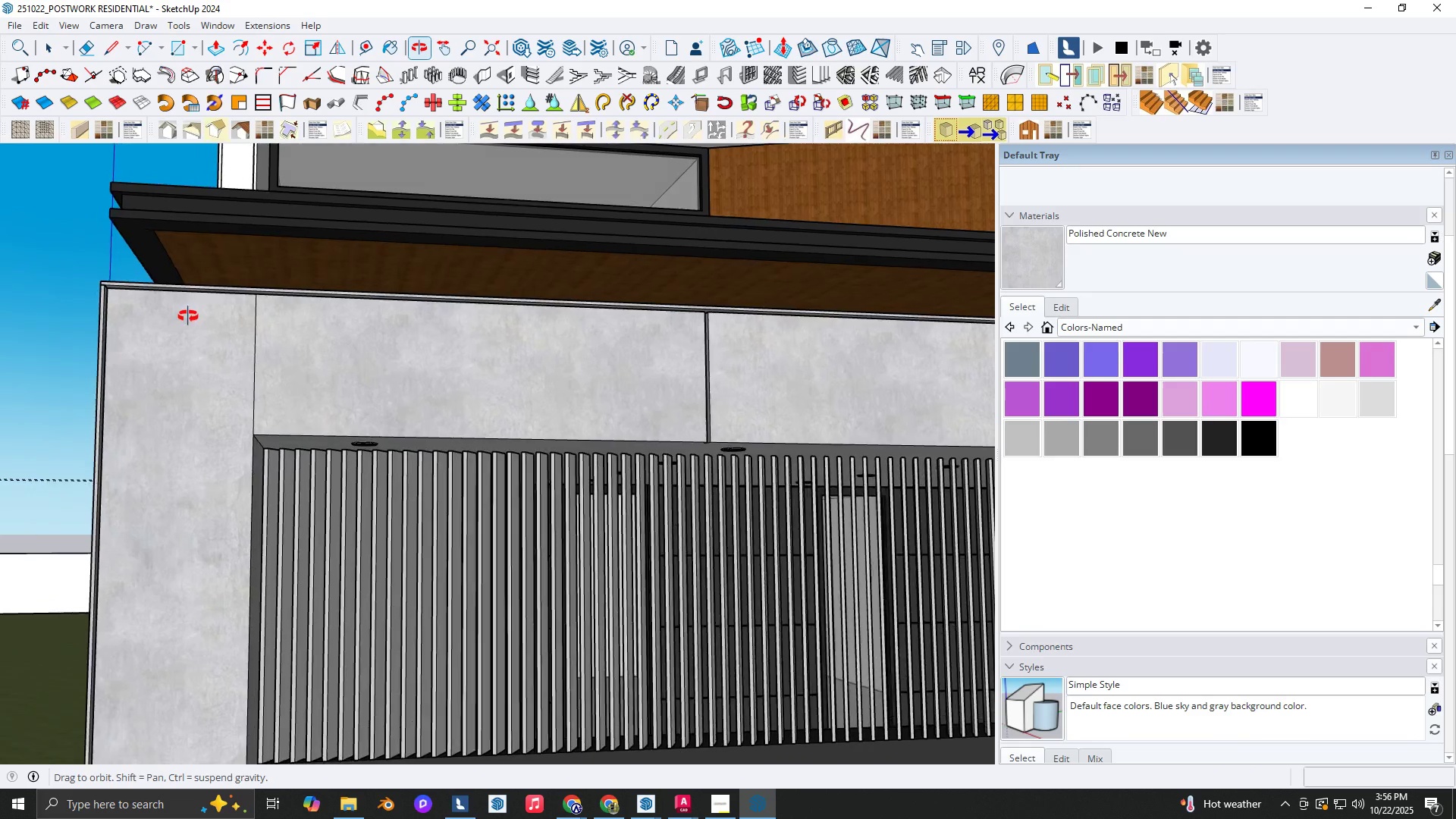 
scroll: coordinate [86, 439], scroll_direction: down, amount: 8.0
 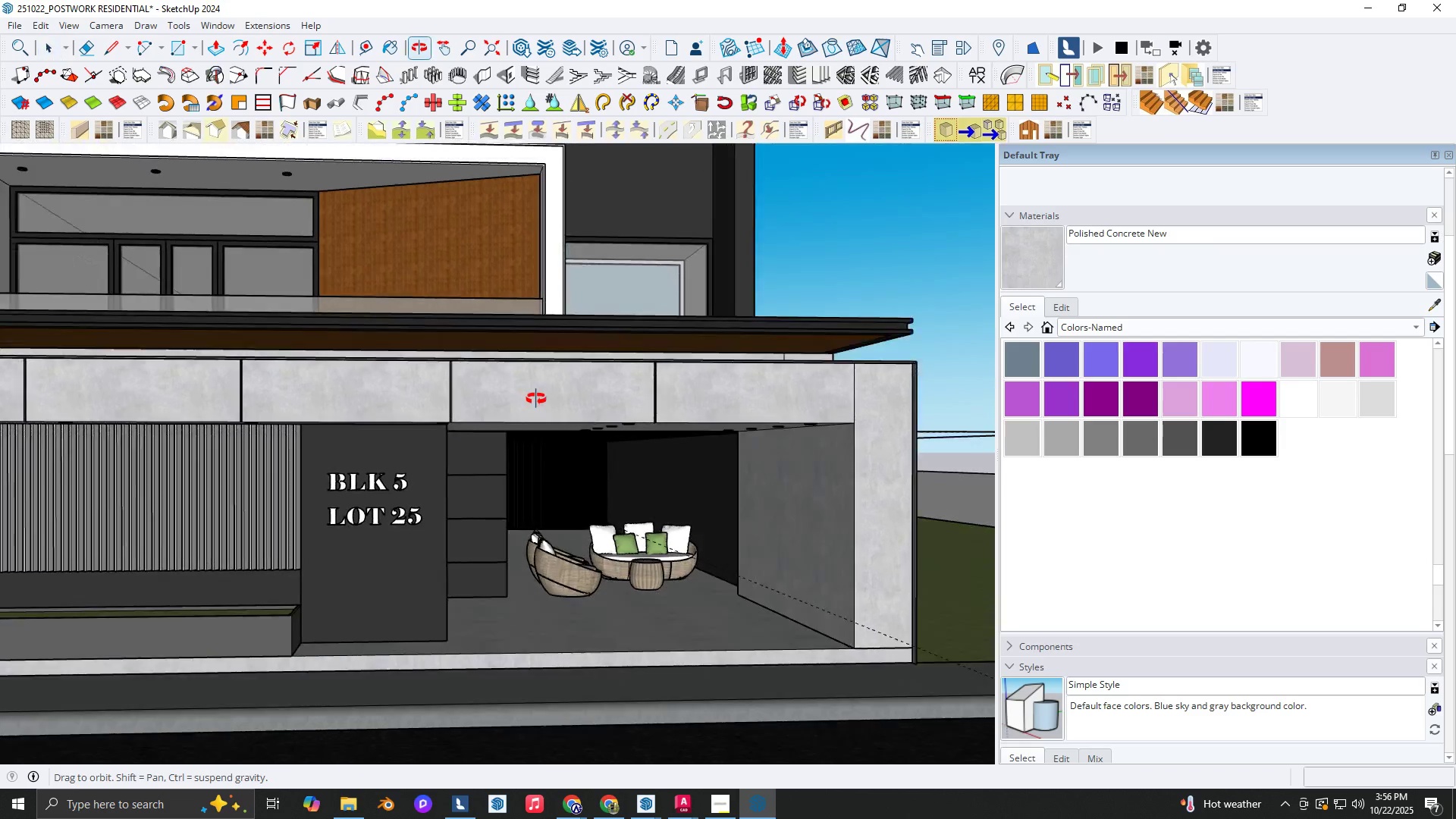 
hold_key(key=ShiftLeft, duration=0.33)
 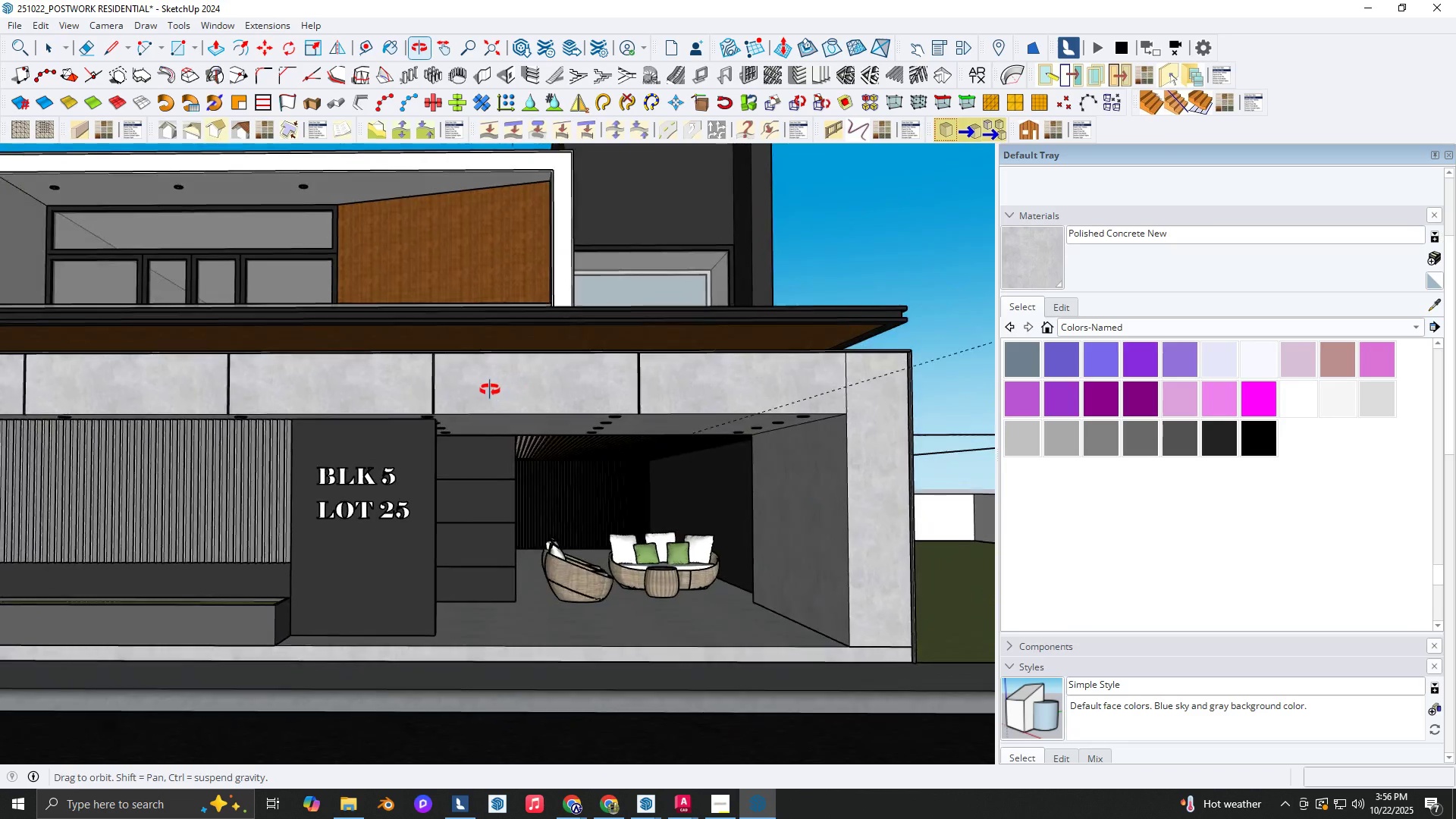 
hold_key(key=ShiftLeft, duration=0.5)
 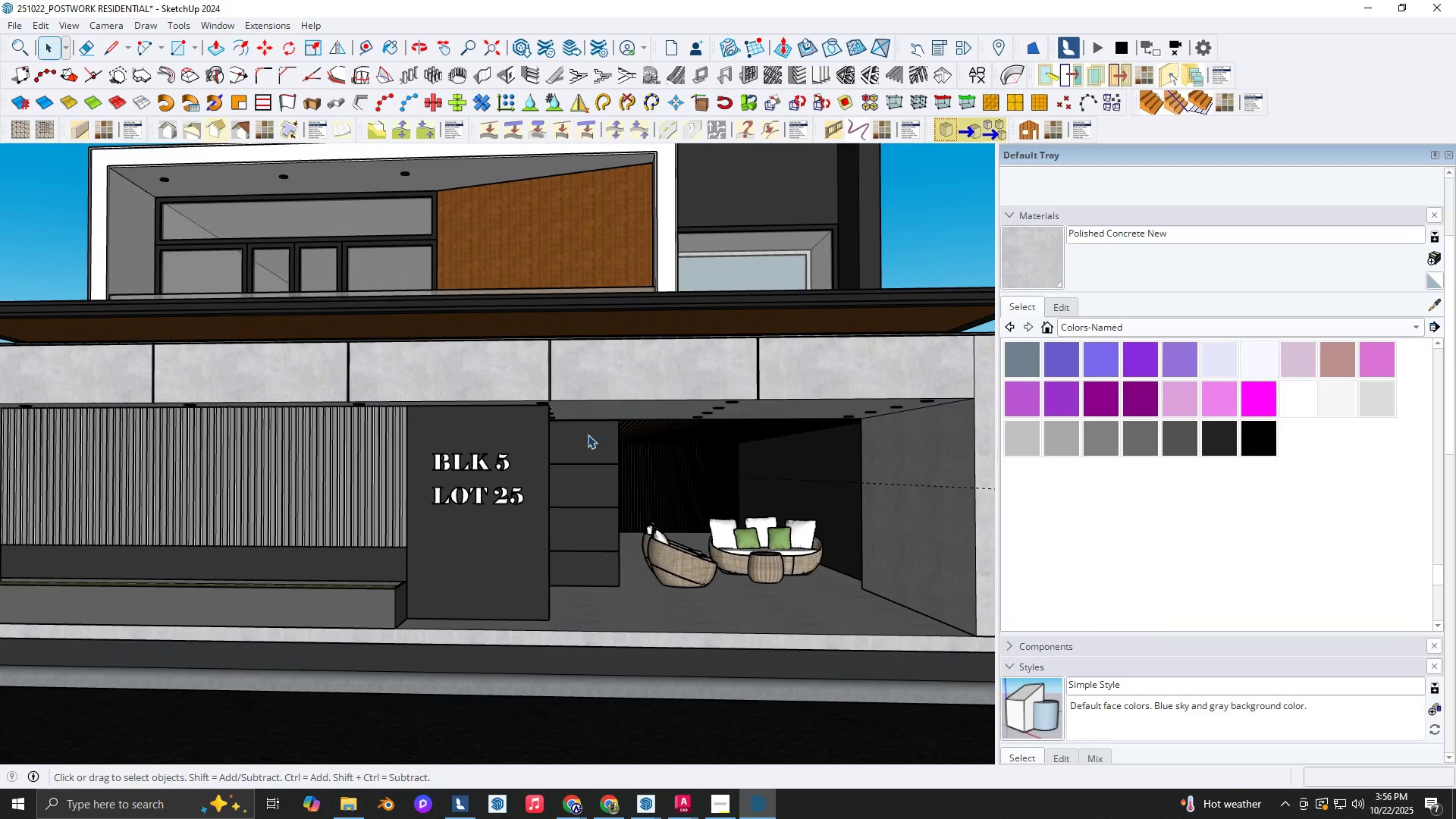 
key(Shift+ShiftLeft)
 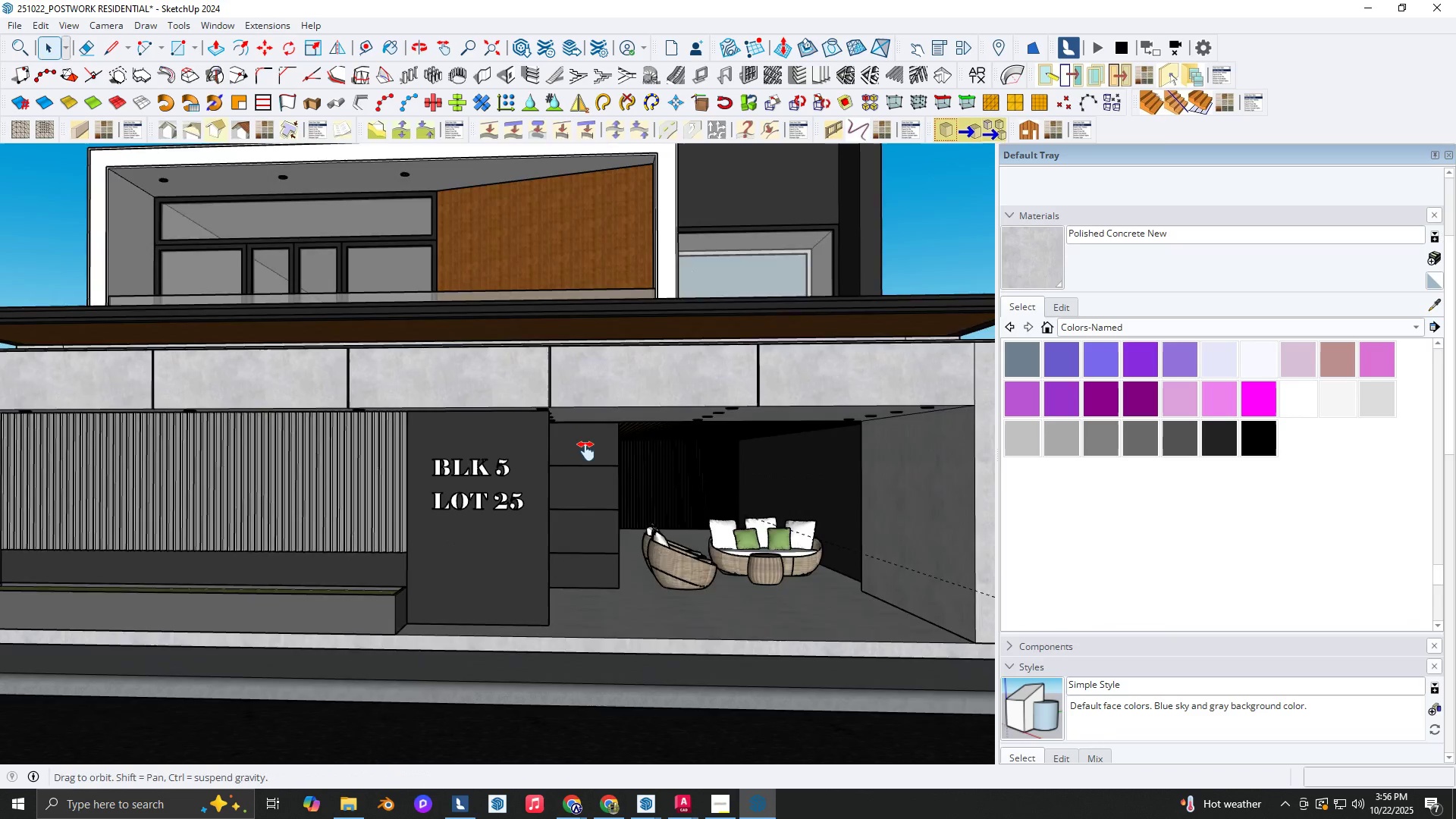 
scroll: coordinate [588, 459], scroll_direction: down, amount: 3.0
 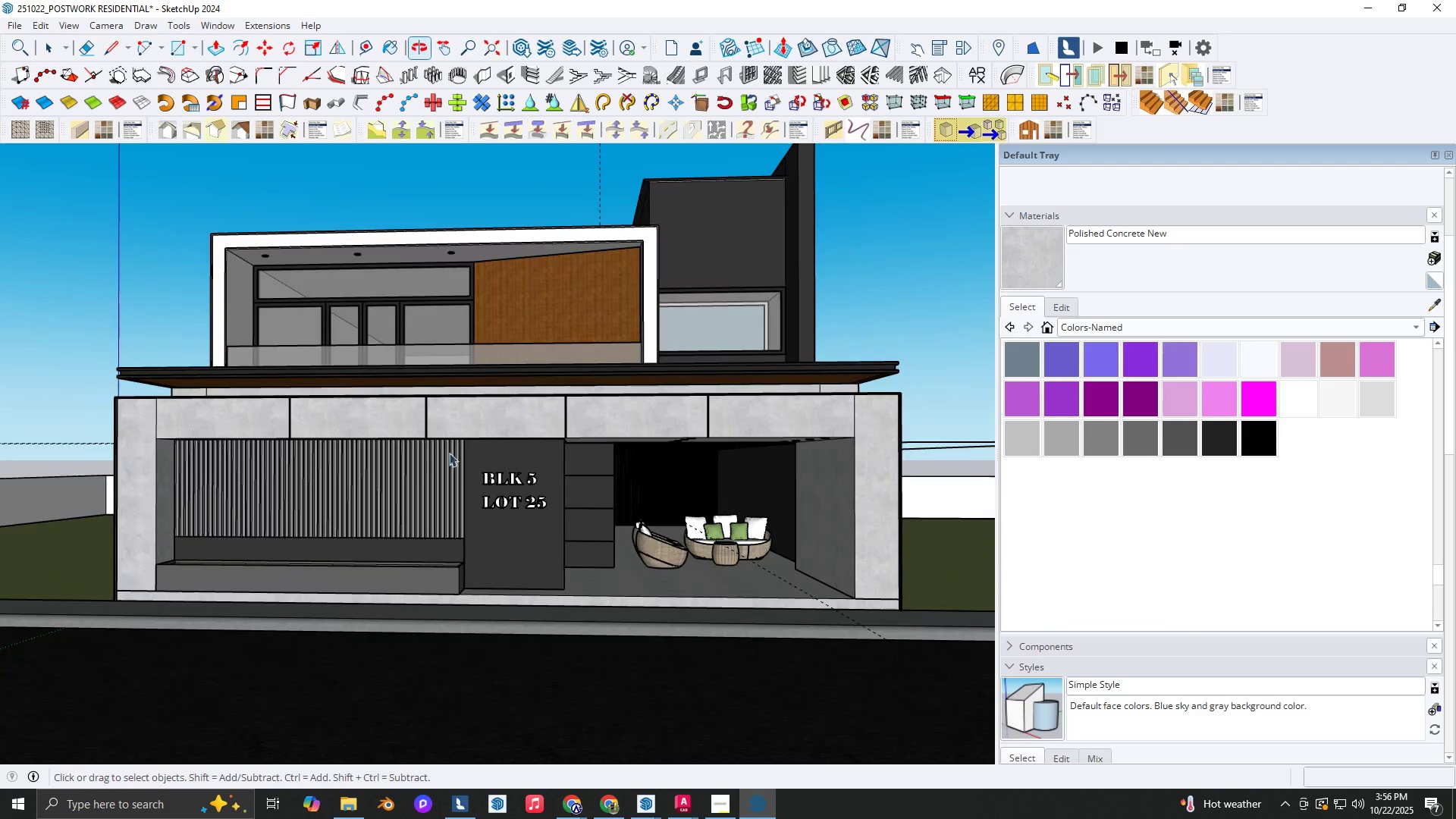 
key(Shift+ShiftLeft)
 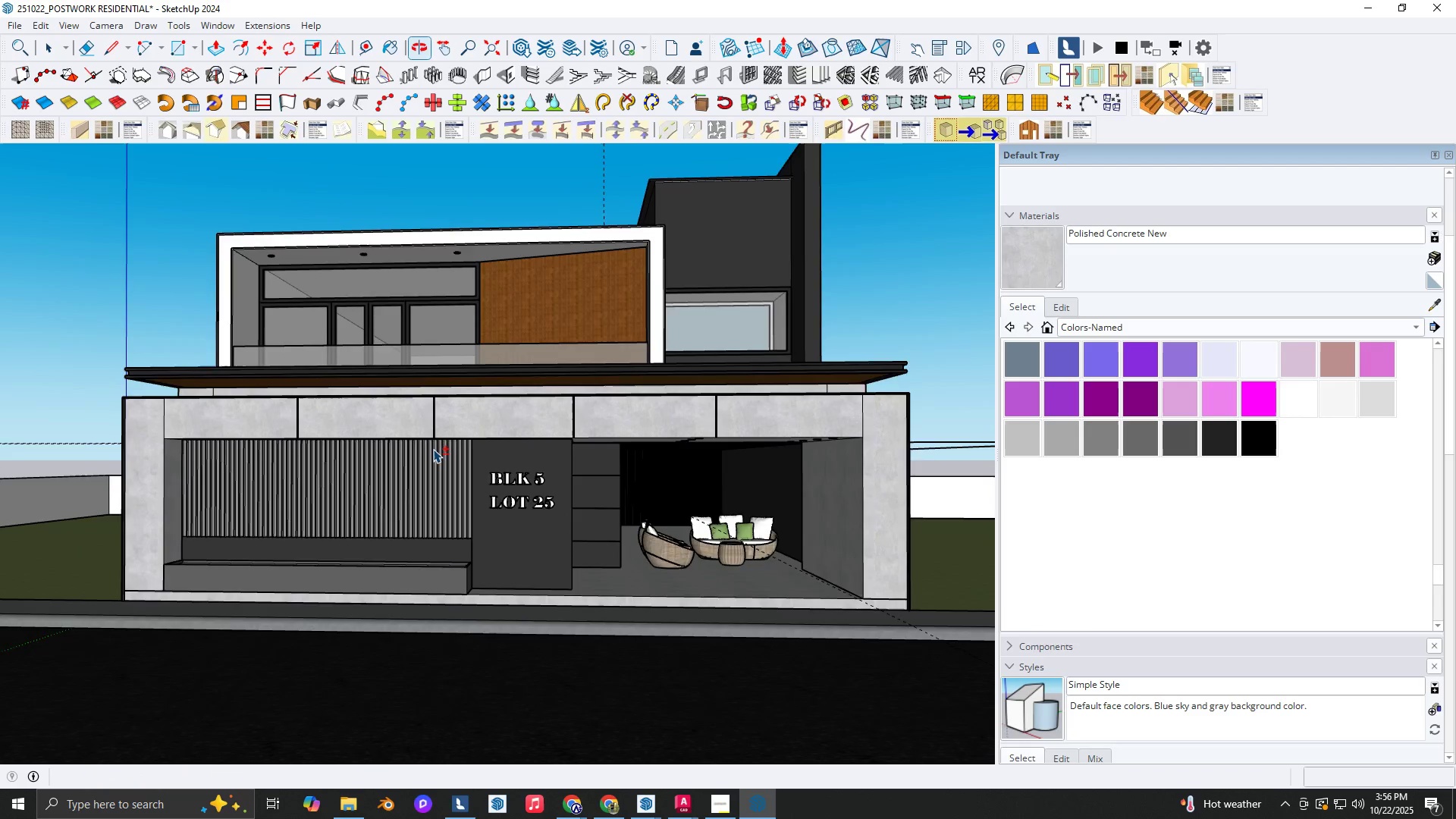 
scroll: coordinate [432, 448], scroll_direction: up, amount: 2.0
 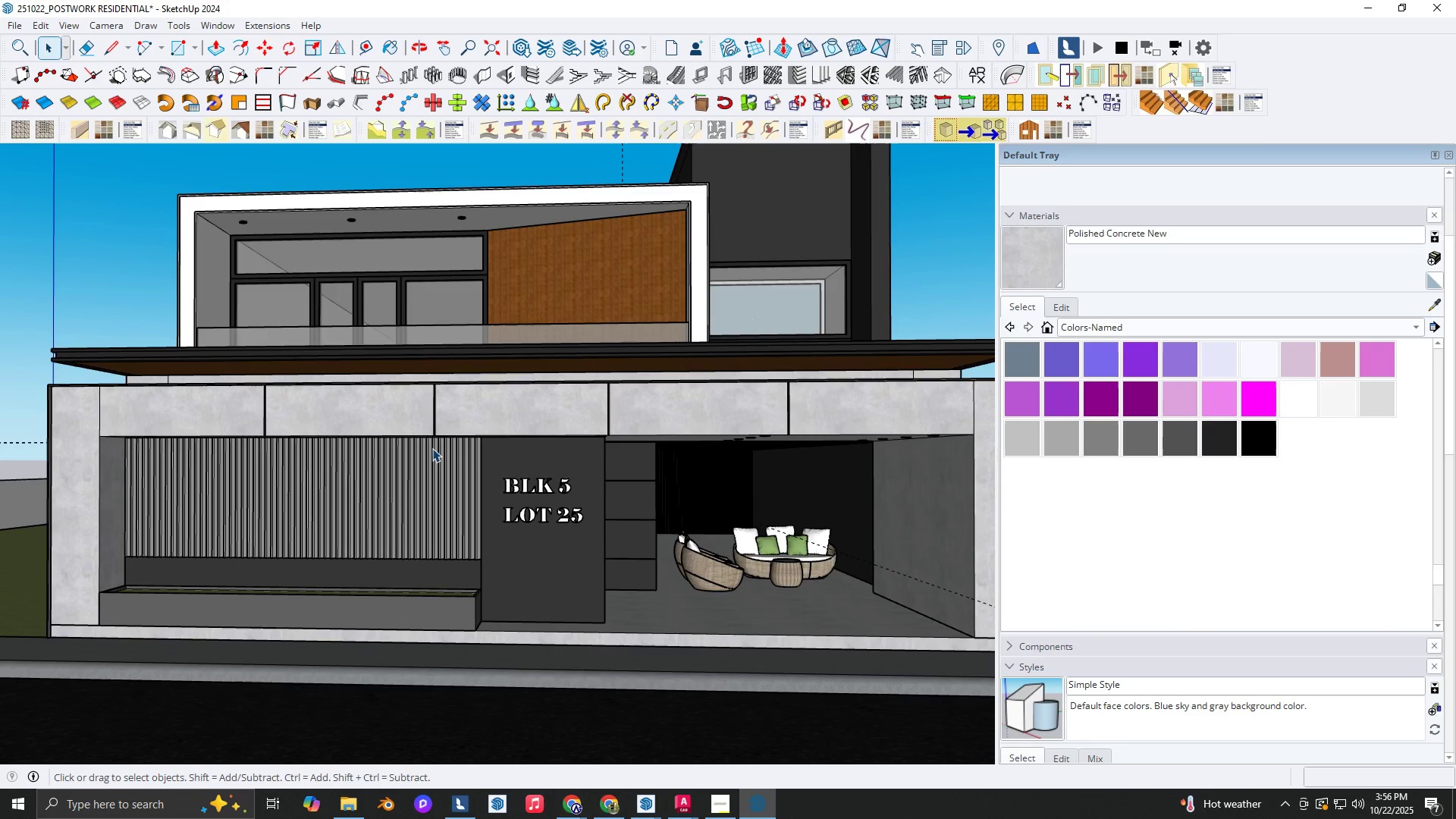 
key(Control+S)
 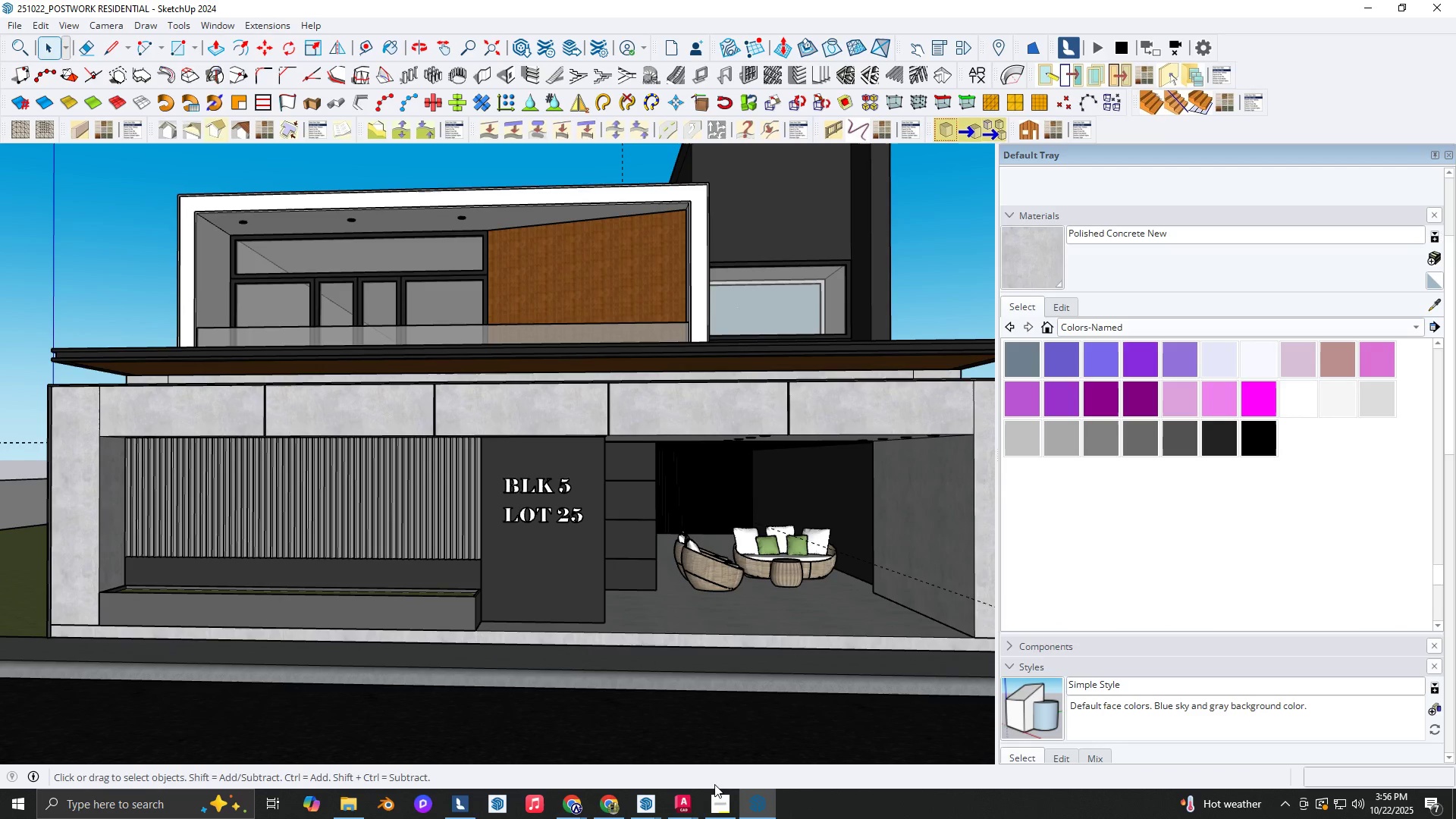 
left_click([717, 813])